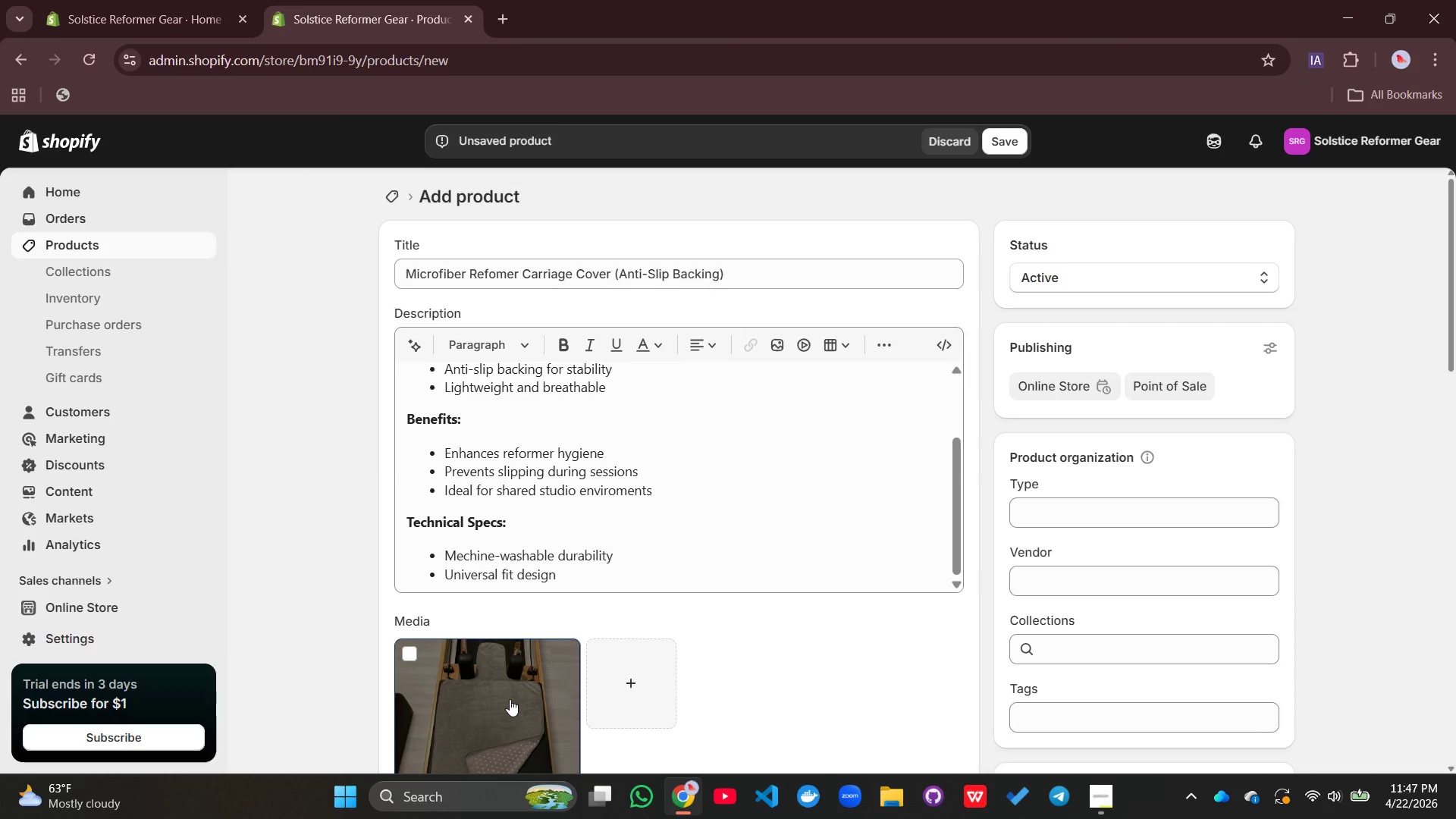 
left_click([510, 699])
 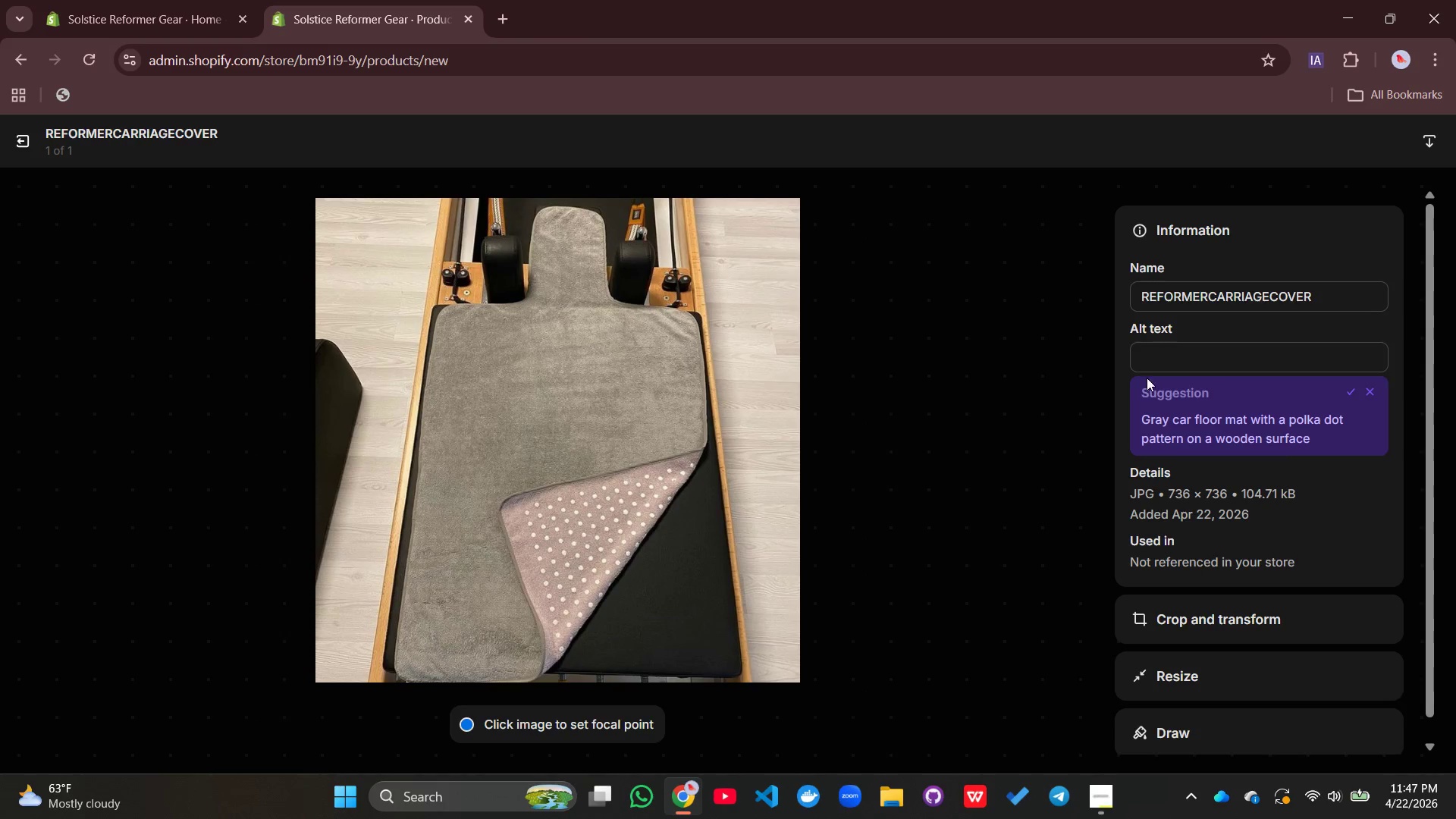 
left_click([1164, 359])
 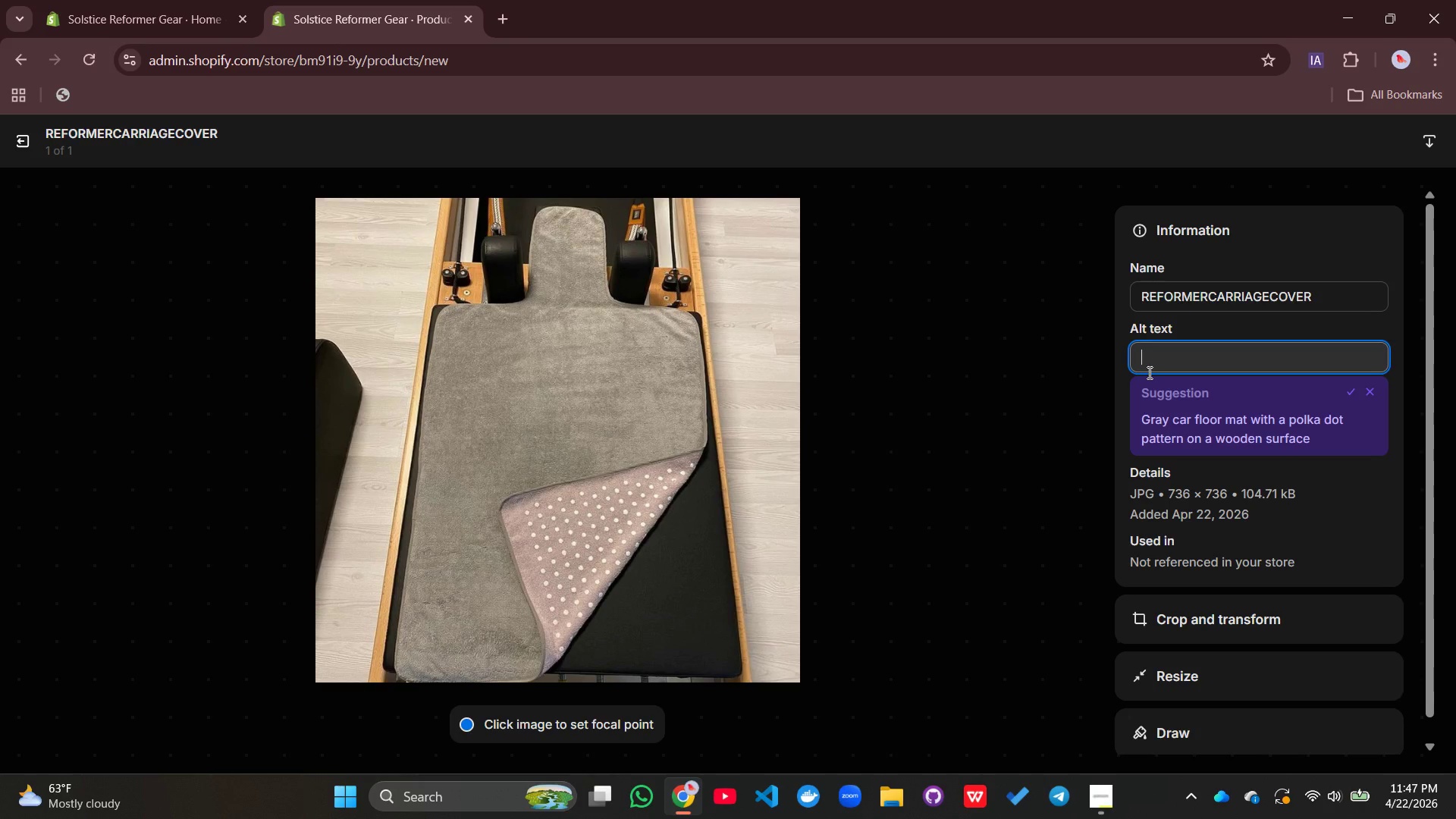 
type(microfin=ber)
key(Backspace)
key(Backspace)
key(Backspace)
key(Backspace)
key(Backspace)
key(Backspace)
type(iber reformer carriage cover with anti-slip bak=)
key(Backspace)
key(Backspace)
type(cking for hygiene and grp)
 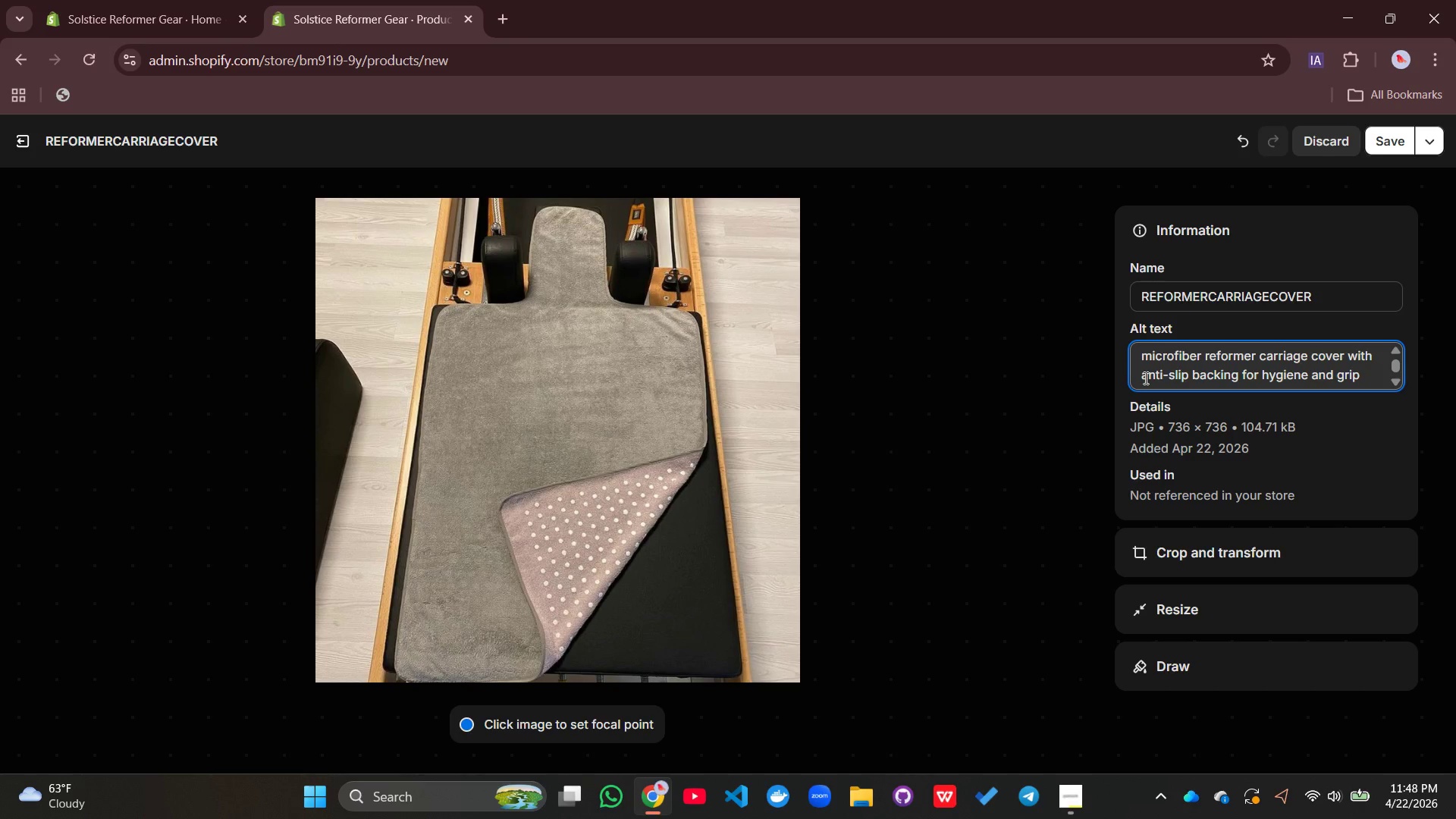 
wait(5.08)
 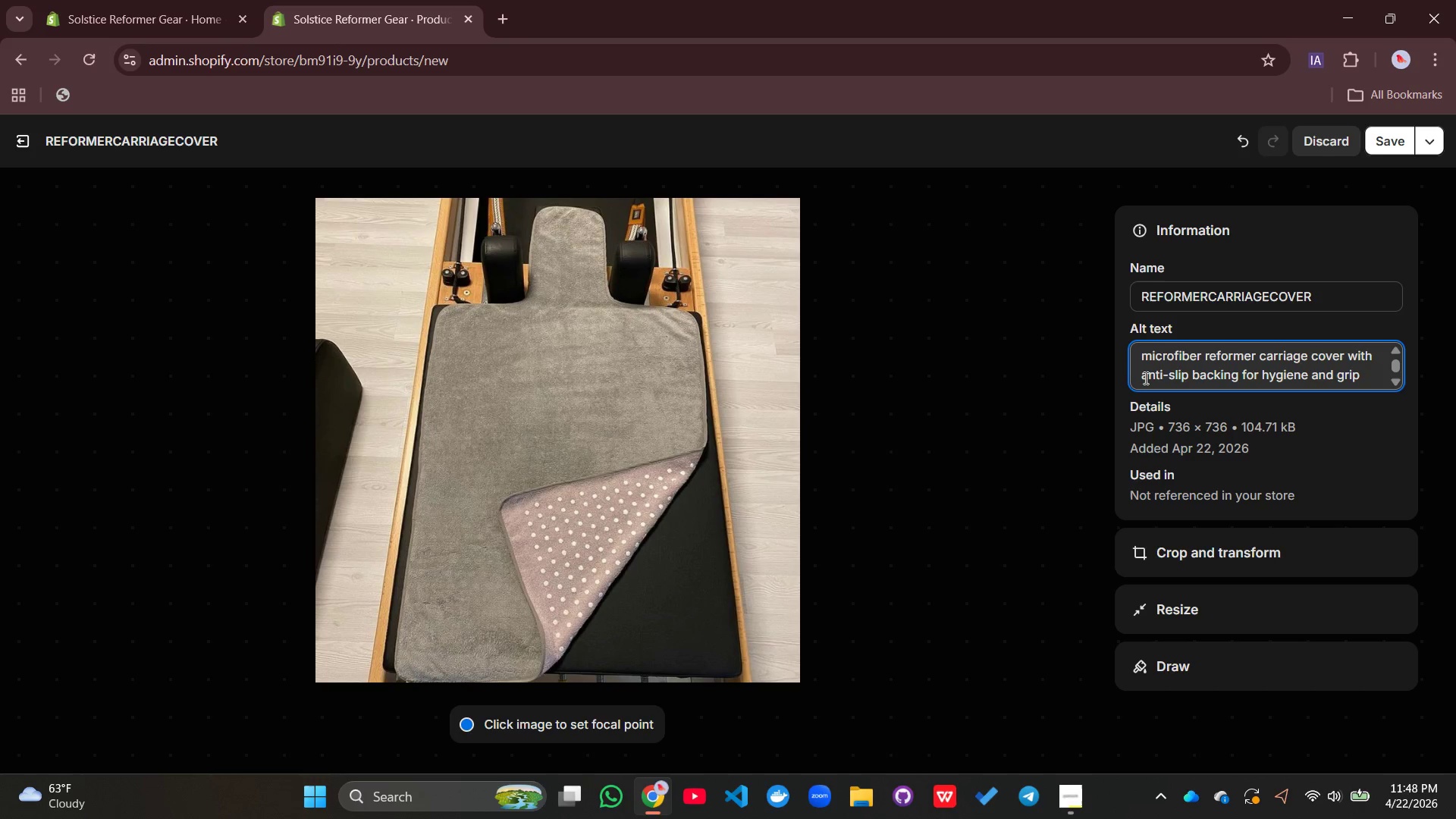 
left_click([1380, 136])
 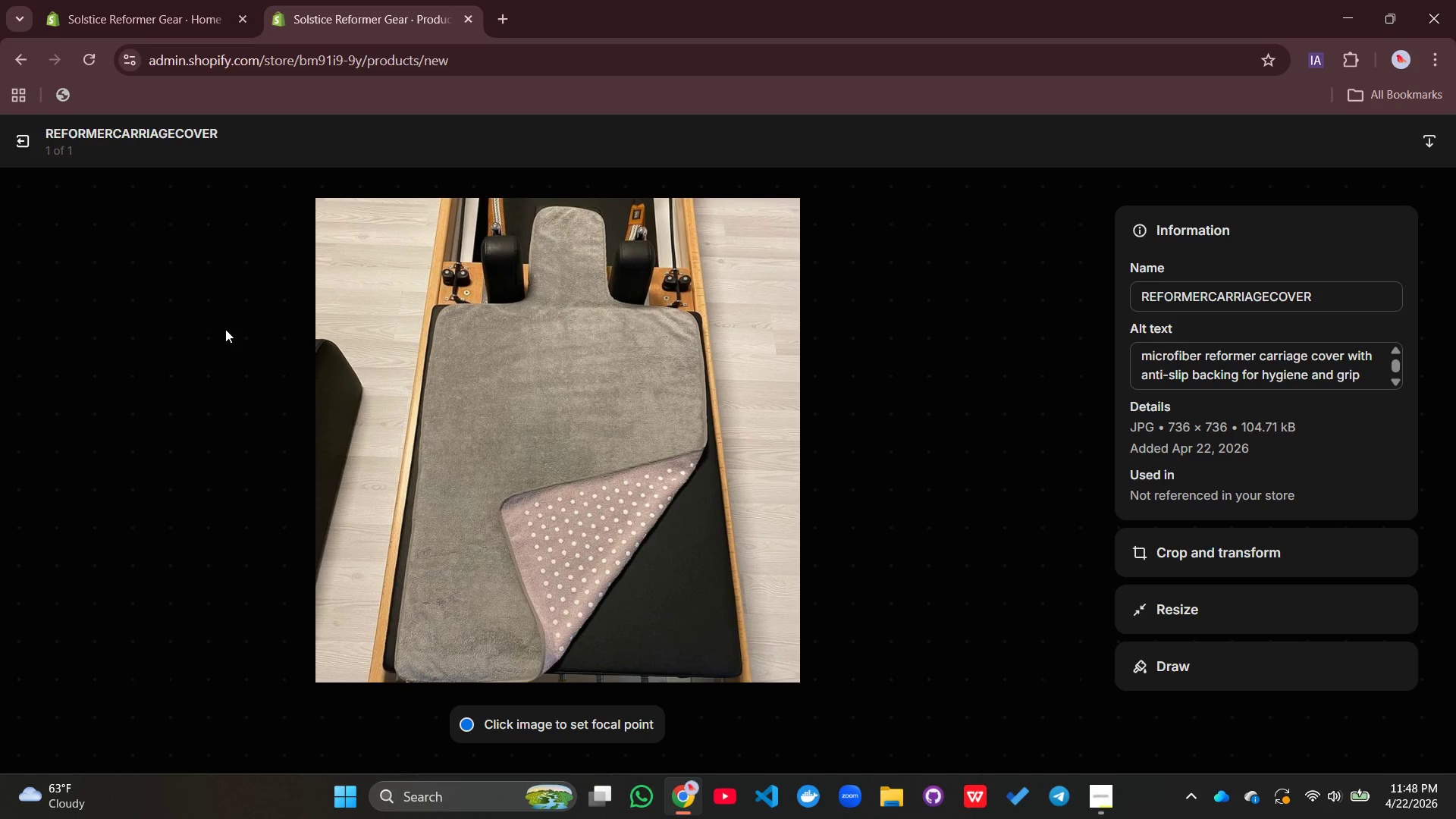 
wait(11.44)
 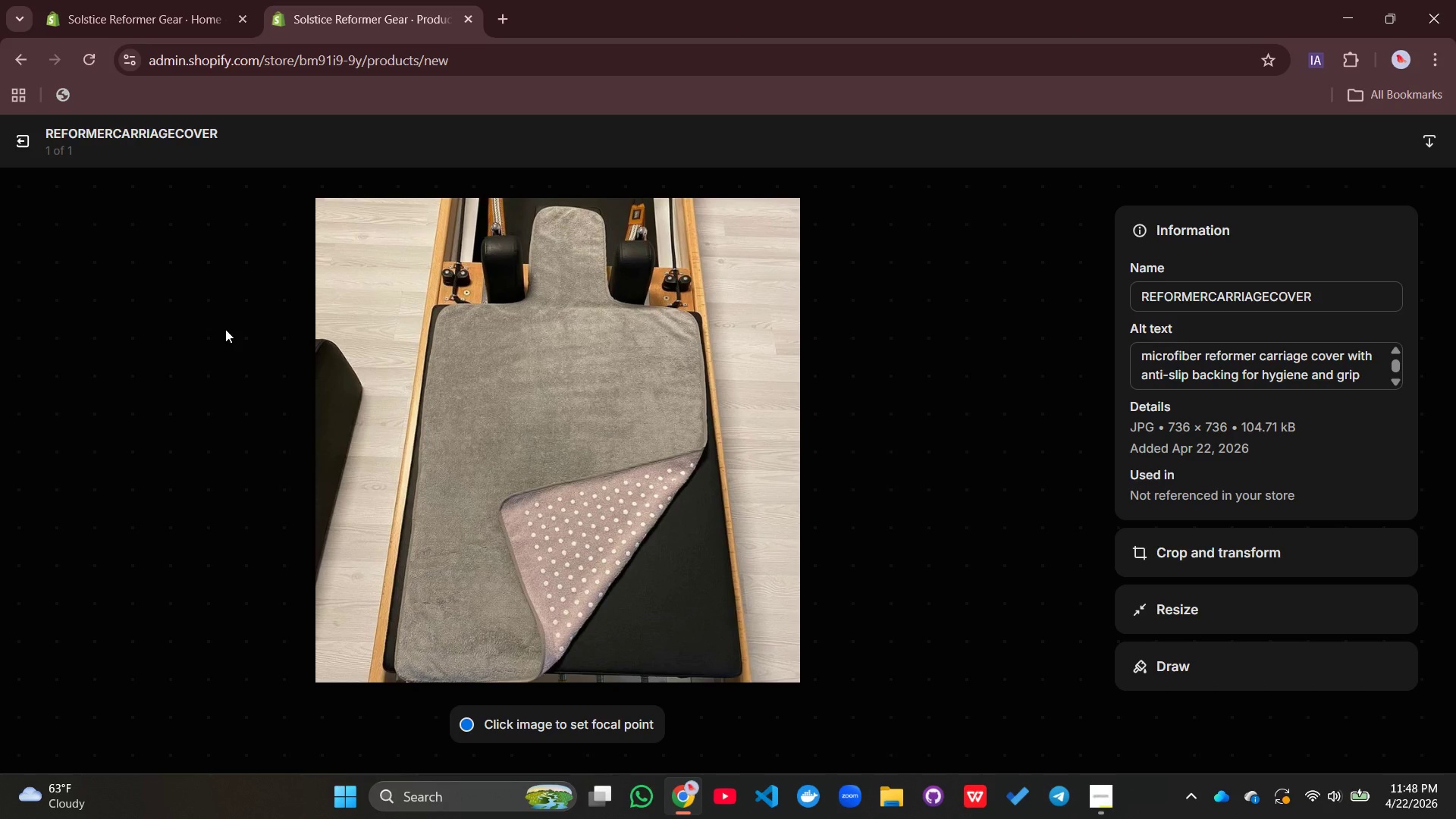 
left_click([27, 137])
 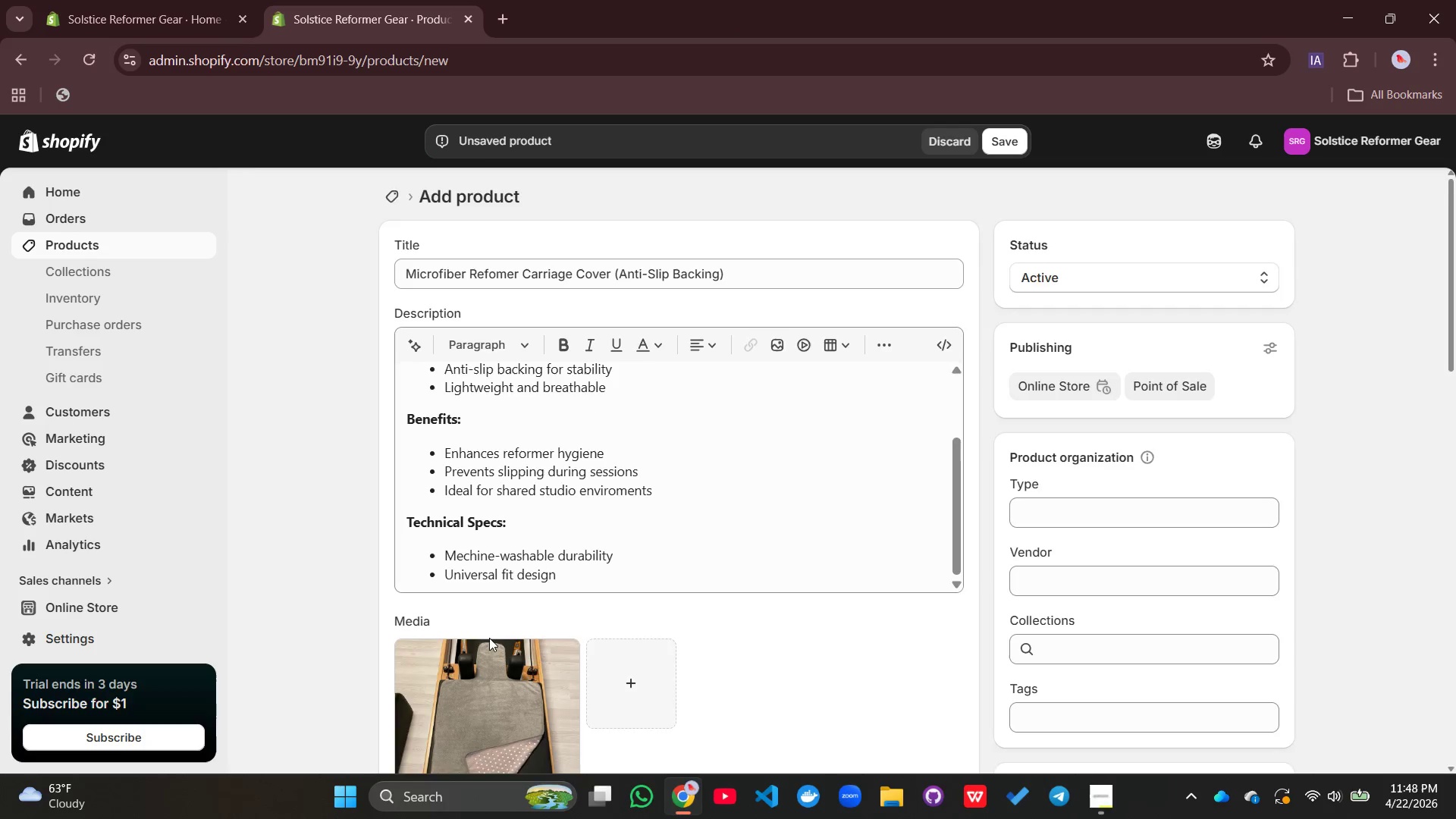 
scroll: coordinate [489, 638], scroll_direction: down, amount: 6.0
 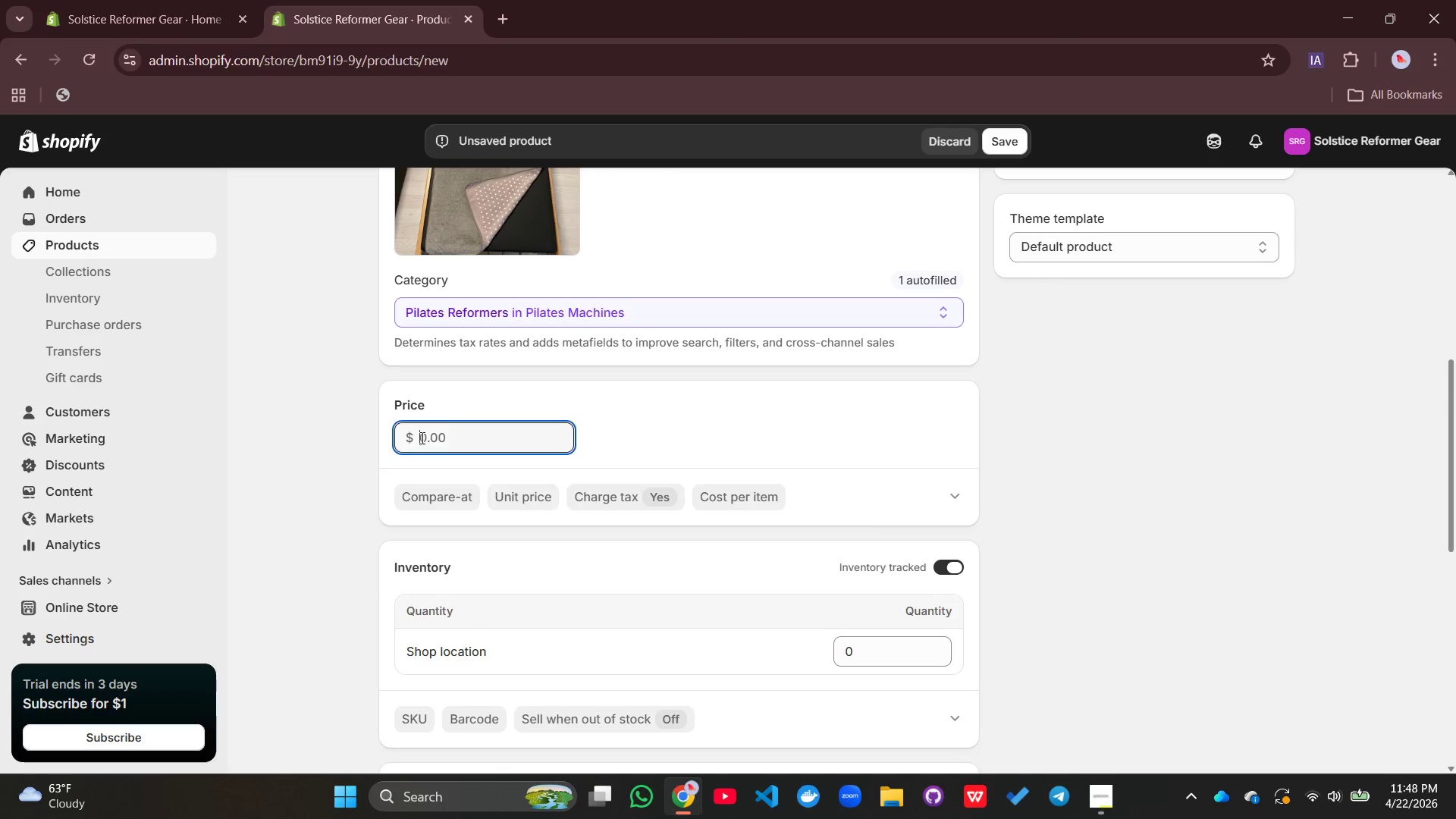 
left_click([421, 438])
 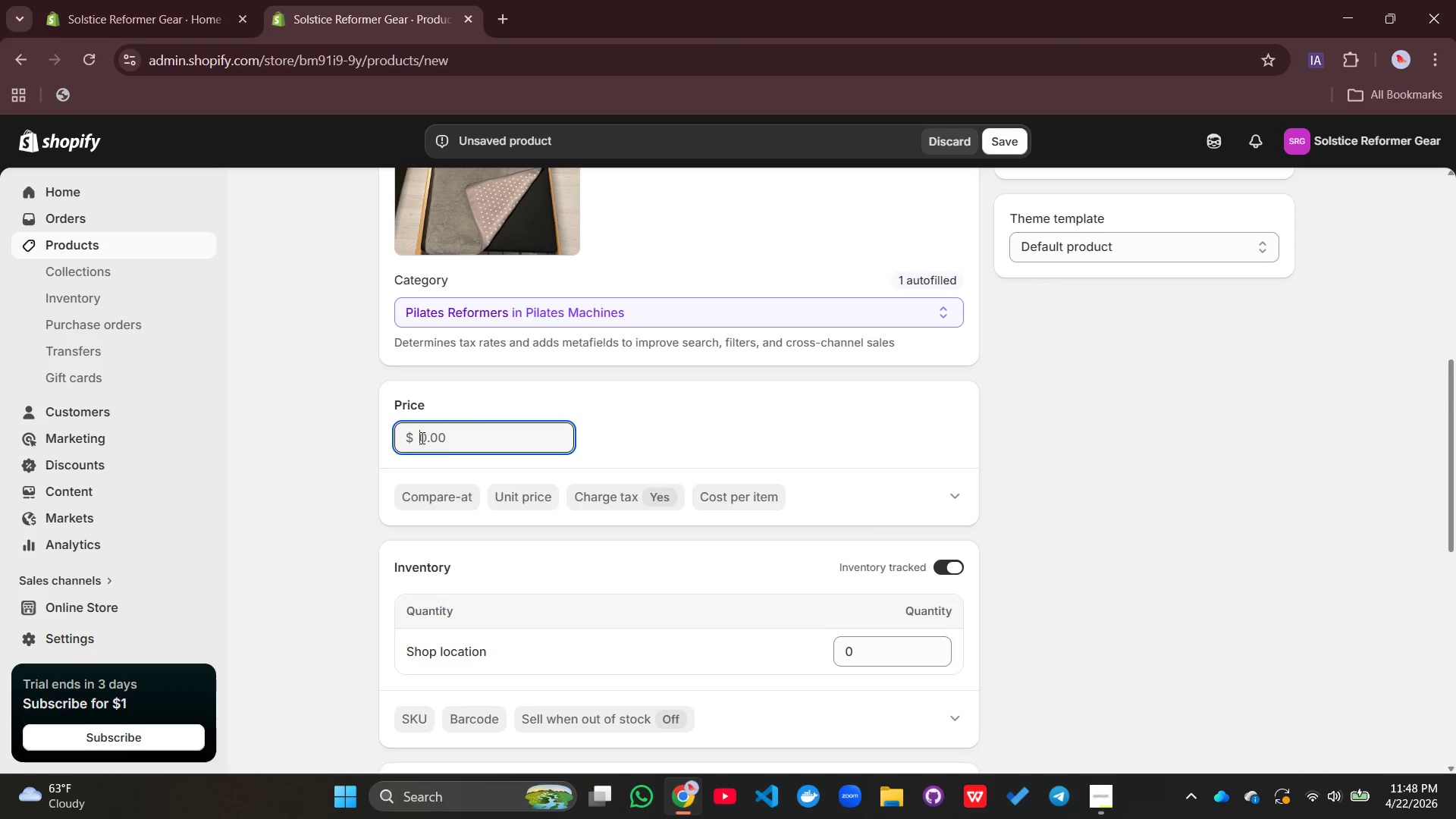 
type(58)
 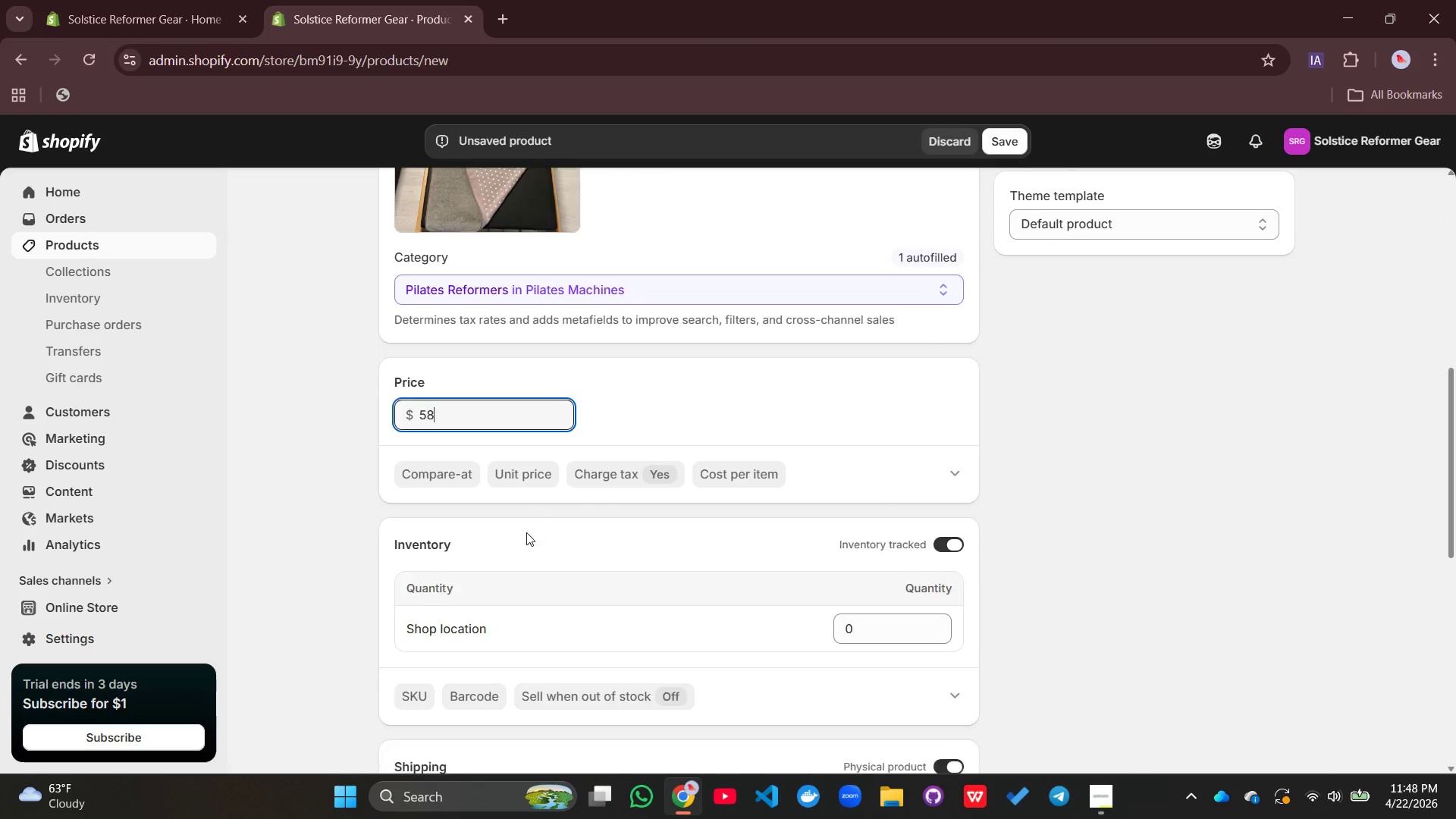 
scroll: coordinate [526, 532], scroll_direction: down, amount: 2.0
 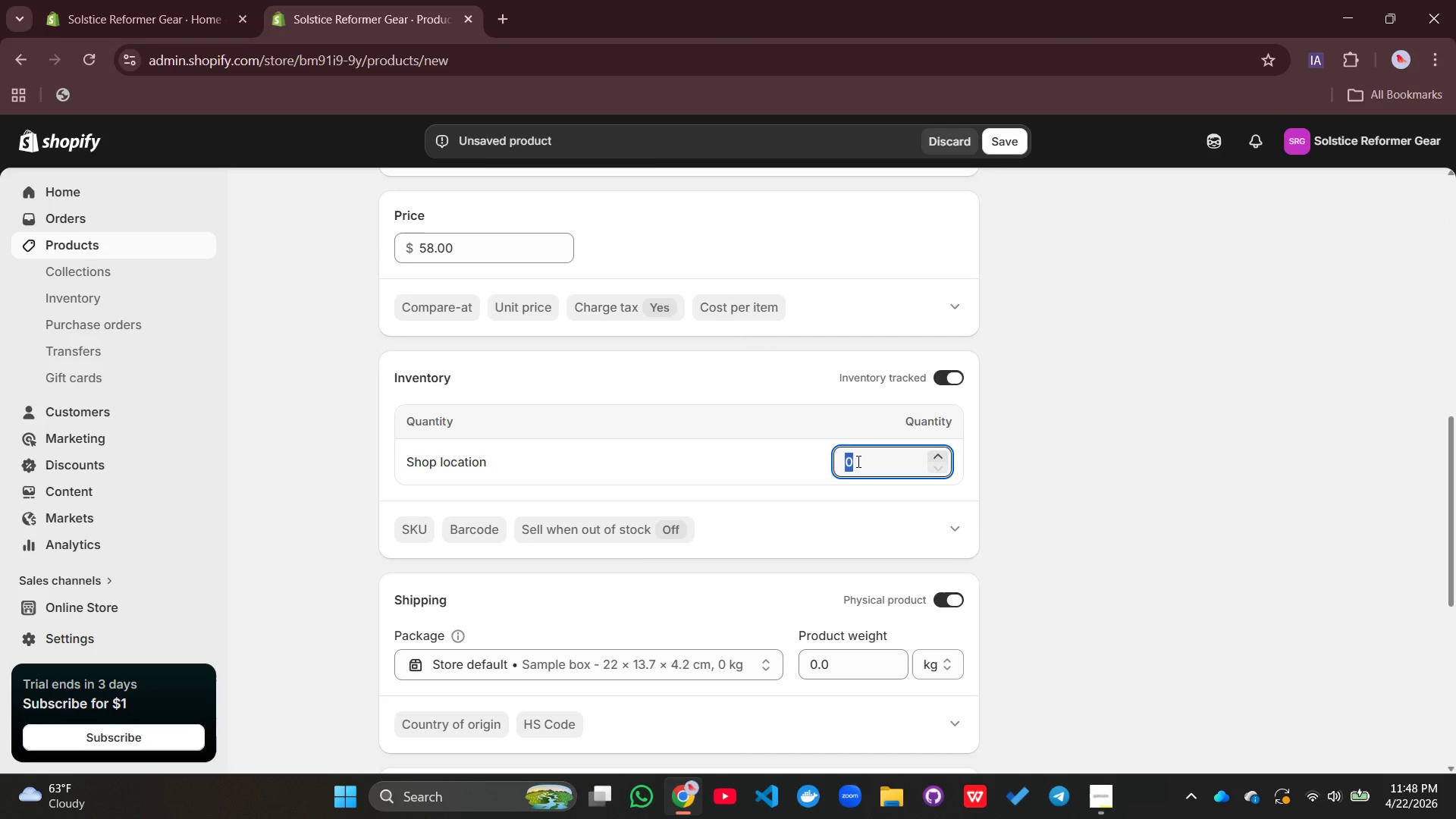 
left_click([857, 461])
 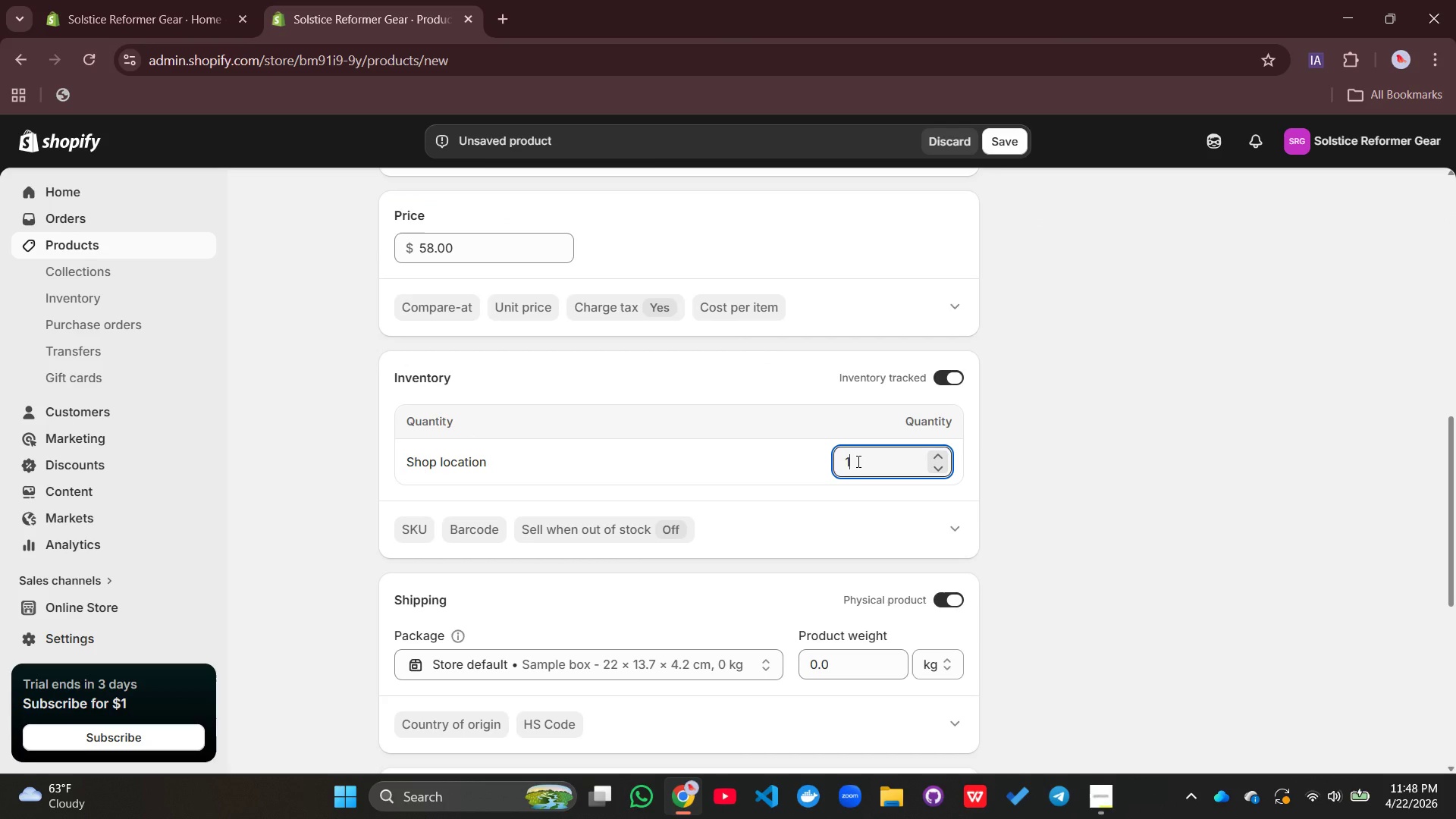 
type(10)
 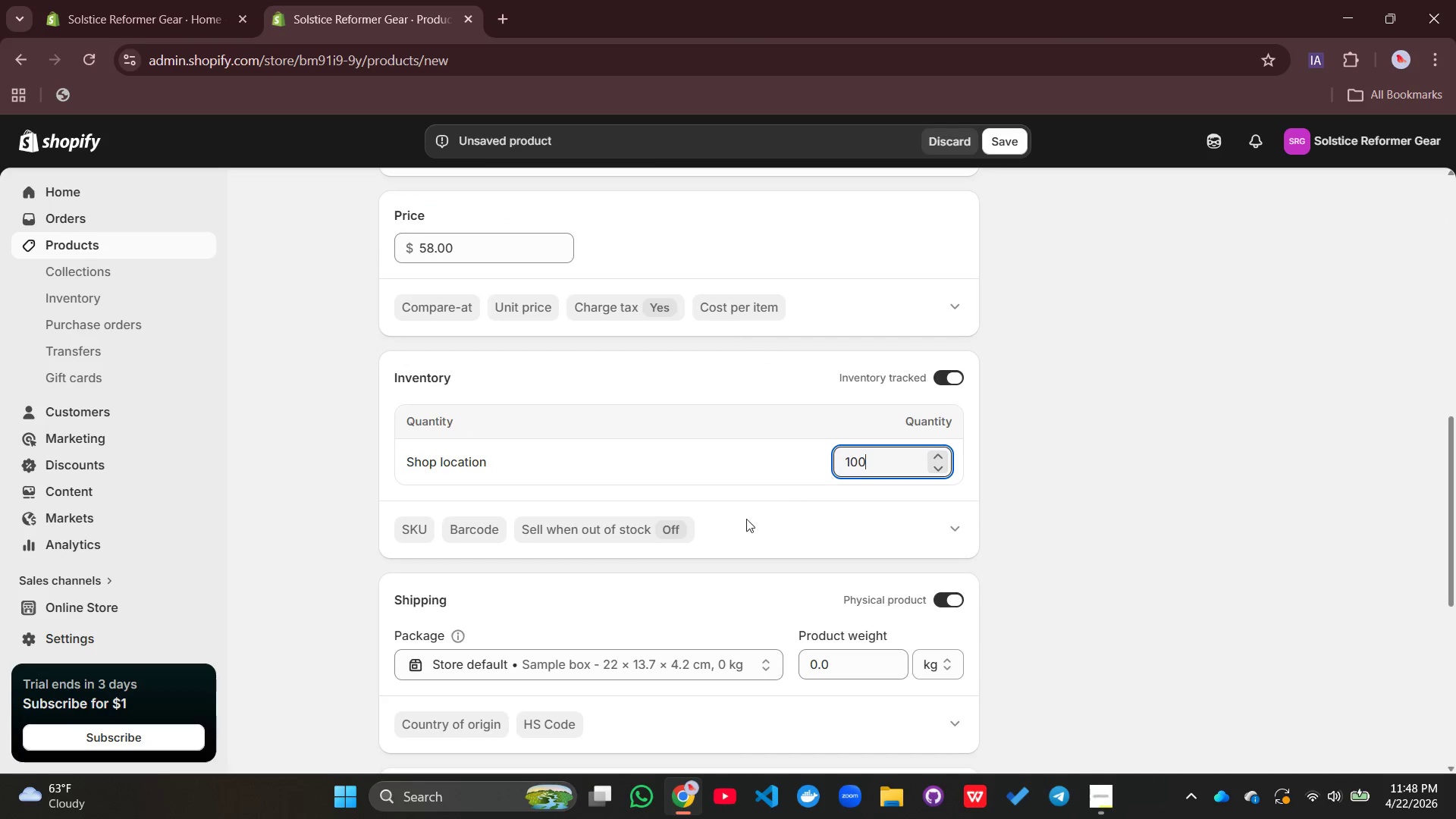 
key(0)
 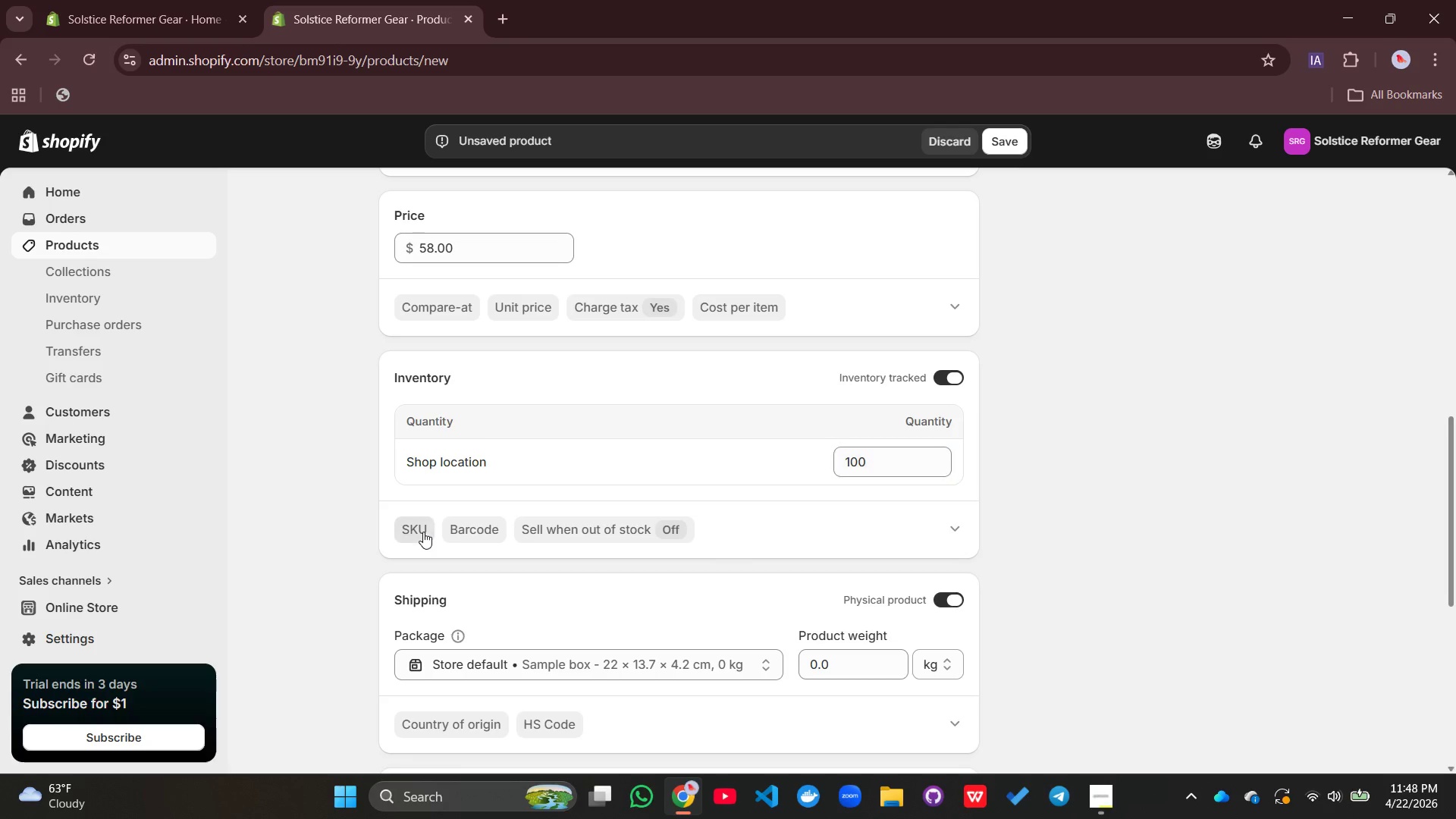 
double_click([423, 532])
 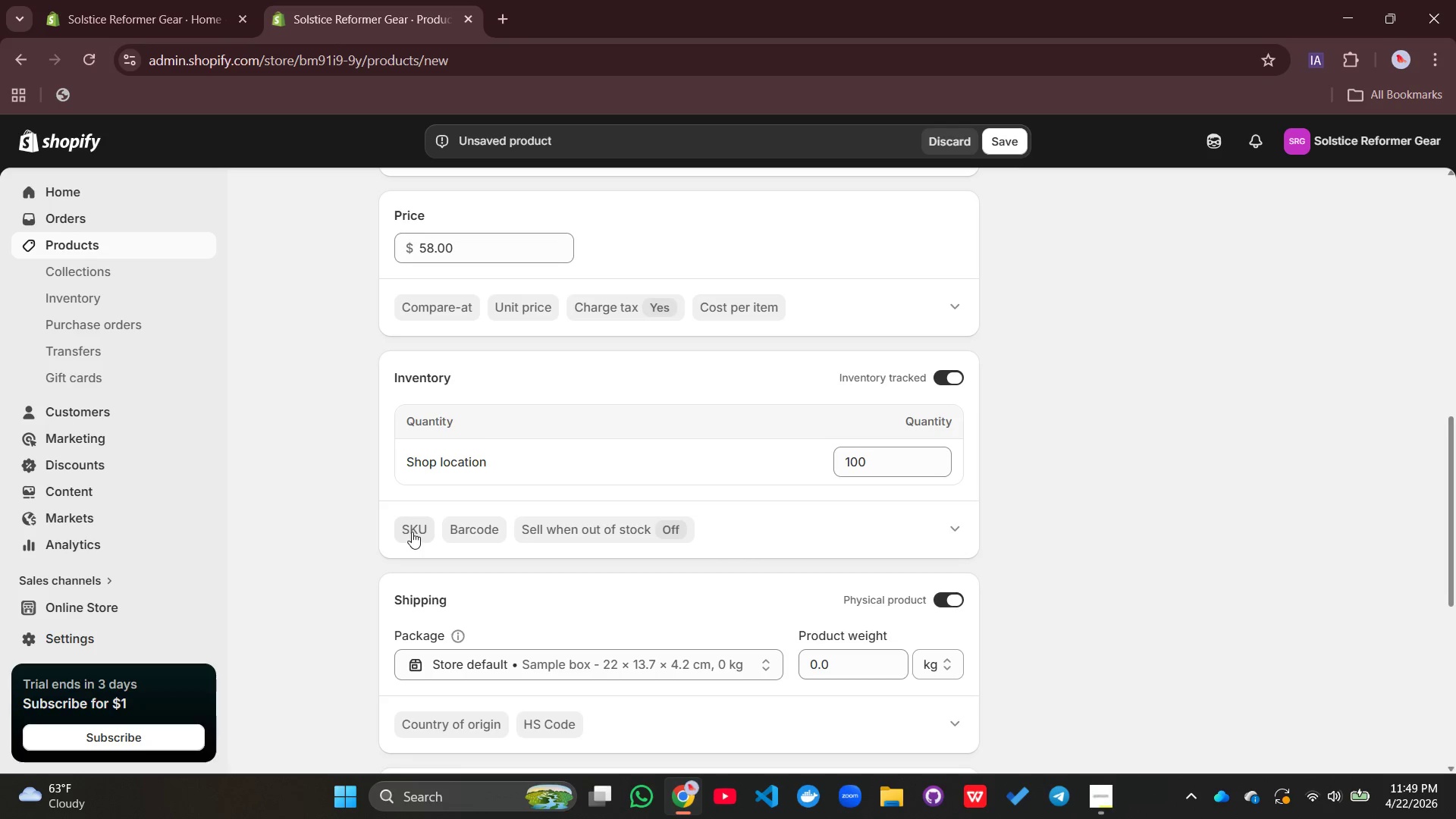 
left_click([412, 532])
 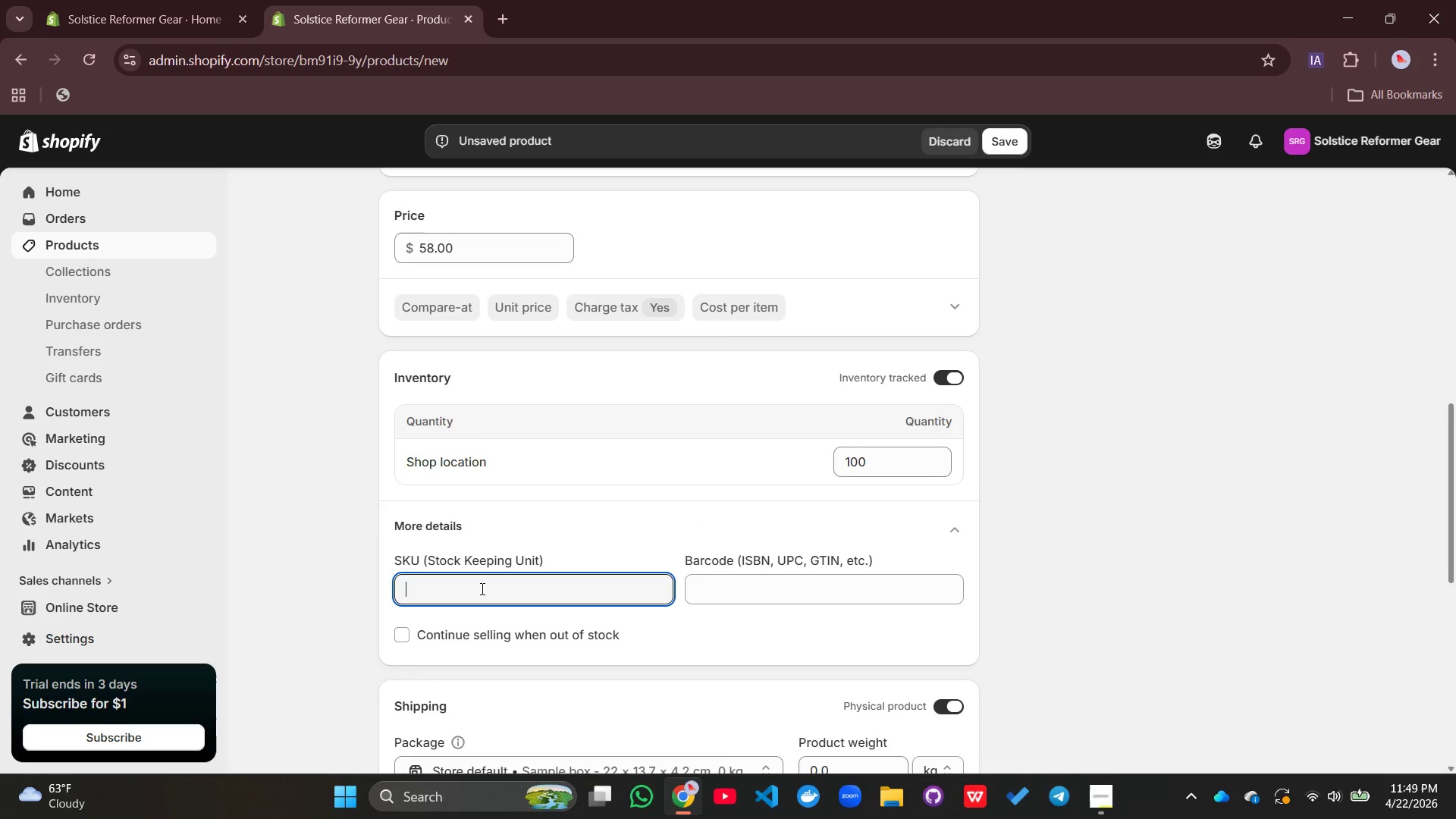 
type(RCC-STD)
 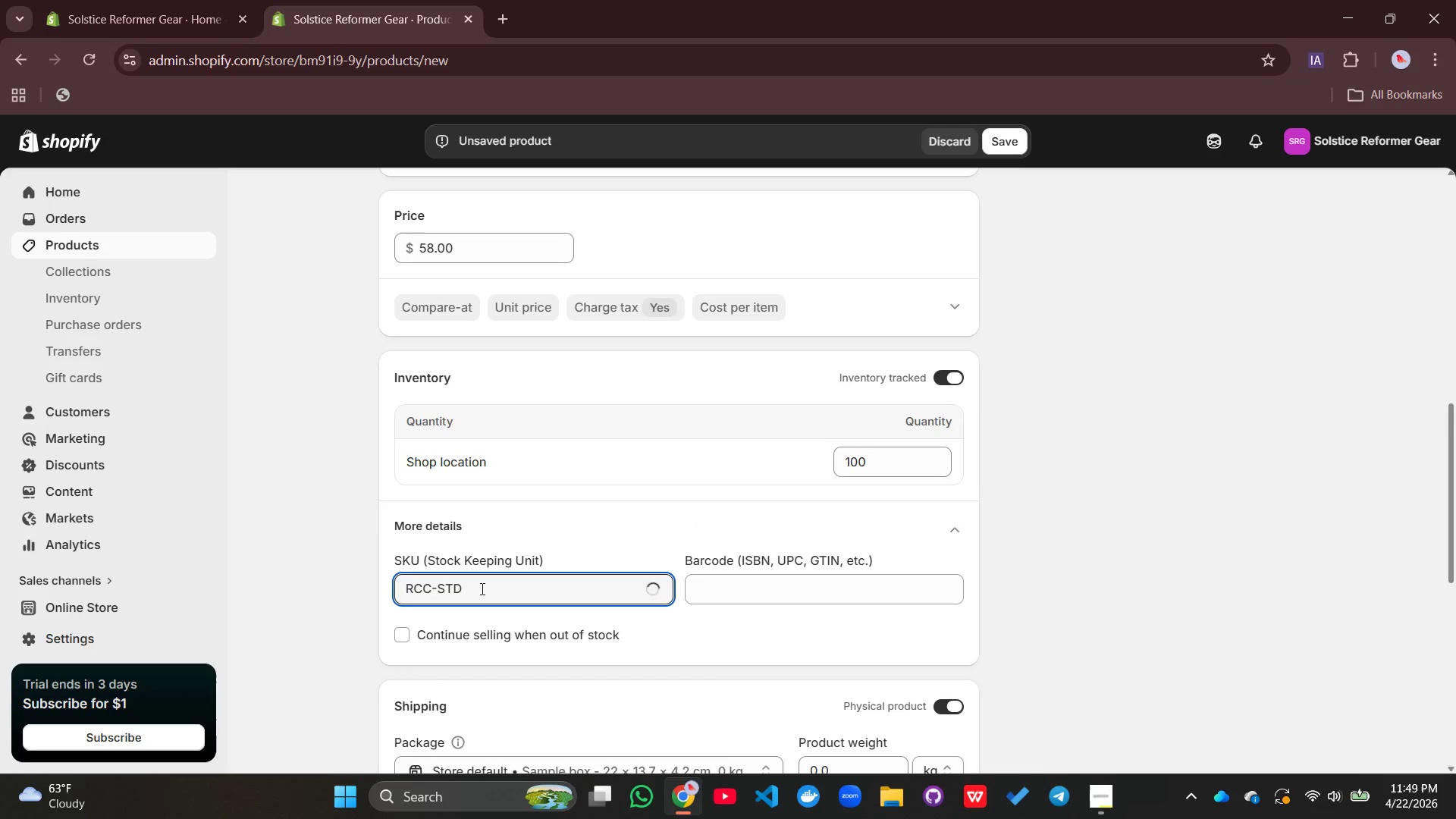 
scroll: coordinate [479, 588], scroll_direction: down, amount: 7.0
 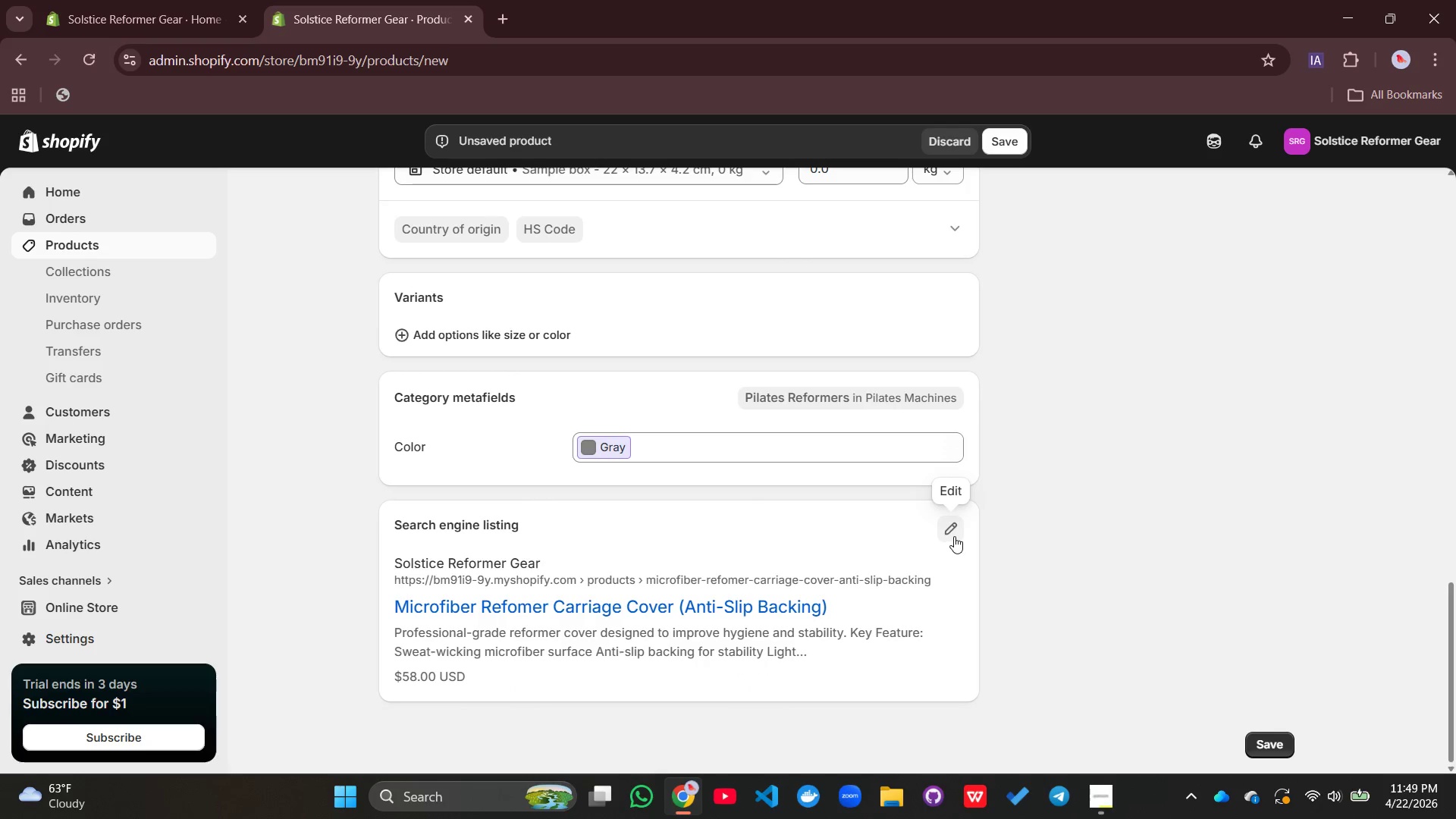 
left_click([954, 536])
 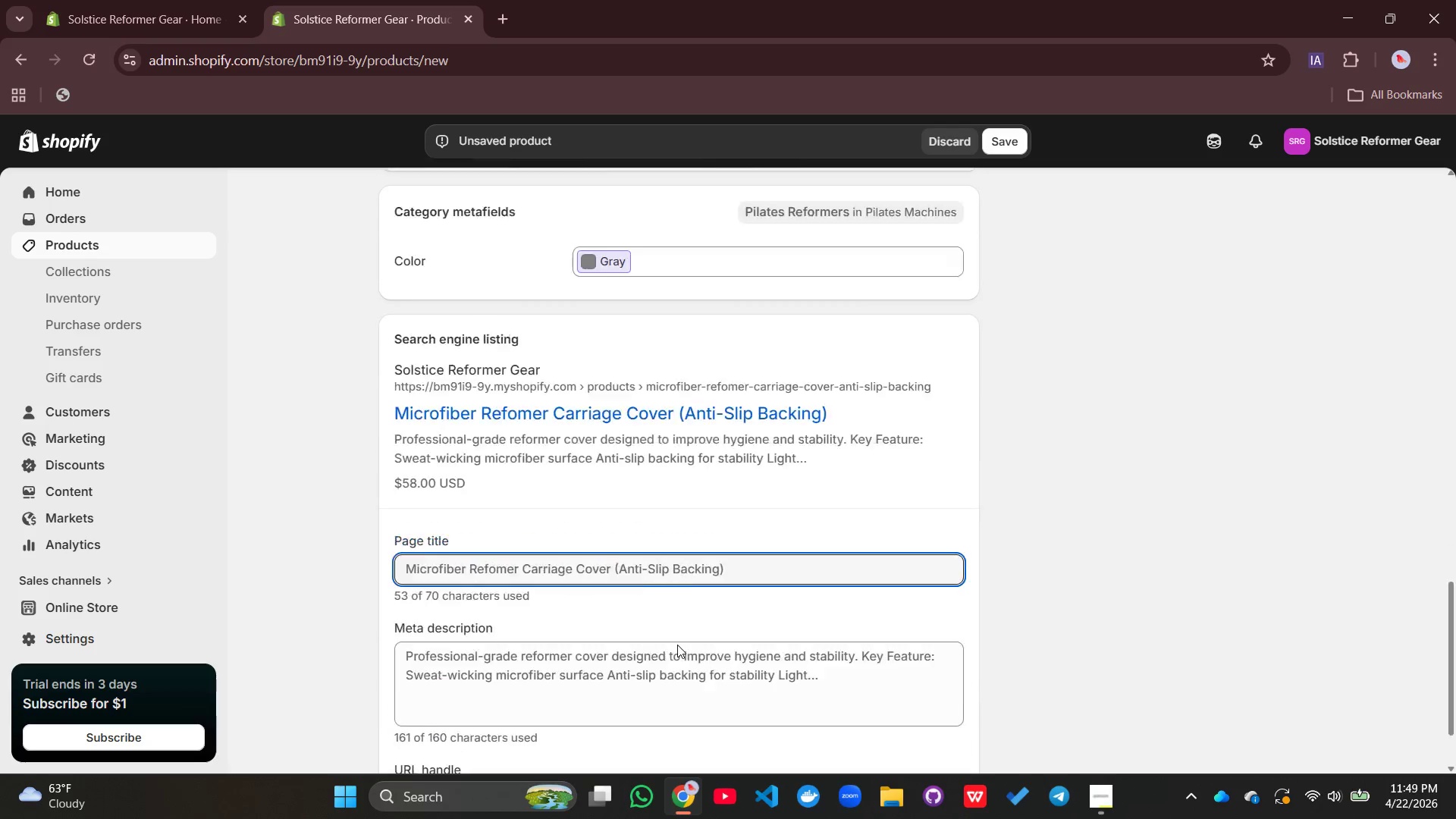 
scroll: coordinate [677, 645], scroll_direction: down, amount: 4.0
 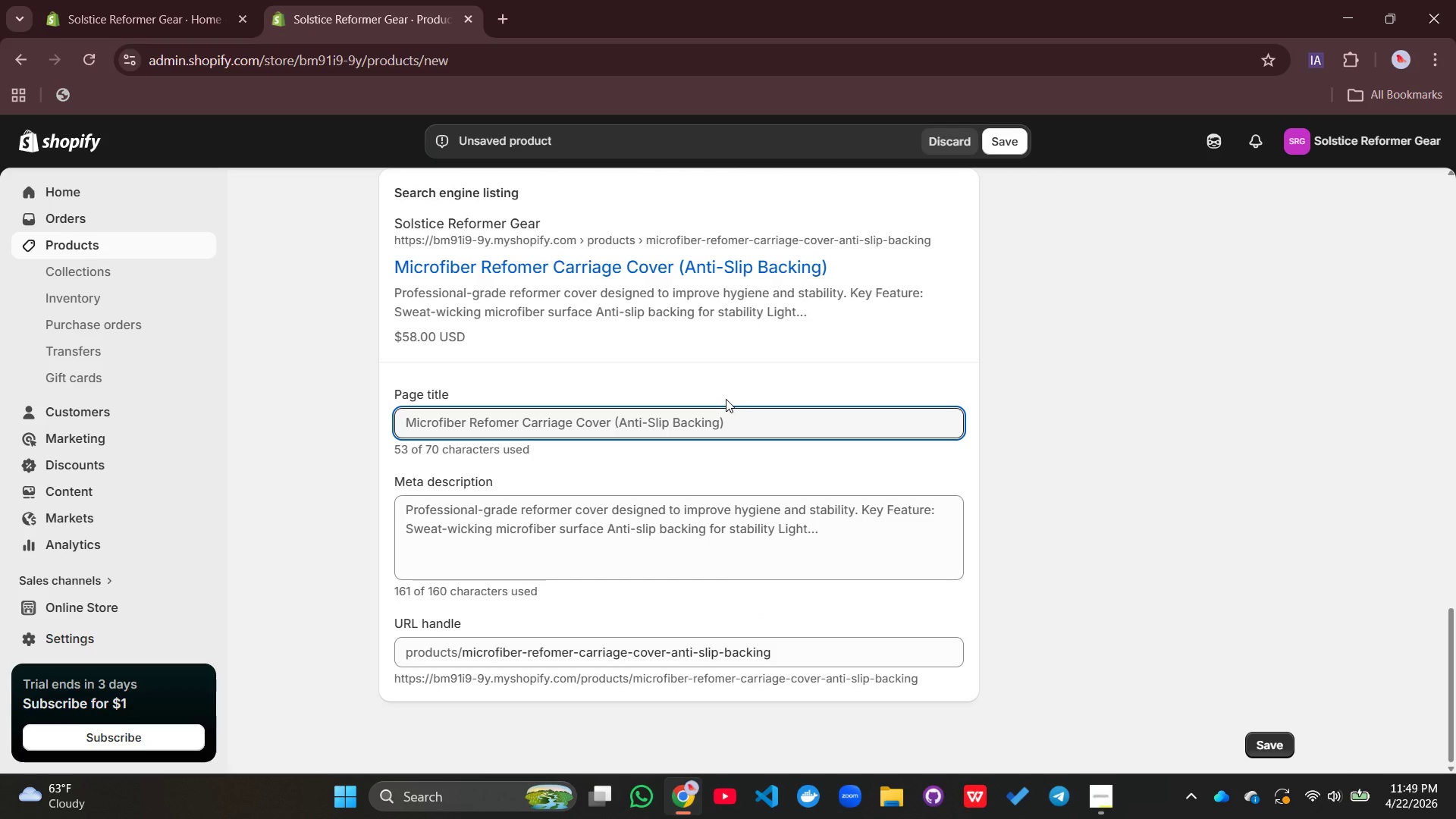 
wait(7.33)
 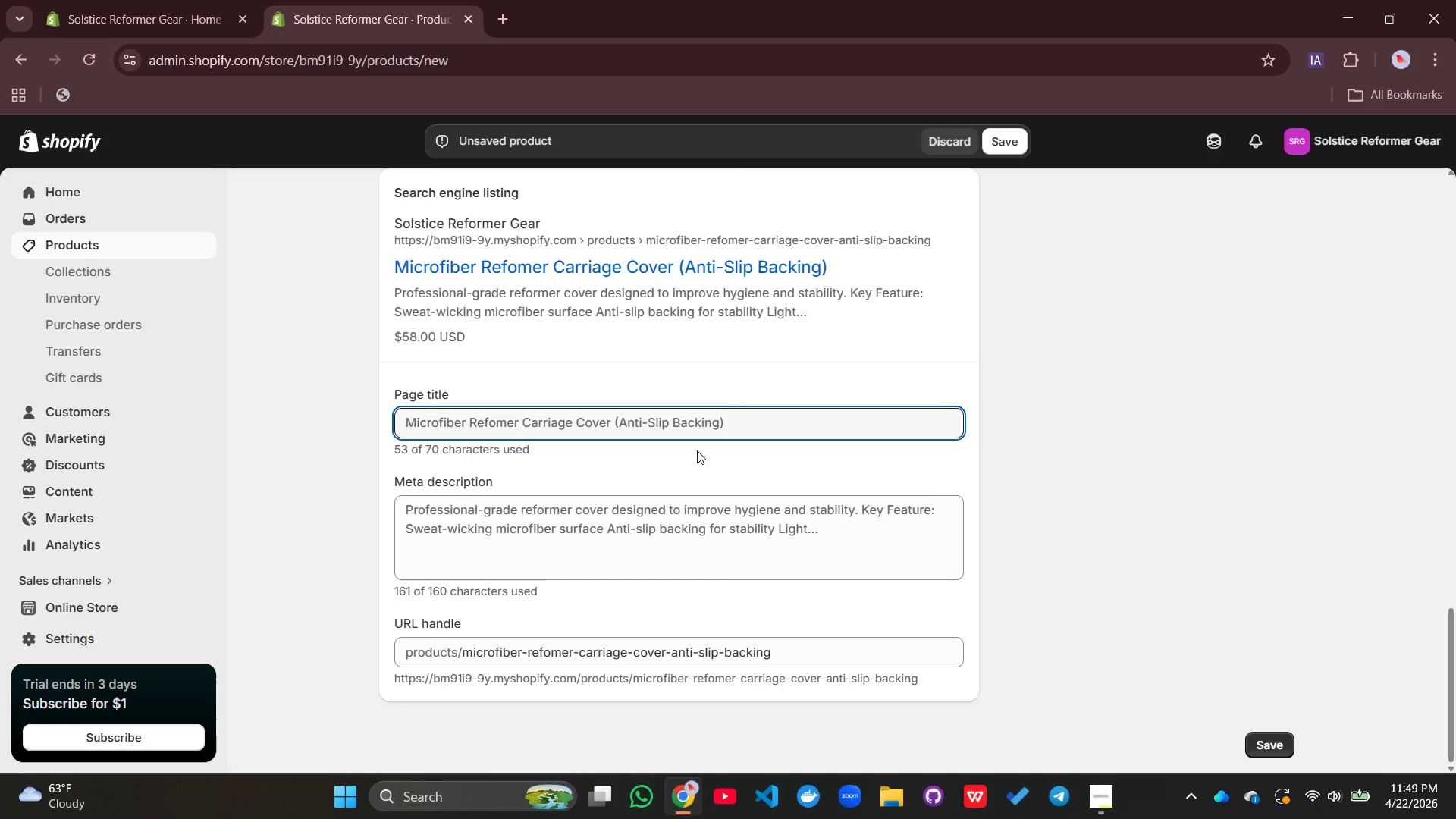 
left_click_drag(start_coordinate=[729, 425], to_coordinate=[404, 433])
 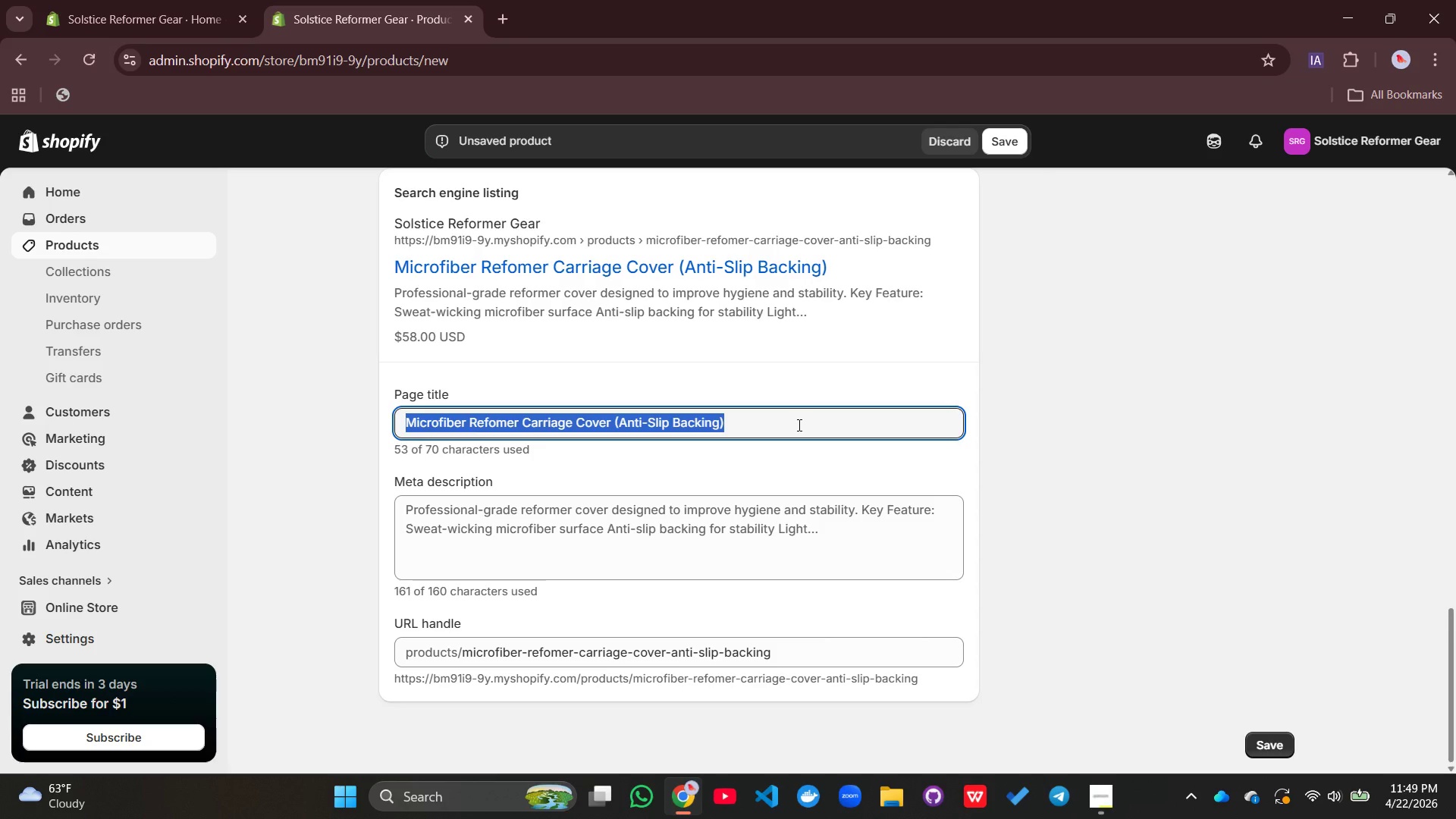 
type(Reformer Hygiene Cover )
 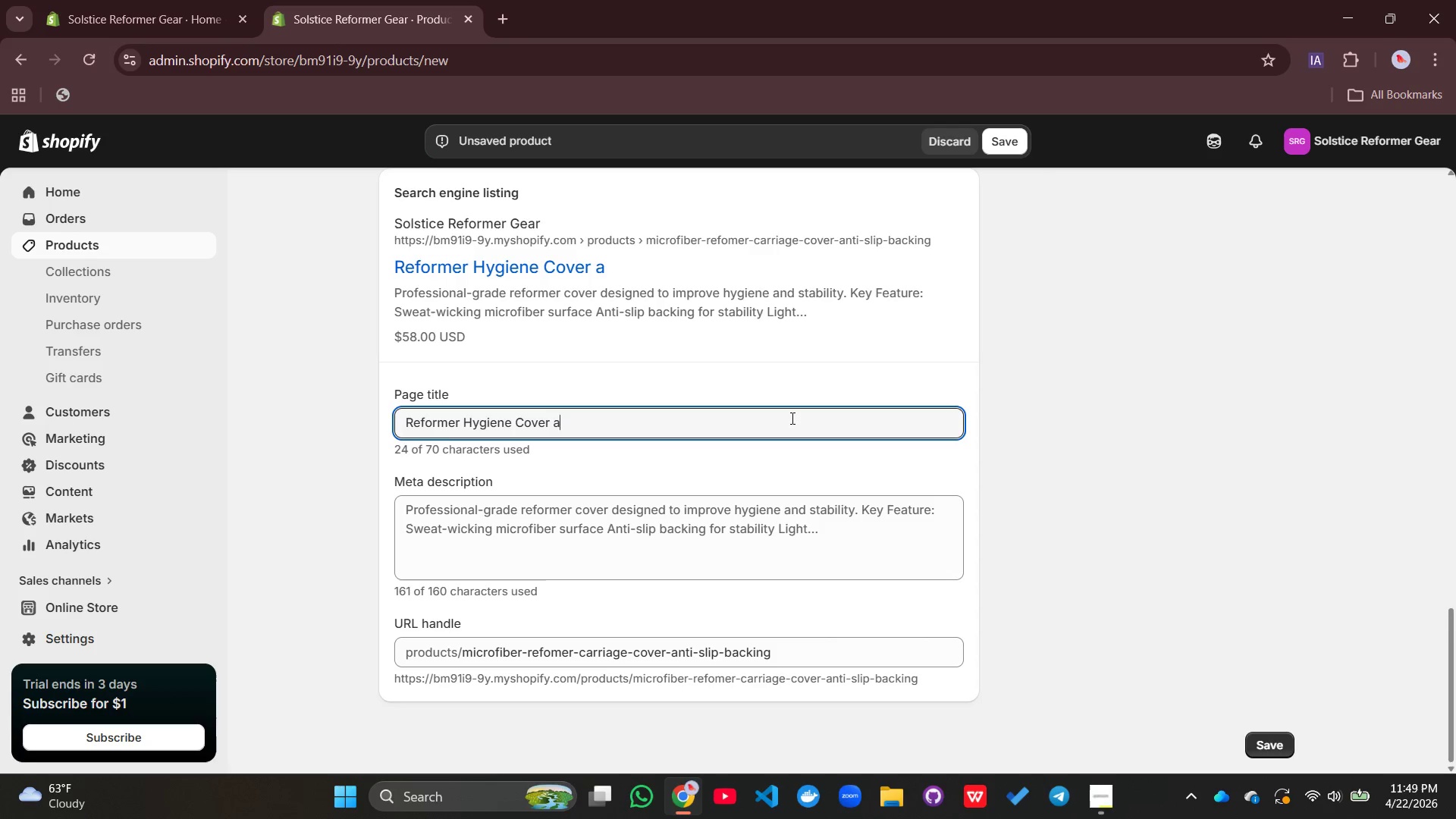 
 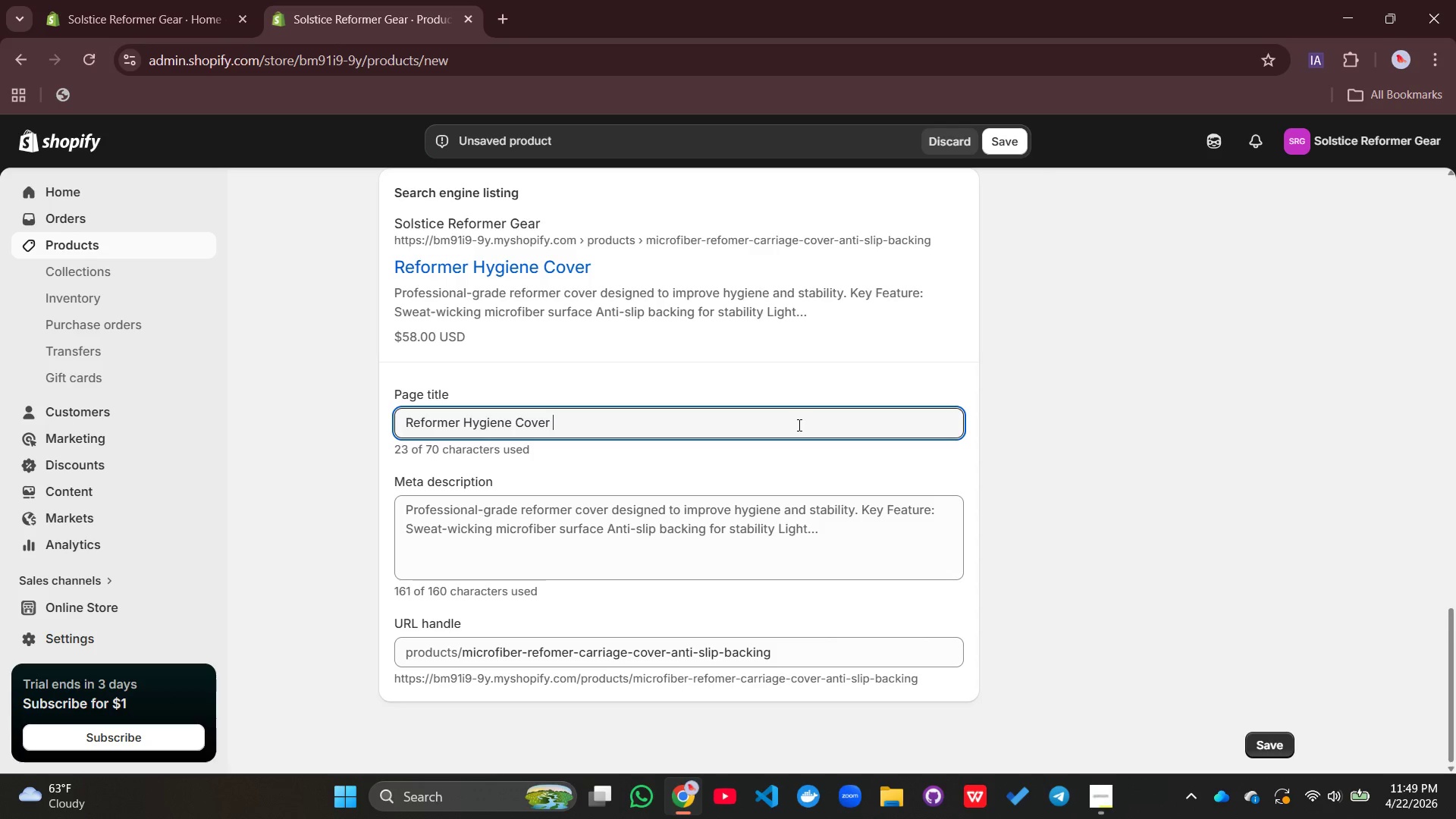 
type(anti-Slip Micro)
 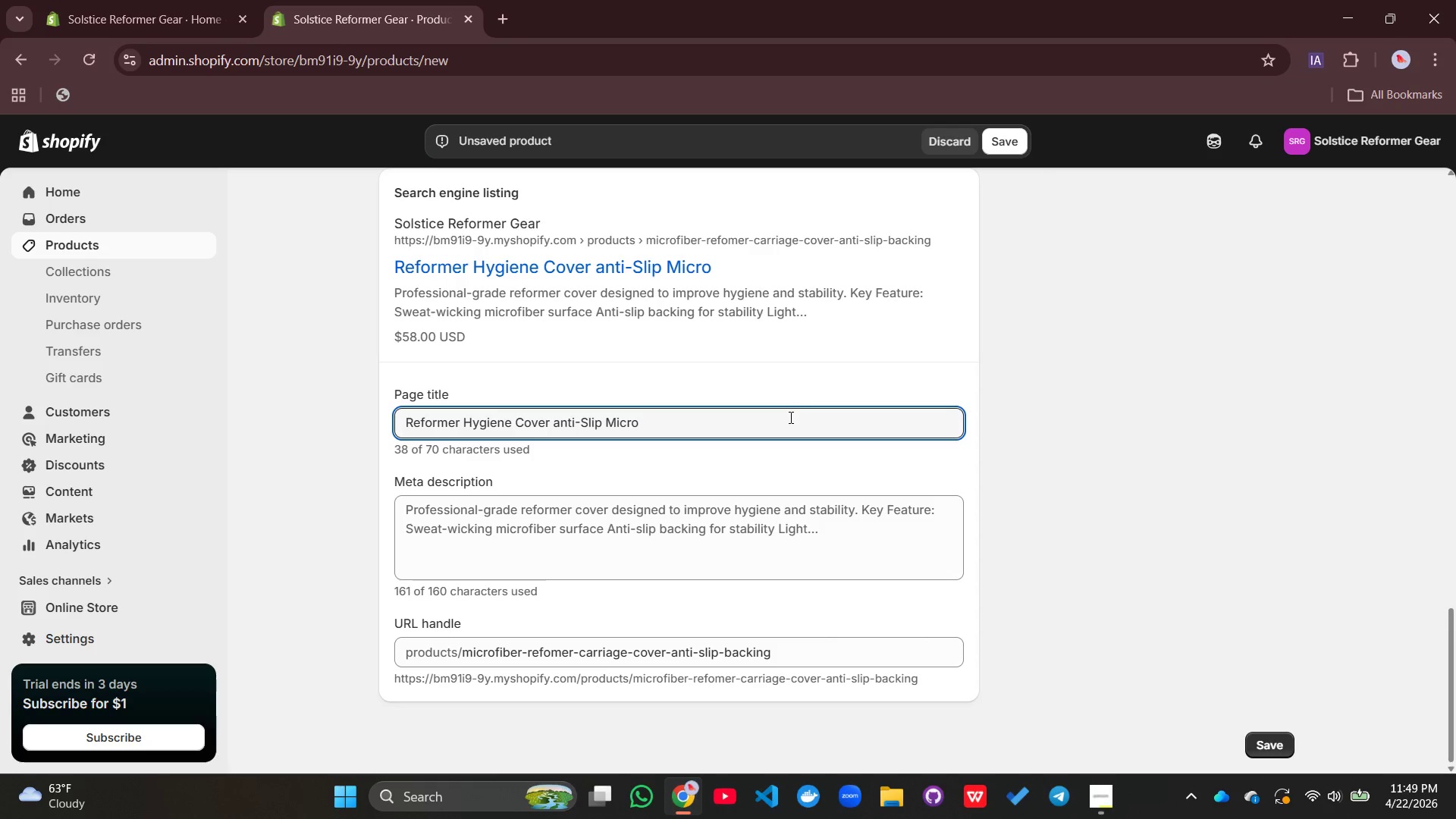 
type(fiber | Pilates Gear)
 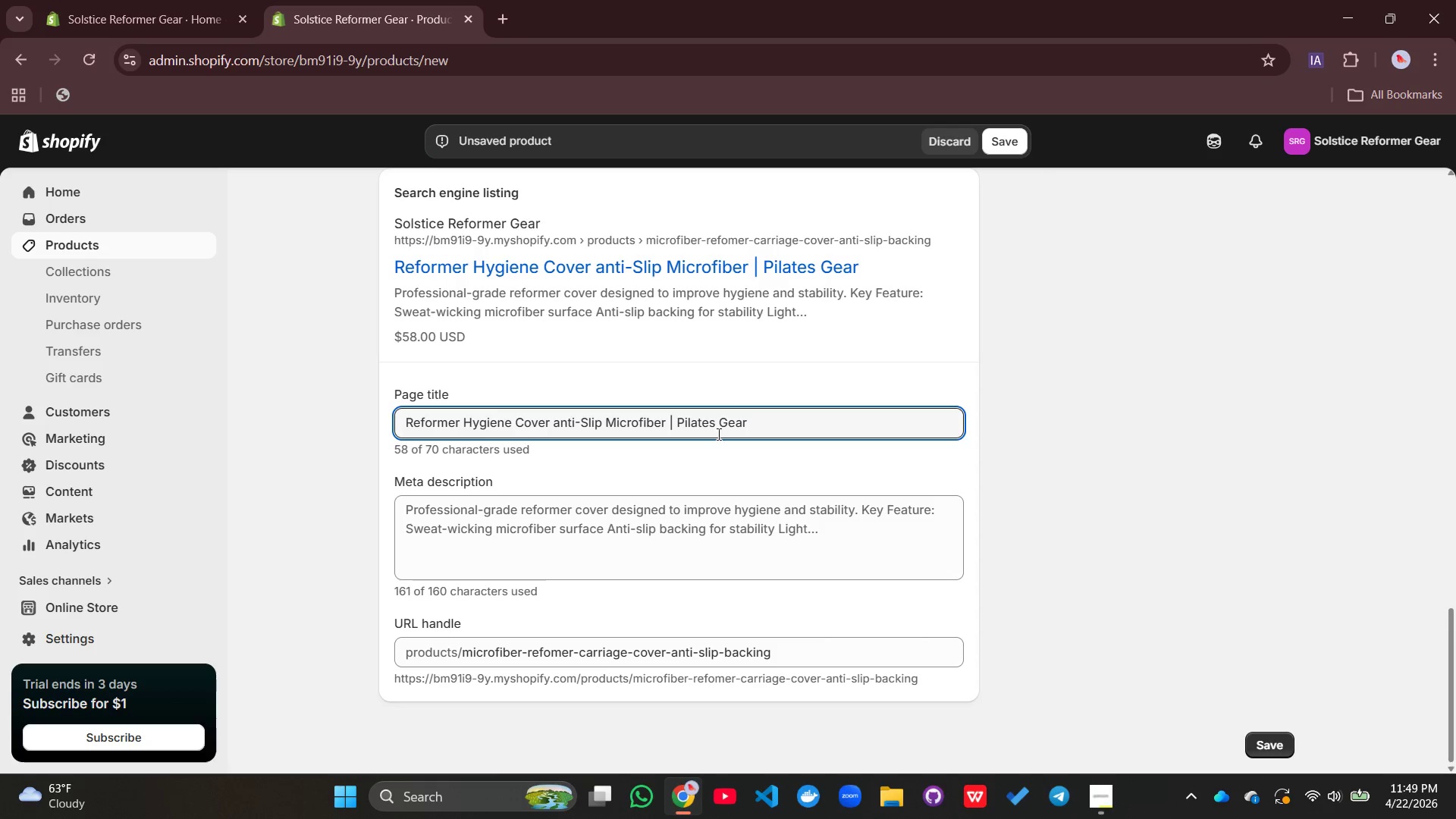 
left_click([634, 539])
 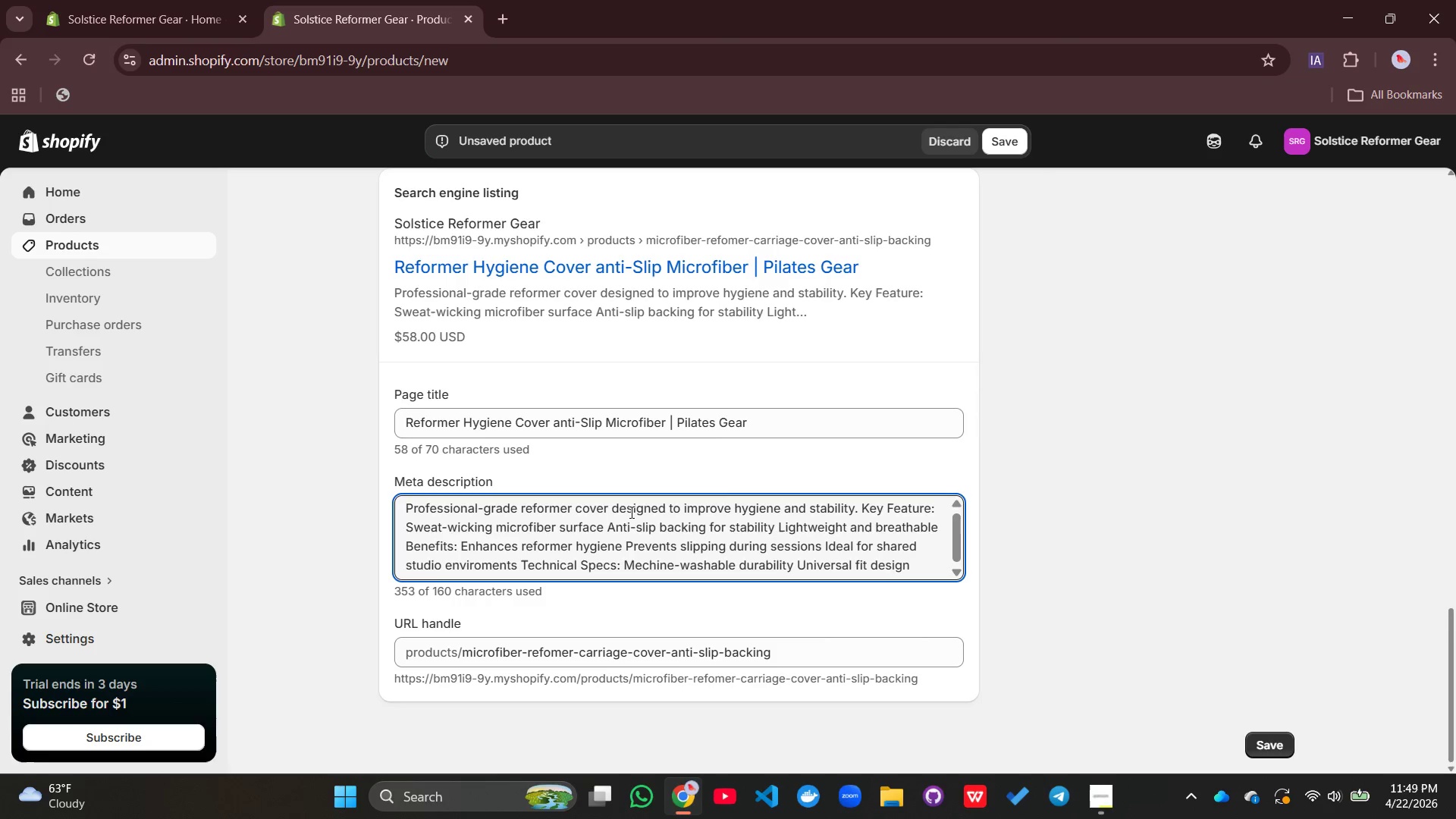 
scroll: coordinate [635, 519], scroll_direction: down, amount: 11.0
 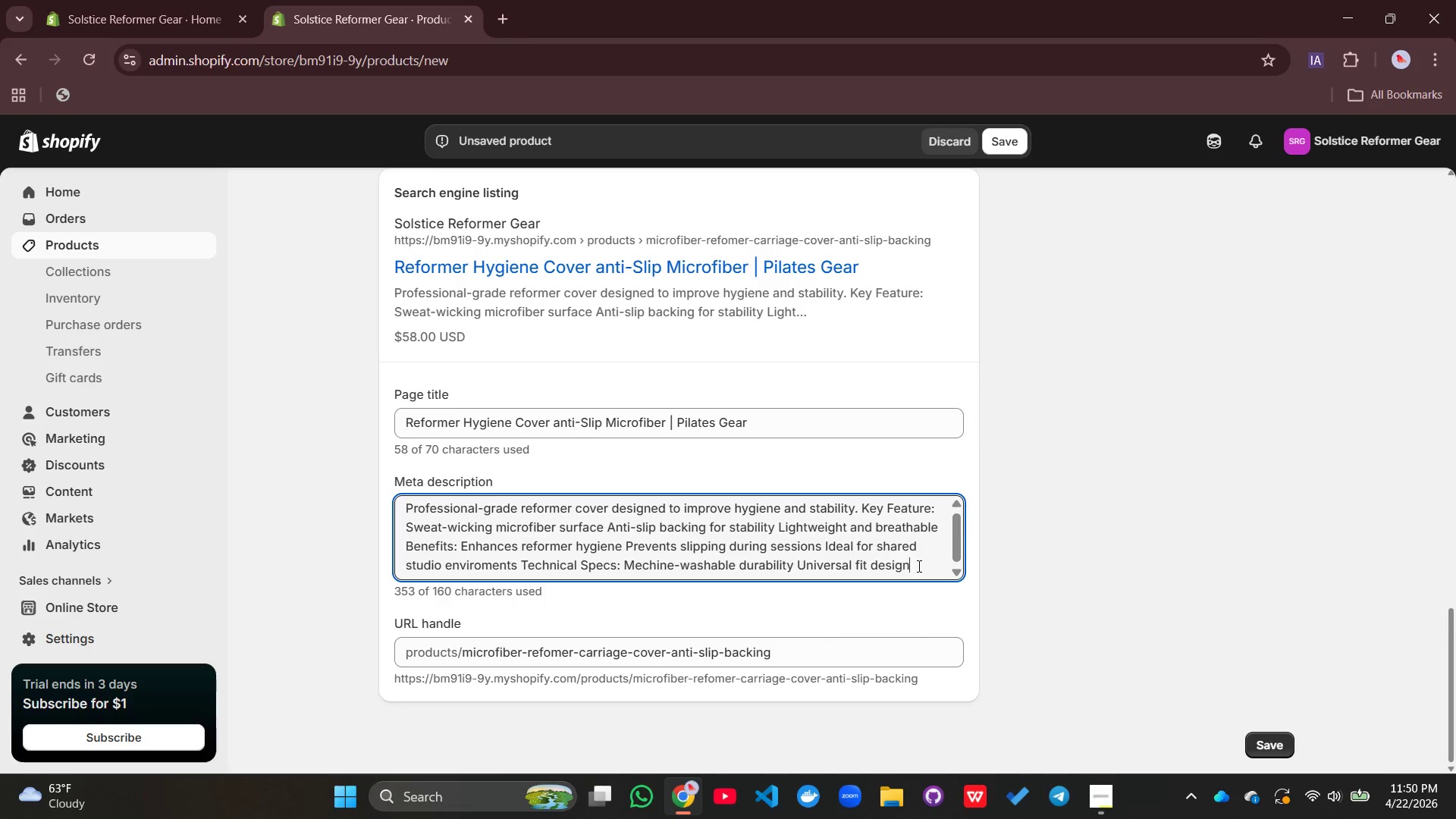 
left_click_drag(start_coordinate=[918, 566], to_coordinate=[384, 513])
 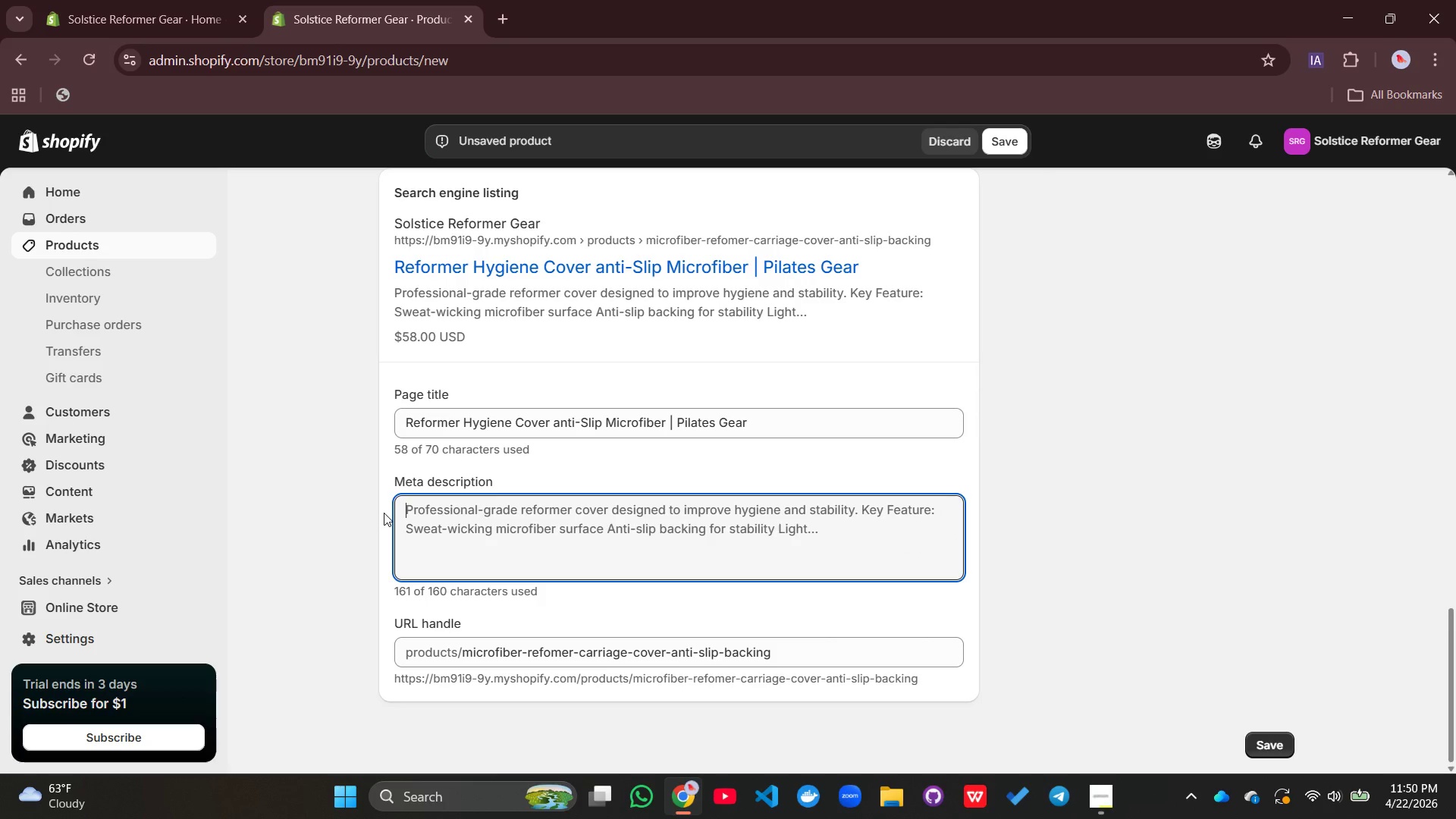 
key(Backspace)
 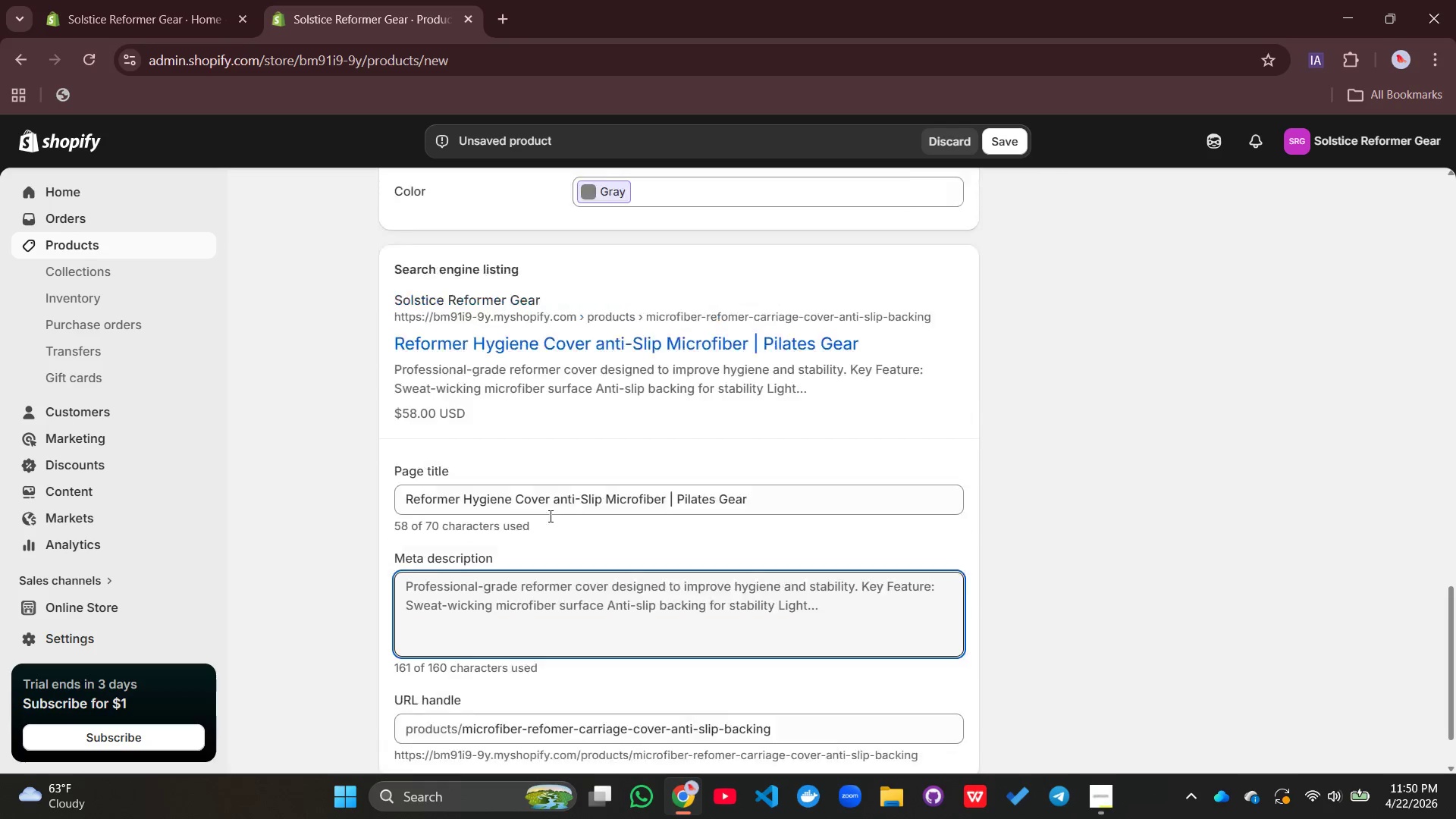 
scroll: coordinate [384, 513], scroll_direction: none, amount: 0.0
 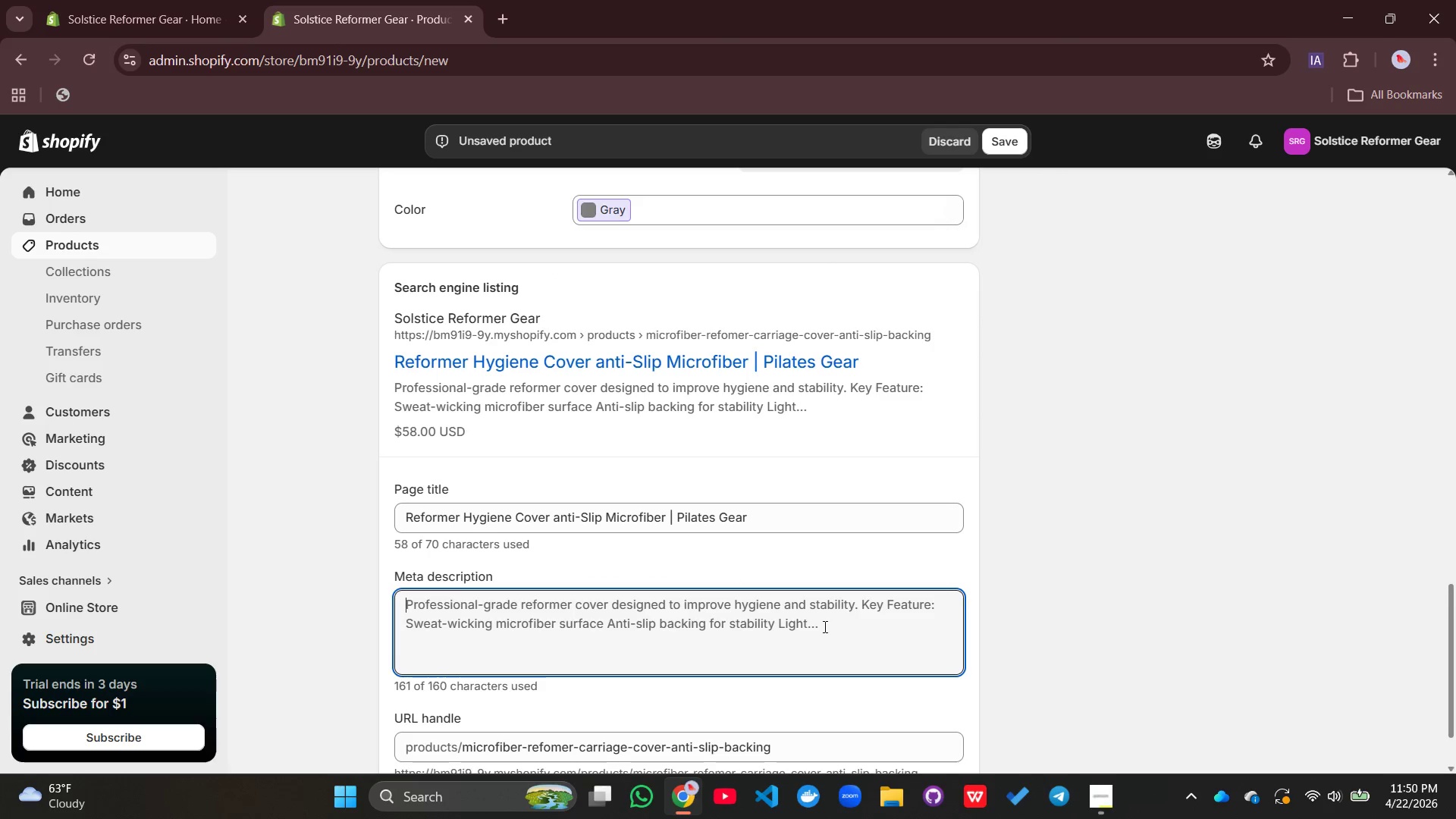 
left_click_drag(start_coordinate=[824, 628], to_coordinate=[653, 612])
 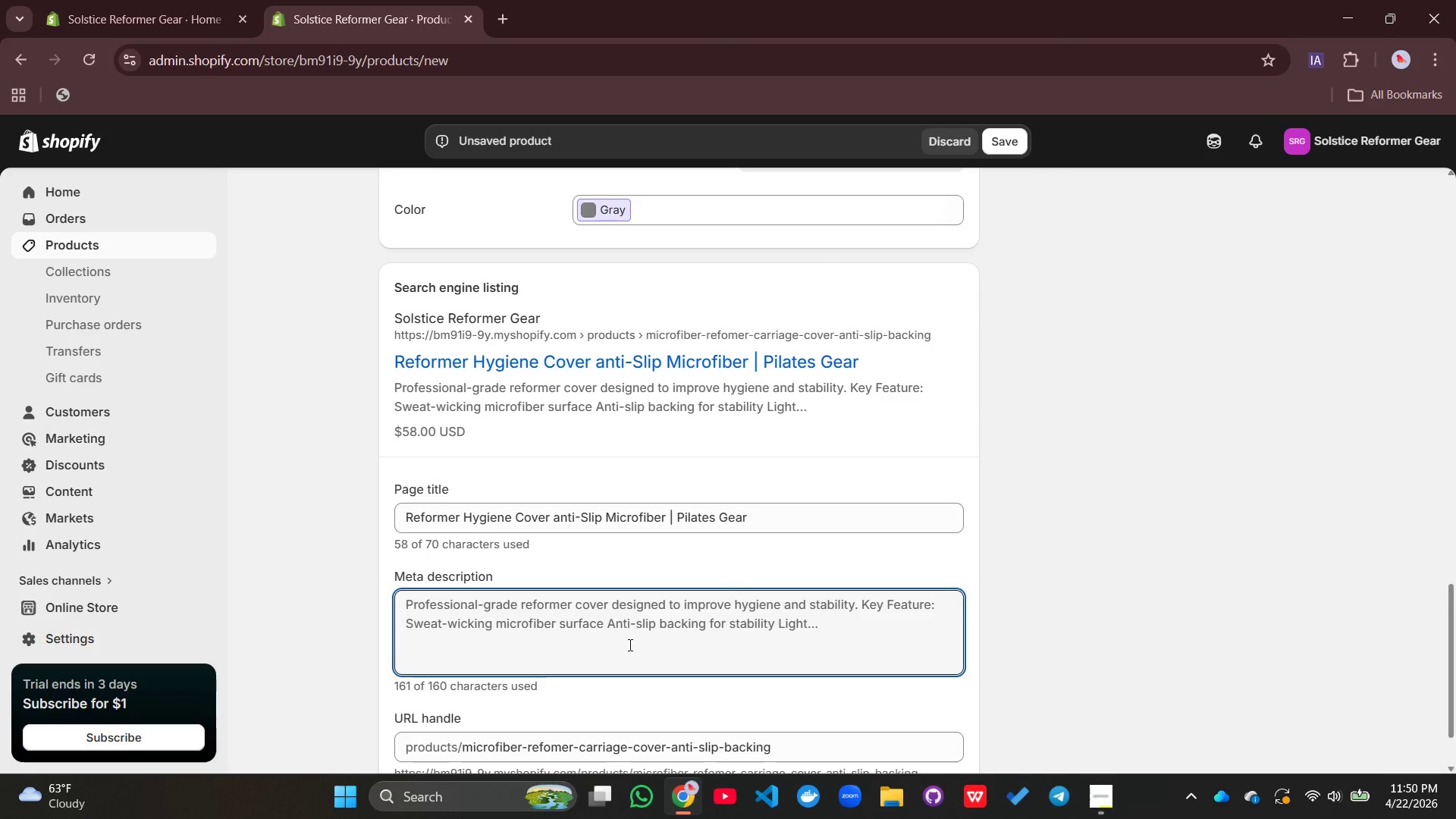 
type(Improves reformer hygiene with this ant-slip microfiber cover featuring se=)
key(Backspace)
key(Backspace)
type(weat-wic)
 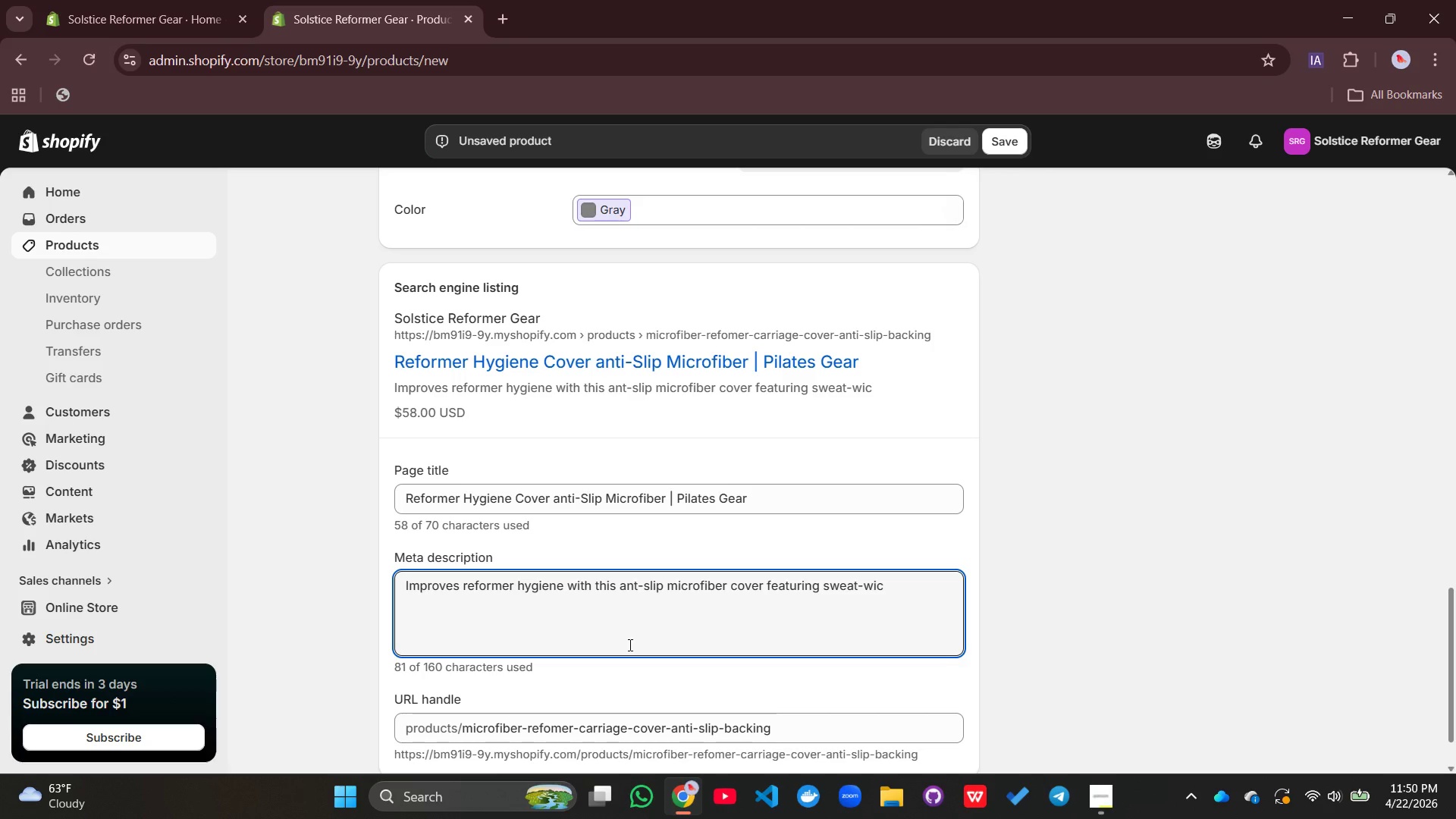 
type(j)
key(Backspace)
type(king and durb=)
key(Backspace)
key(Backspace)
type(able professional pilates gear design.)
 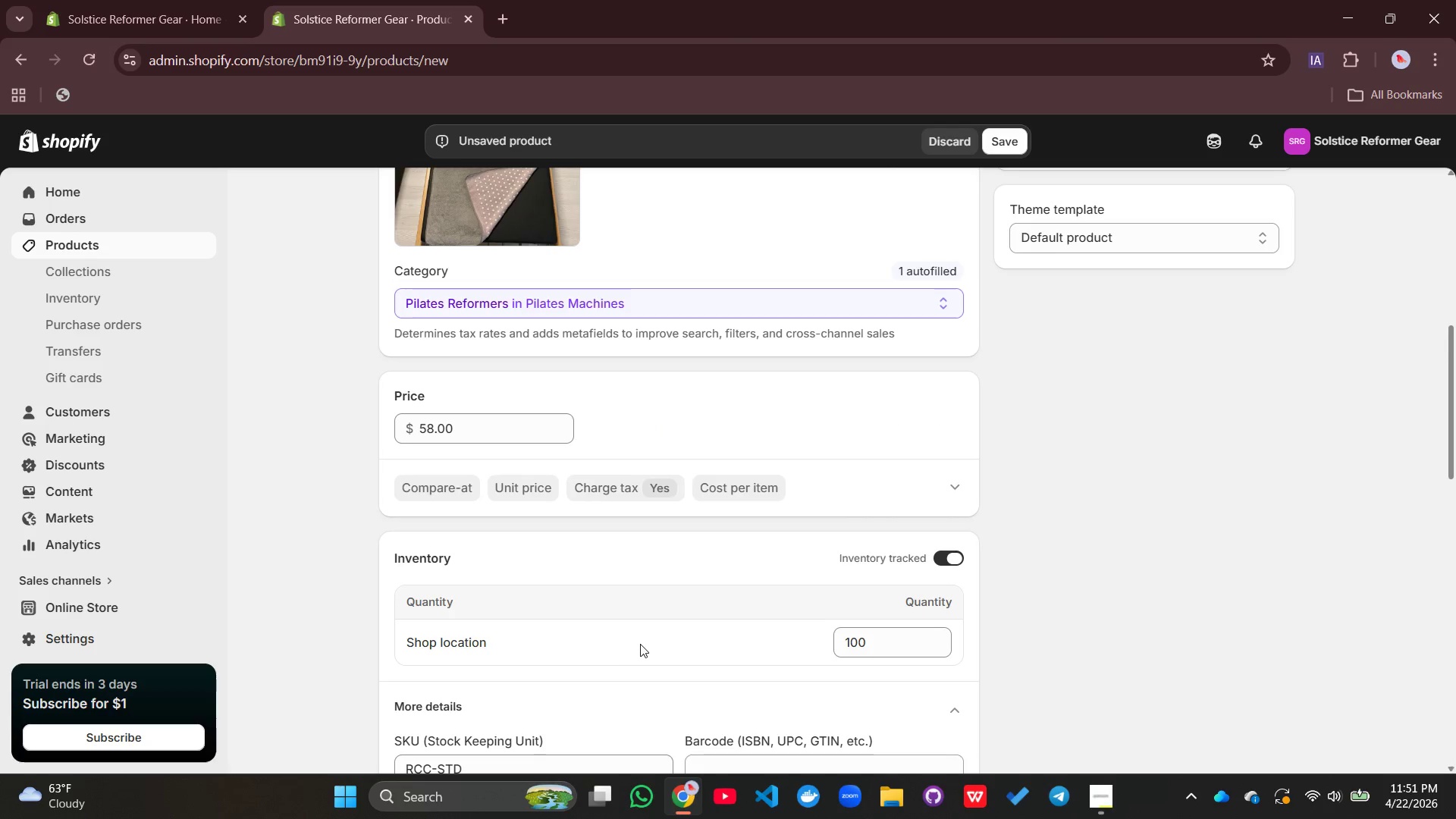 
wait(5.75)
 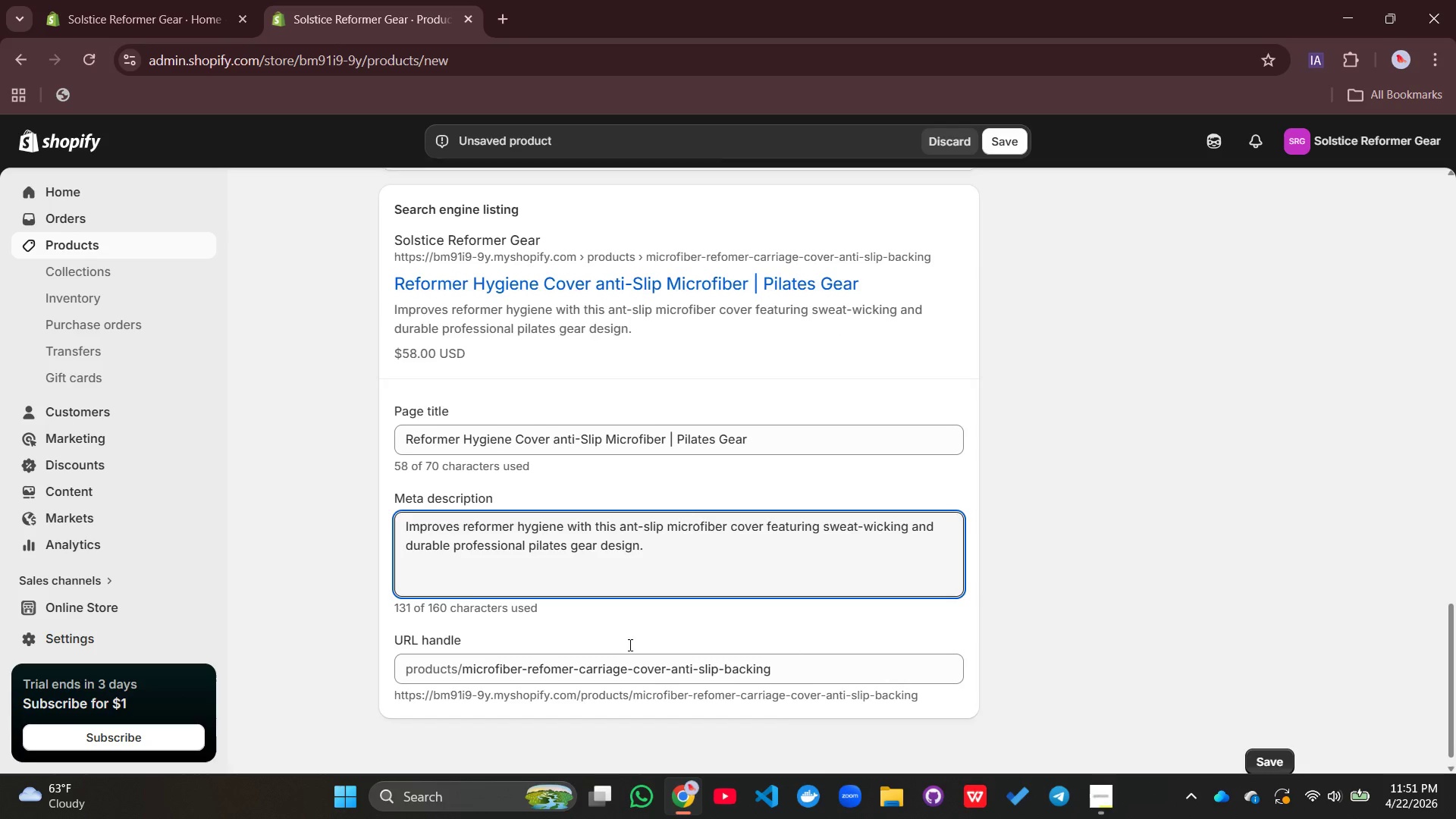 
left_click([1106, 803])
 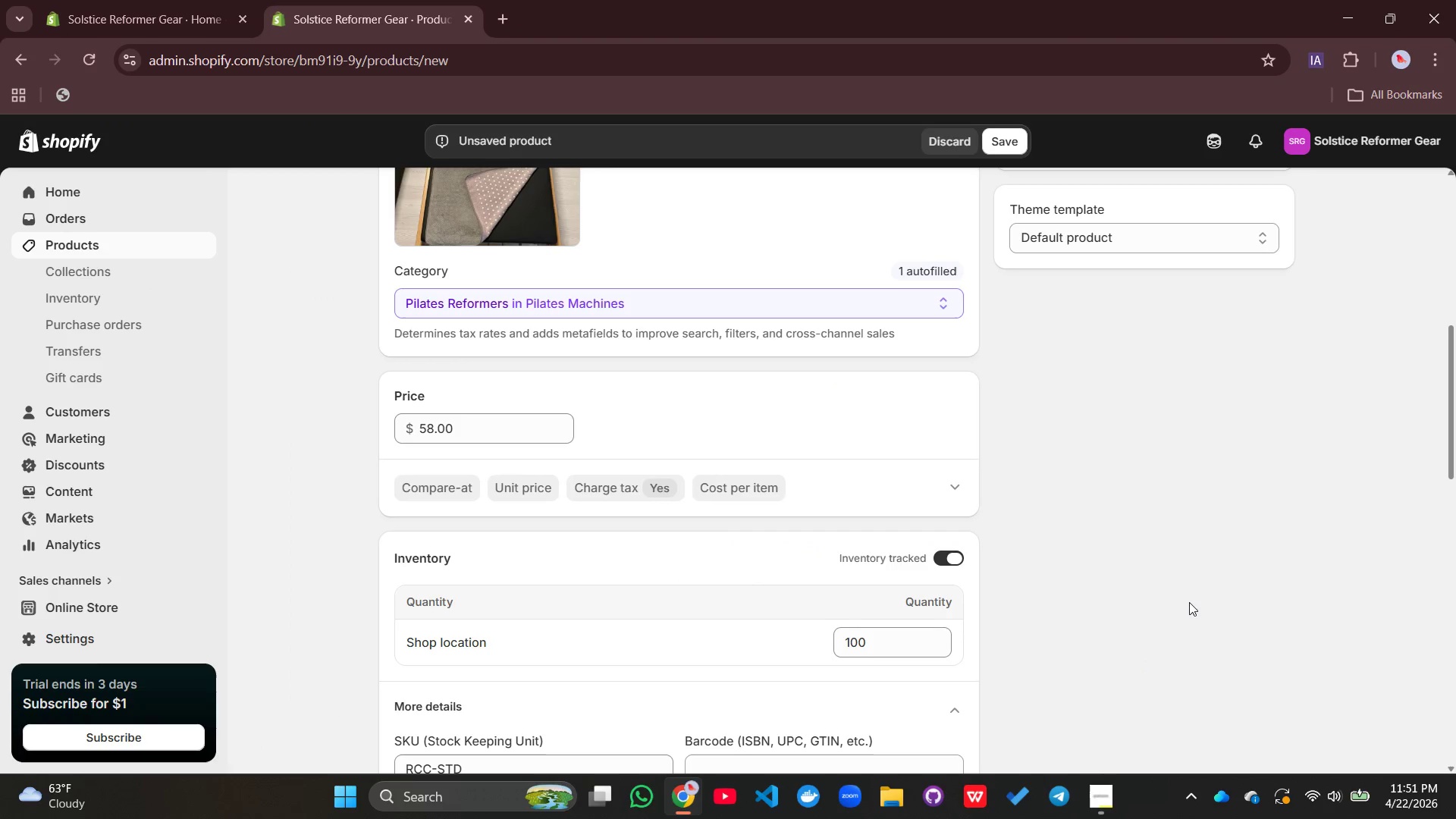 
scroll: coordinate [1190, 602], scroll_direction: up, amount: 7.0
 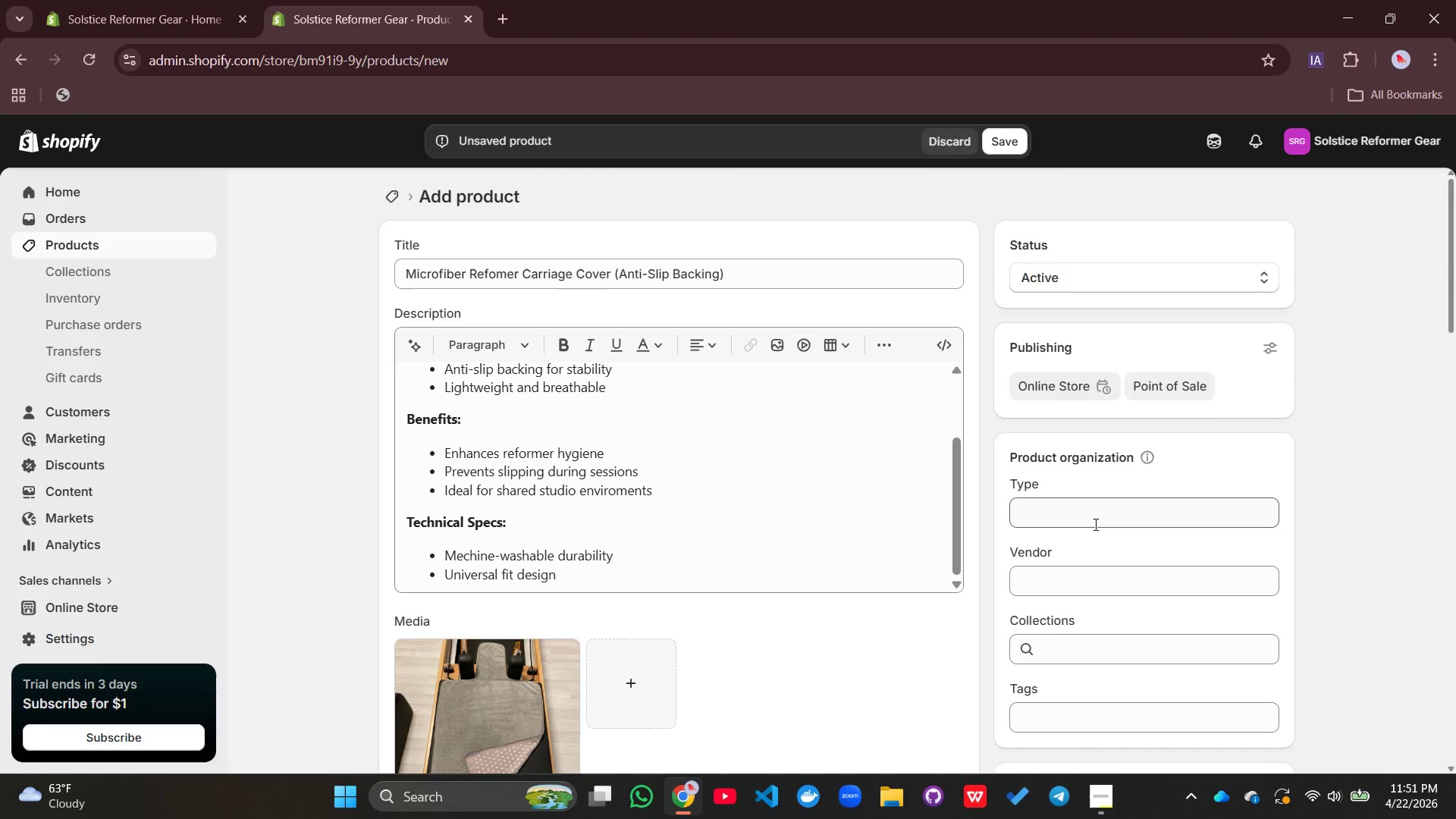 
left_click([1094, 524])
 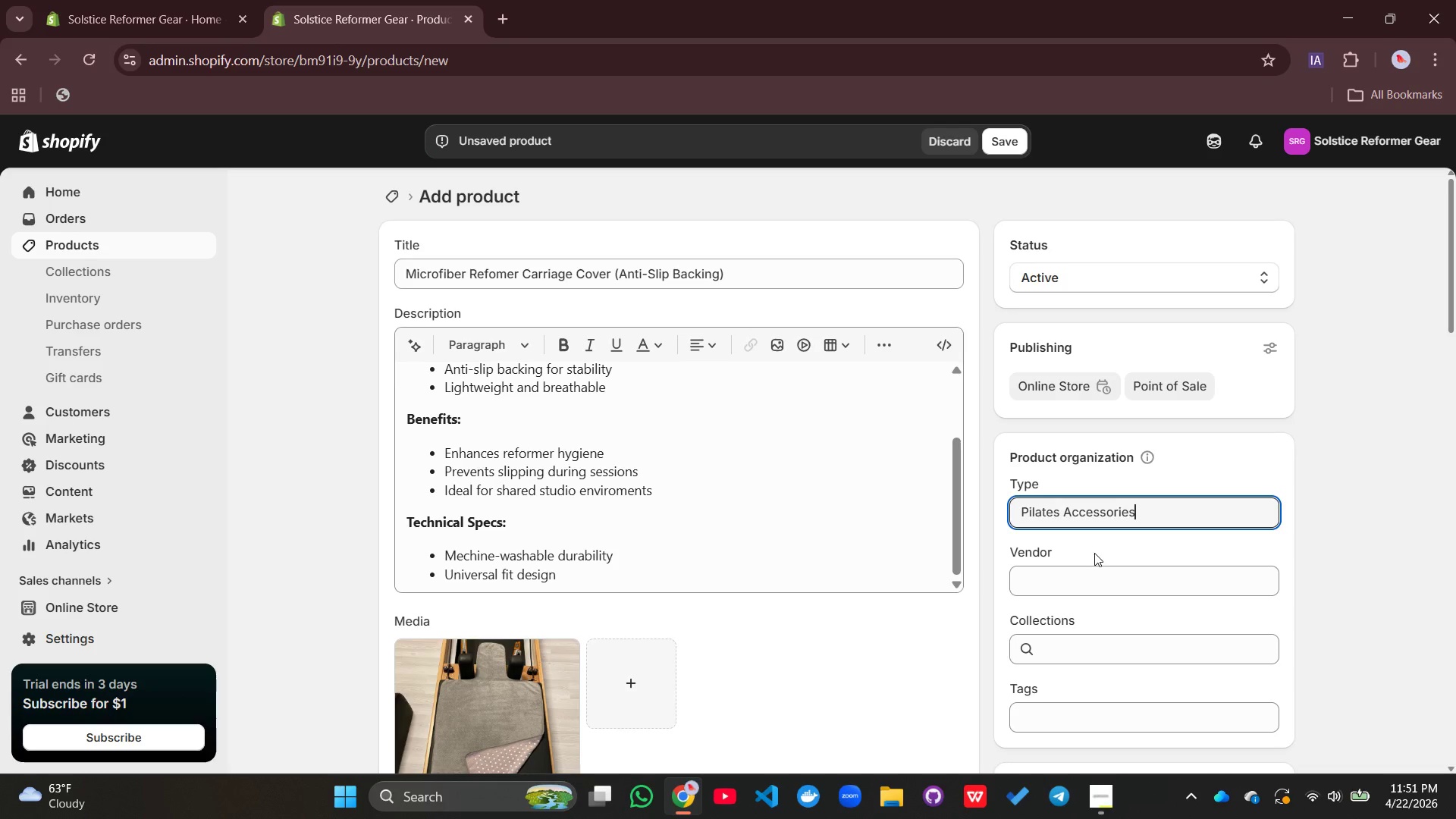 
wait(9.02)
 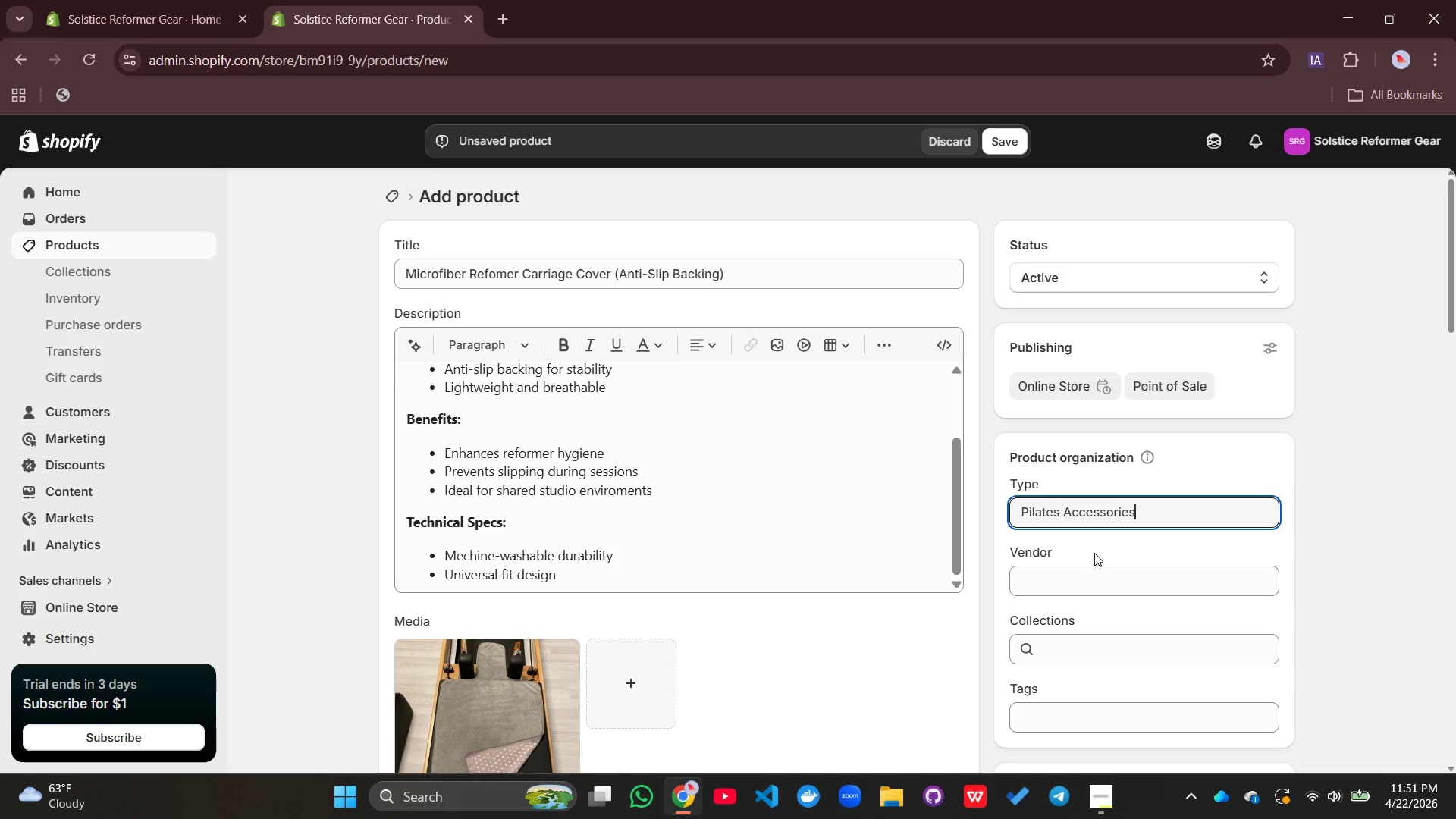 
left_click_drag(start_coordinate=[1059, 514], to_coordinate=[965, 494])
 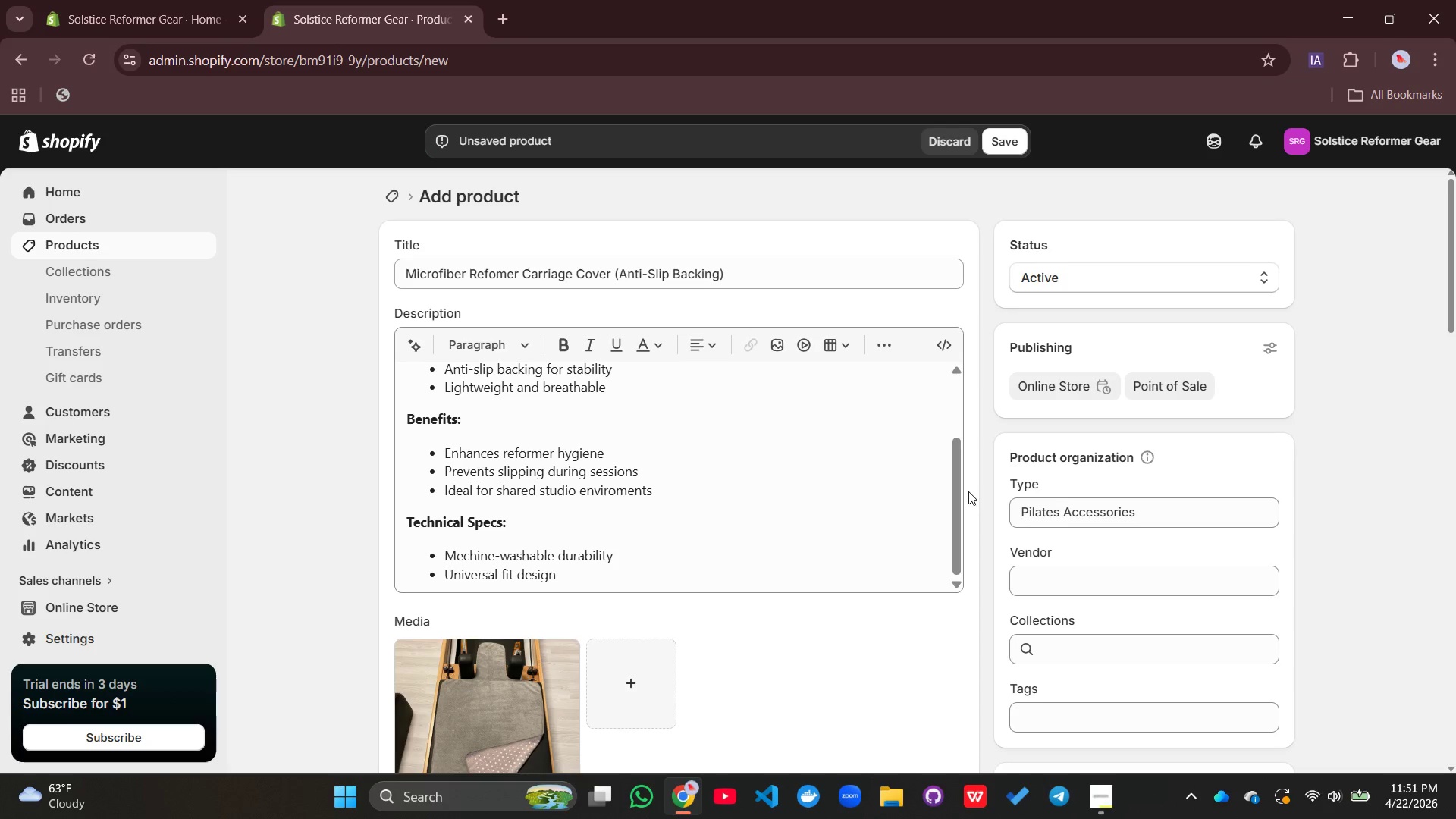 
double_click([965, 494])
 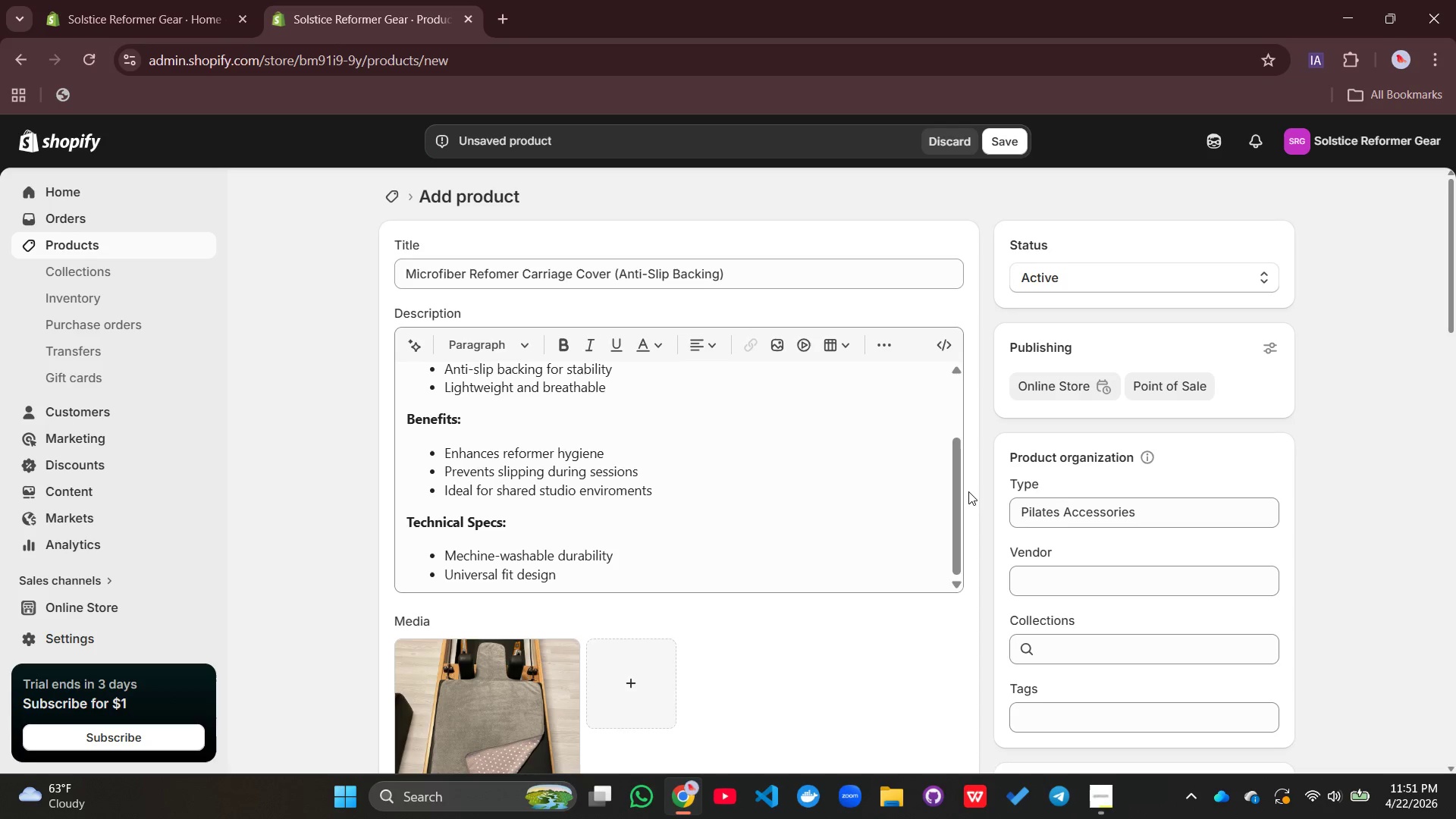 
type(Reforma)
 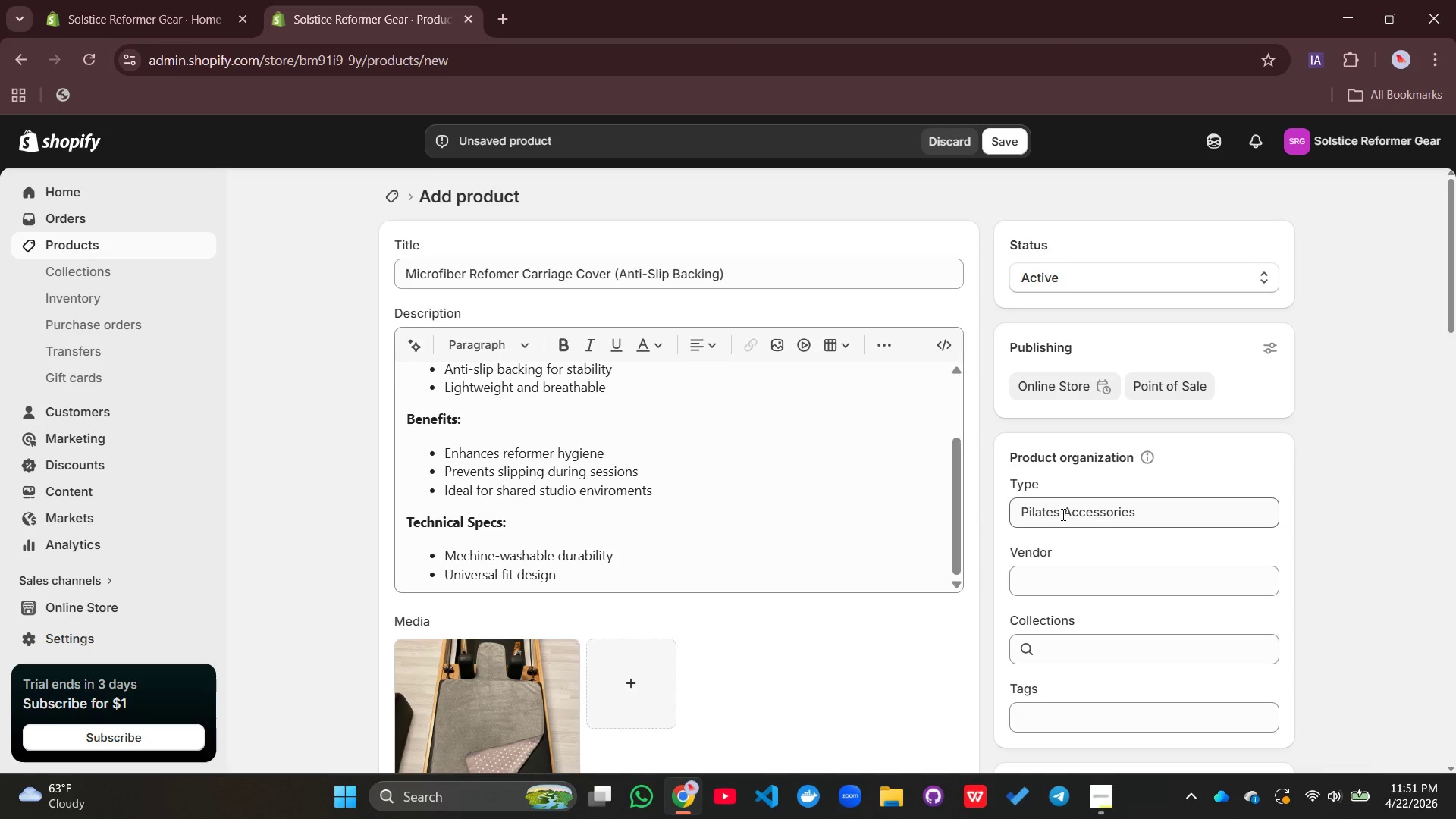 
left_click_drag(start_coordinate=[1062, 514], to_coordinate=[1012, 519])
 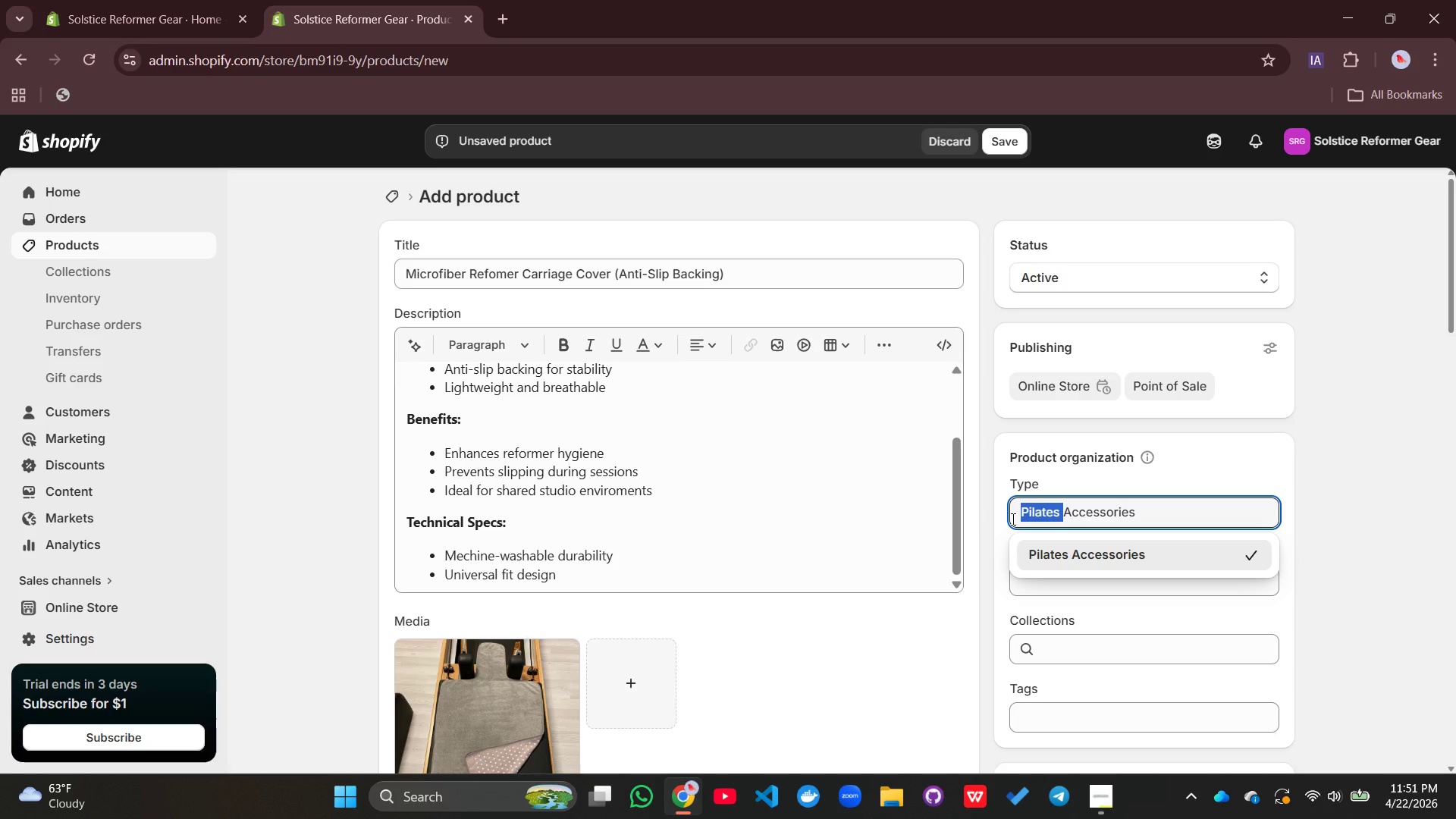 
type(Reform)
 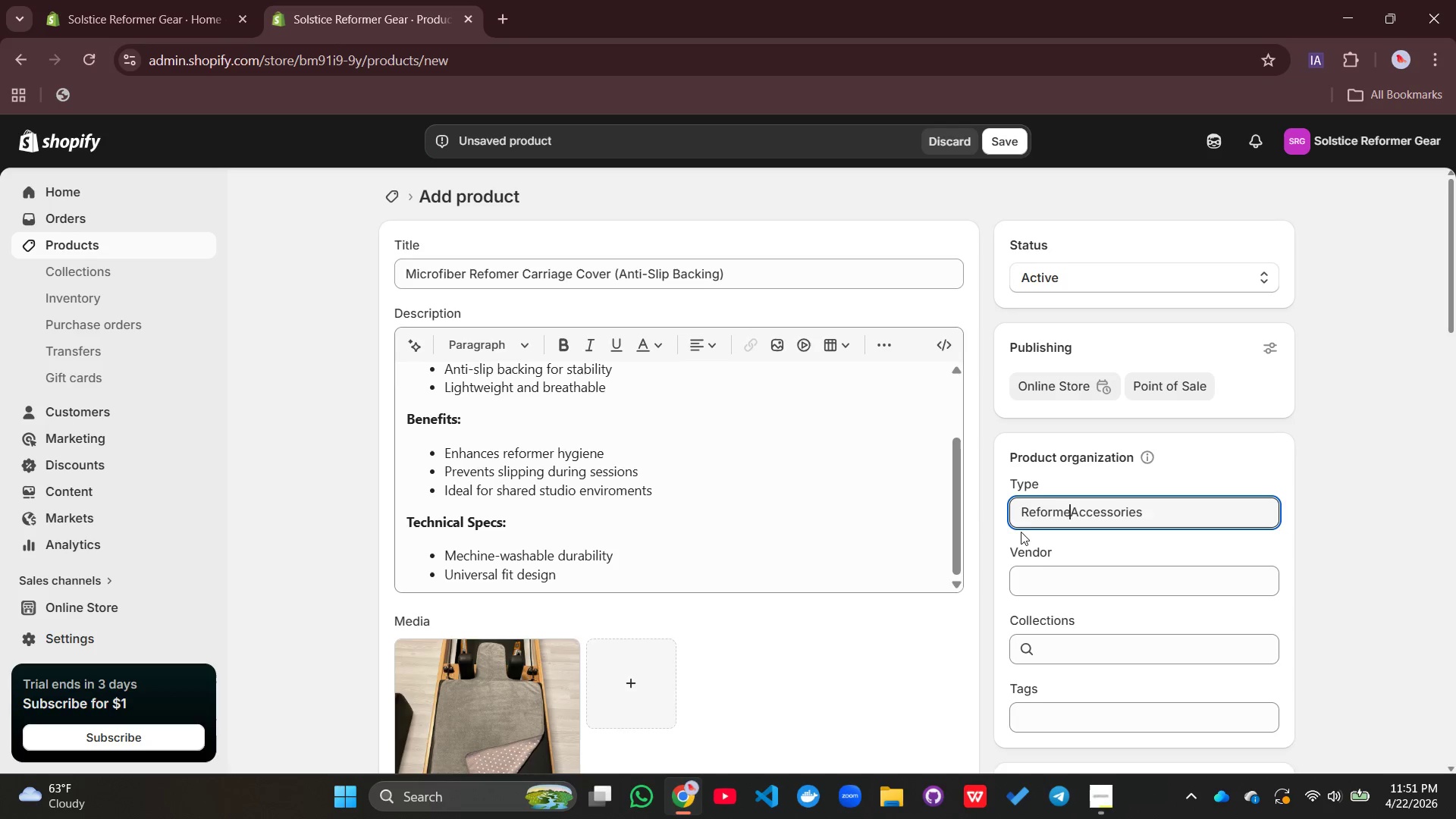 
type(er )
 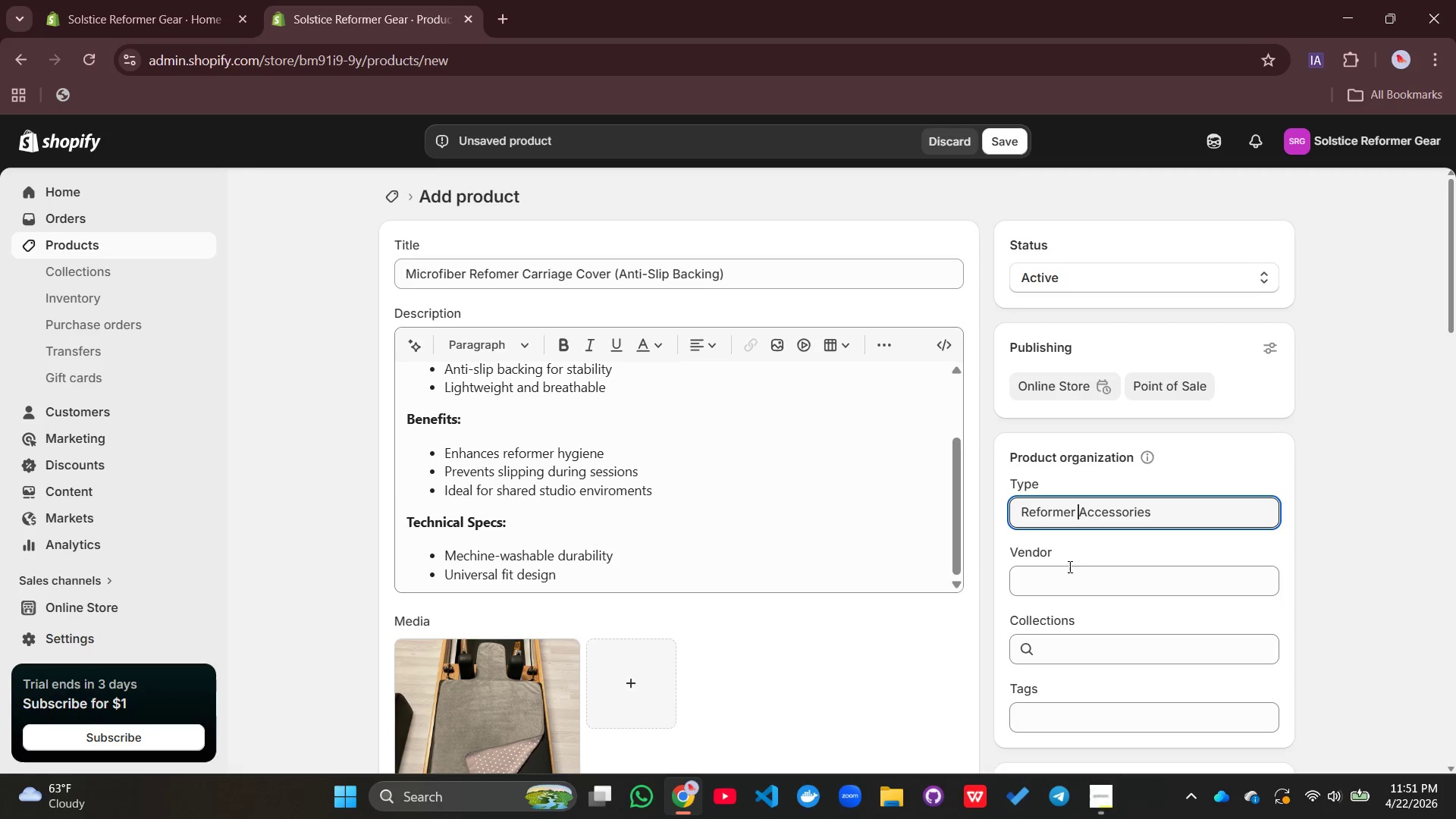 
left_click([1074, 576])
 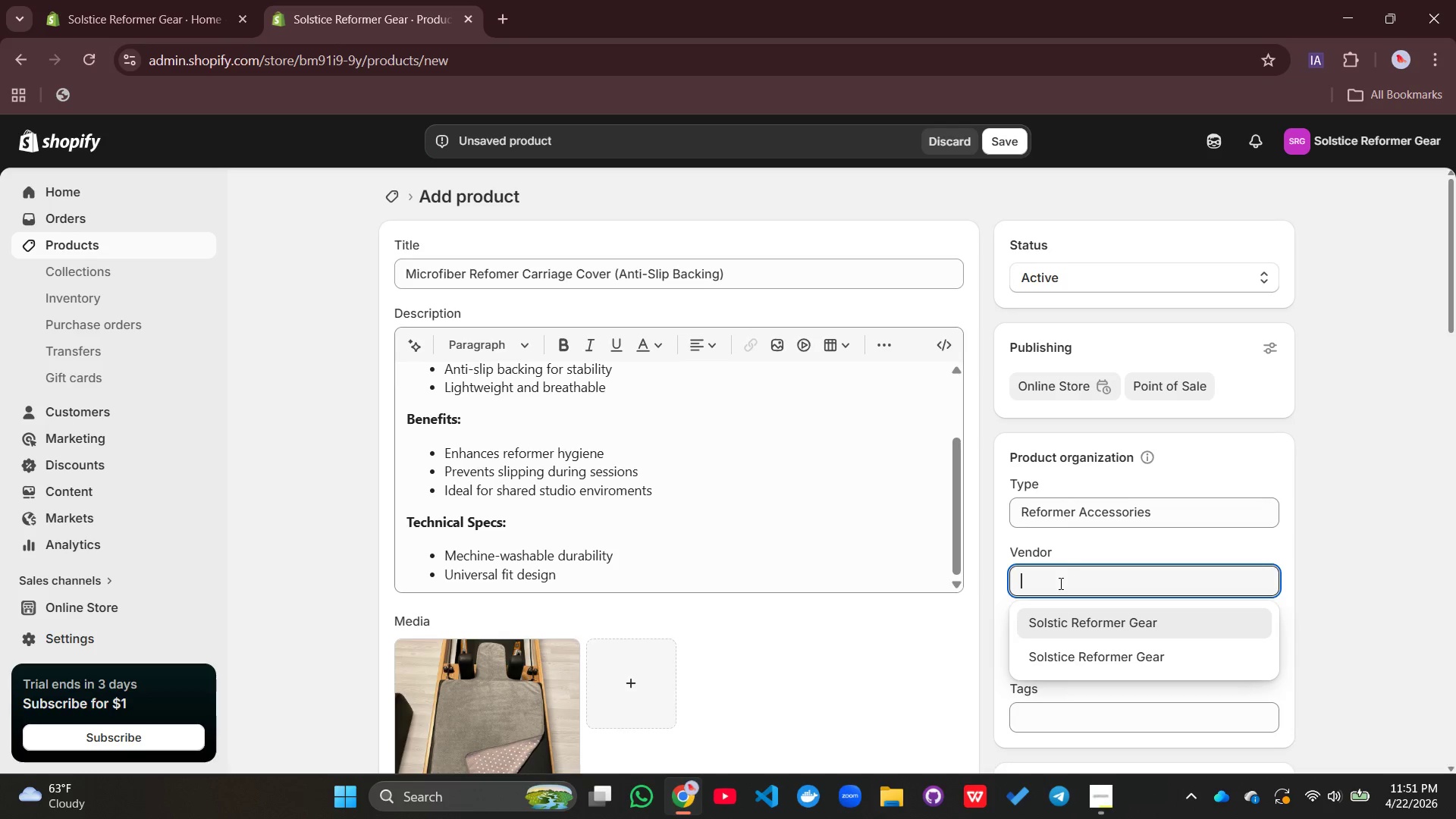 
wait(9.0)
 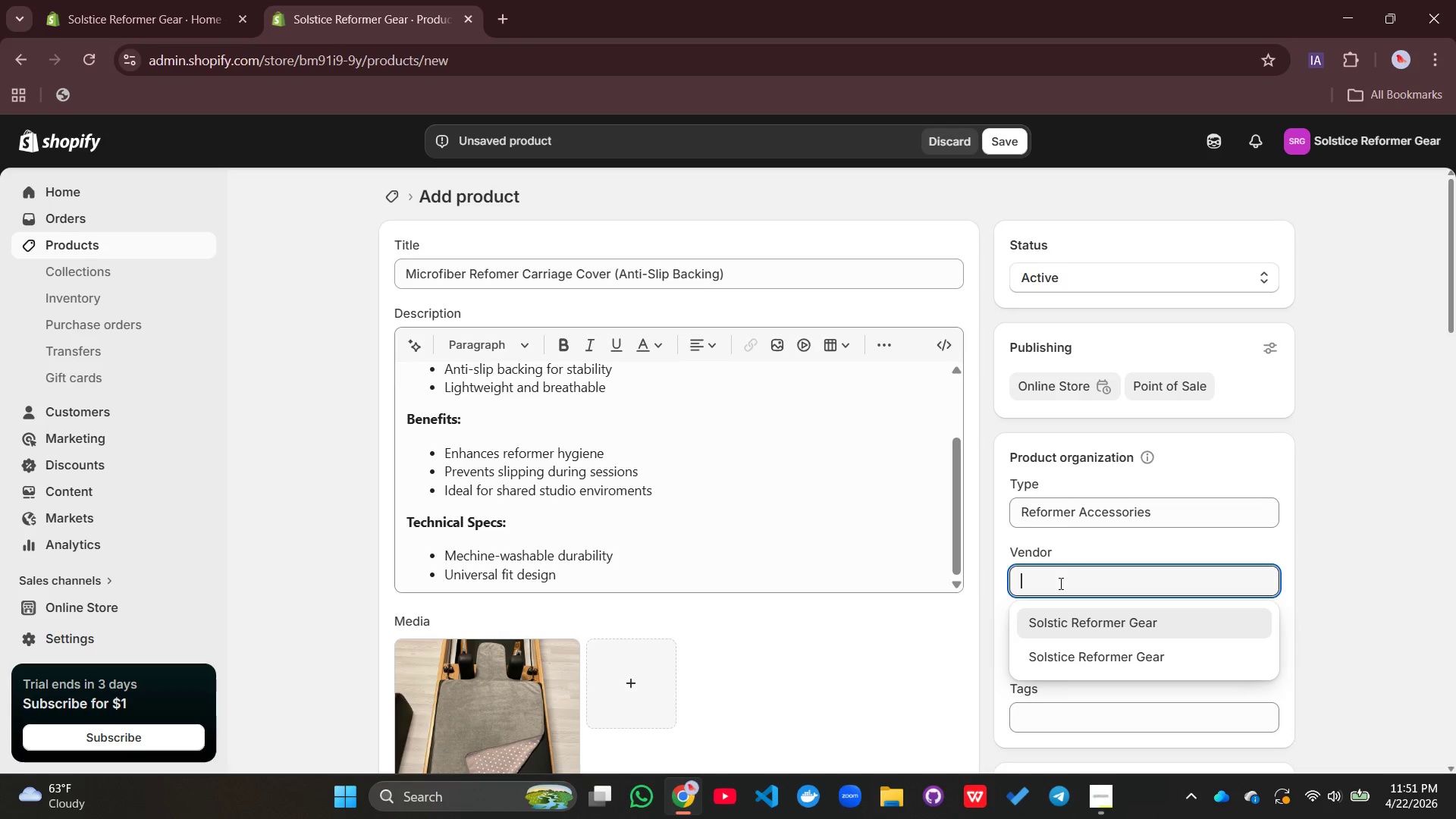 
left_click([1084, 661])
 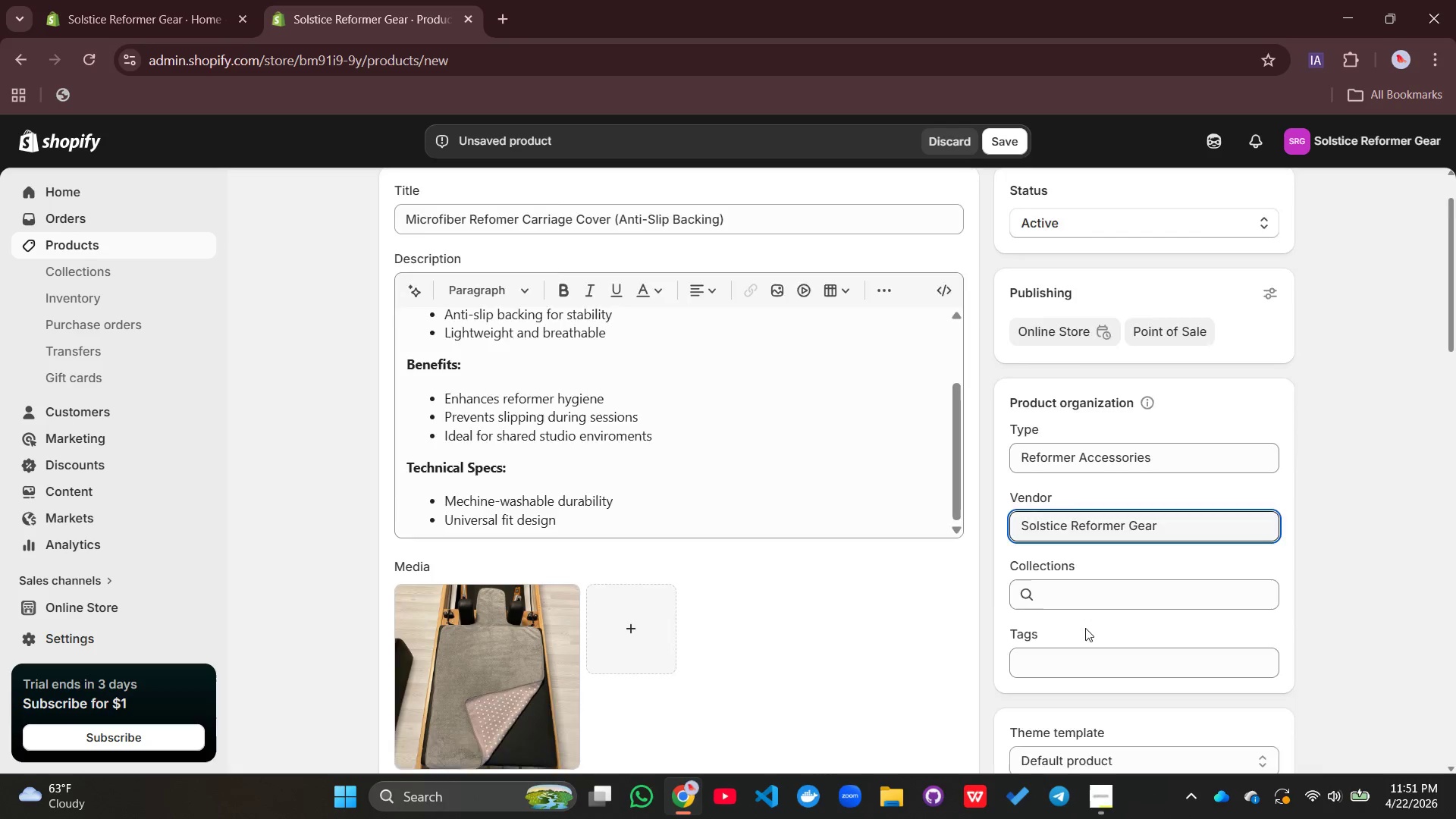 
scroll: coordinate [1085, 628], scroll_direction: down, amount: 1.0
 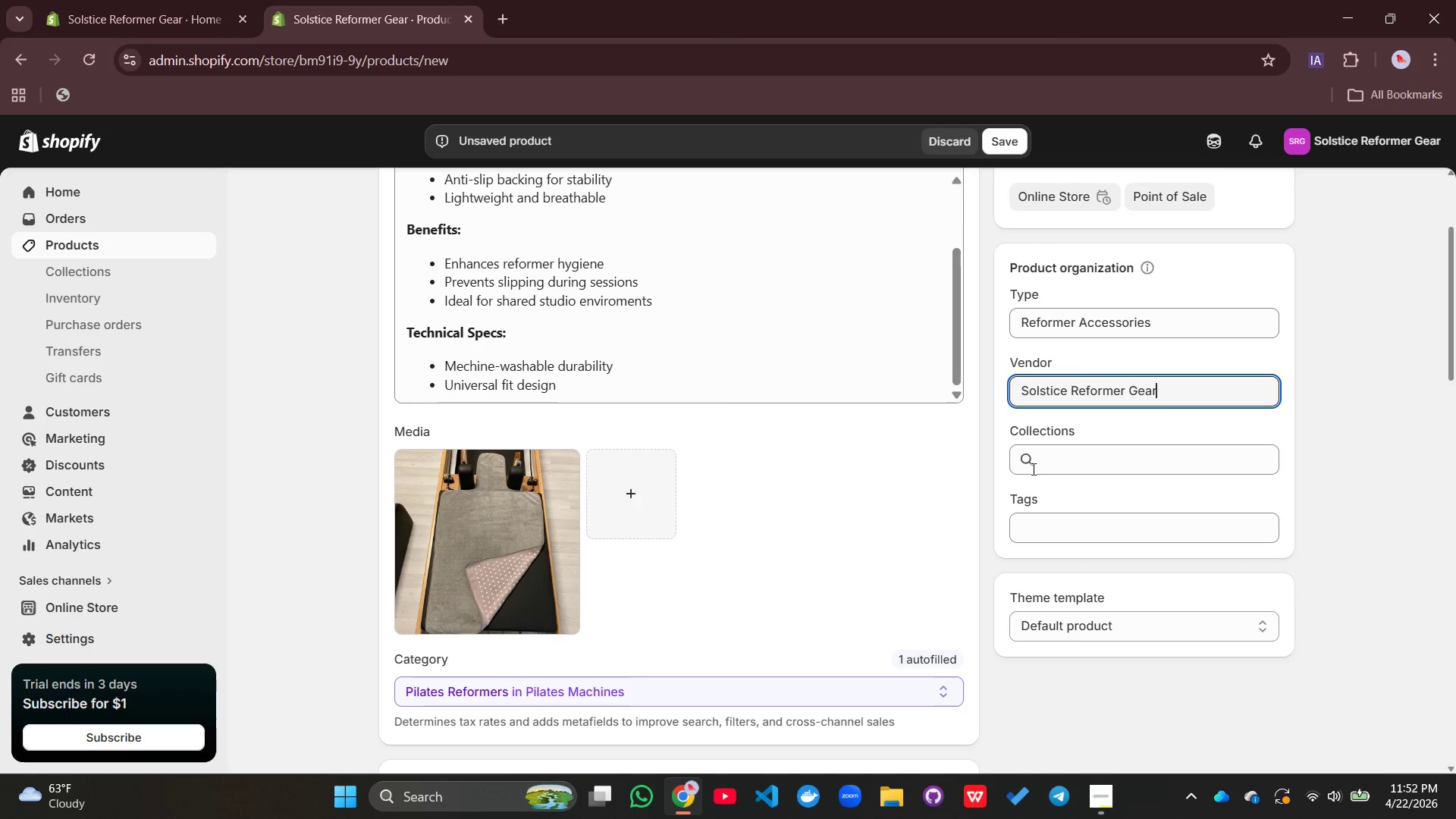 
left_click([1032, 469])
 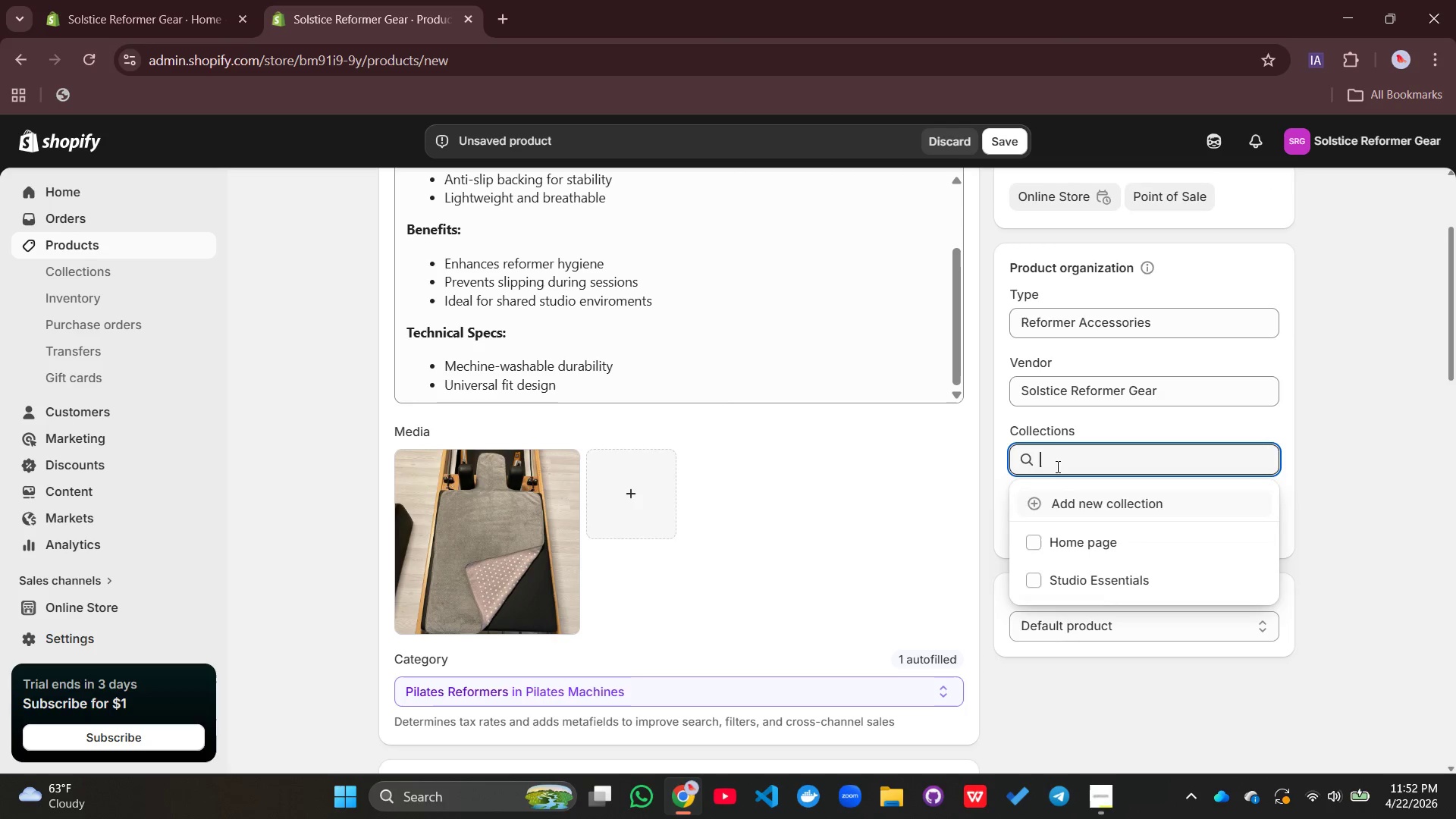 
left_click([1056, 466])
 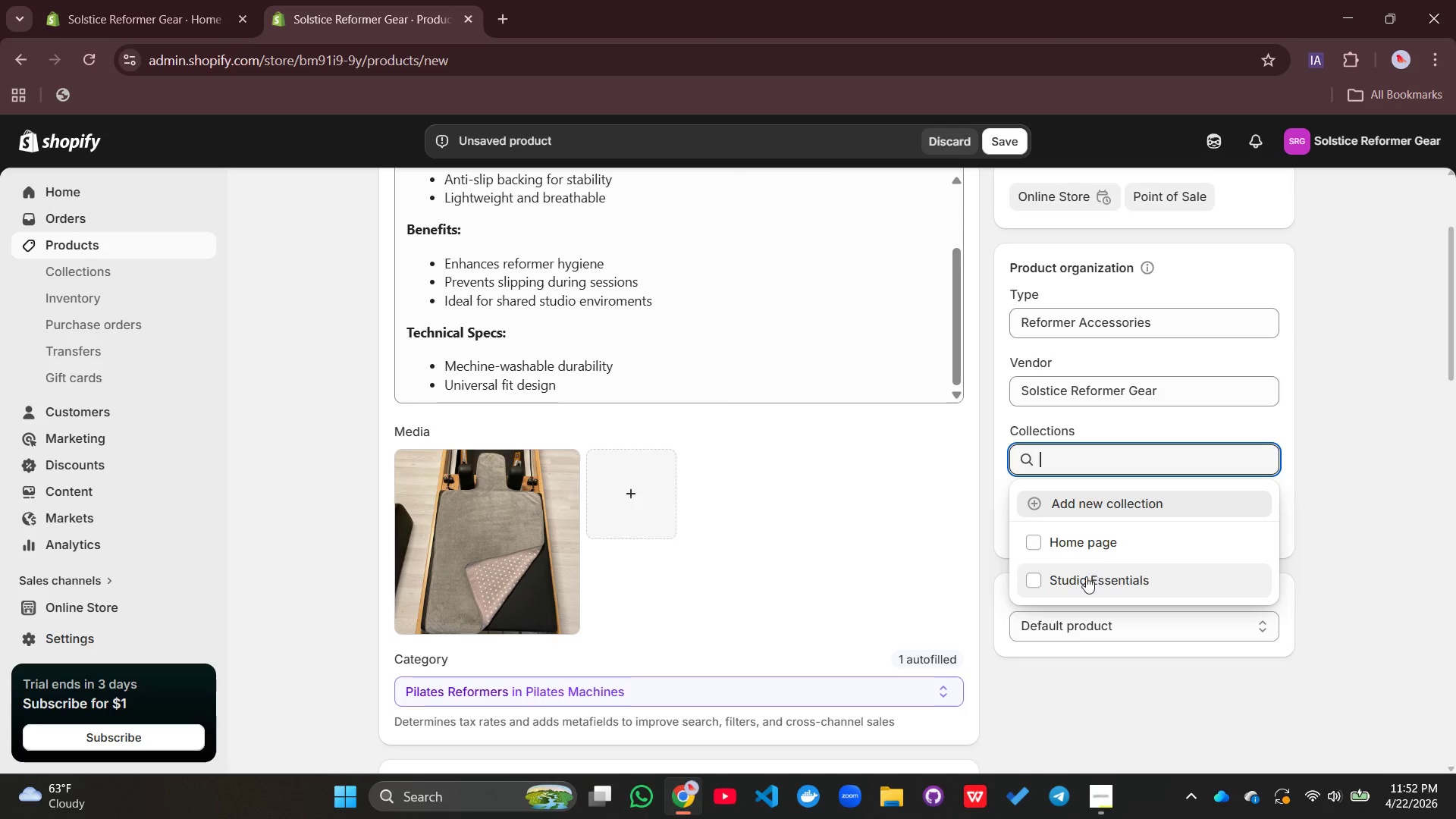 
left_click([1084, 578])
 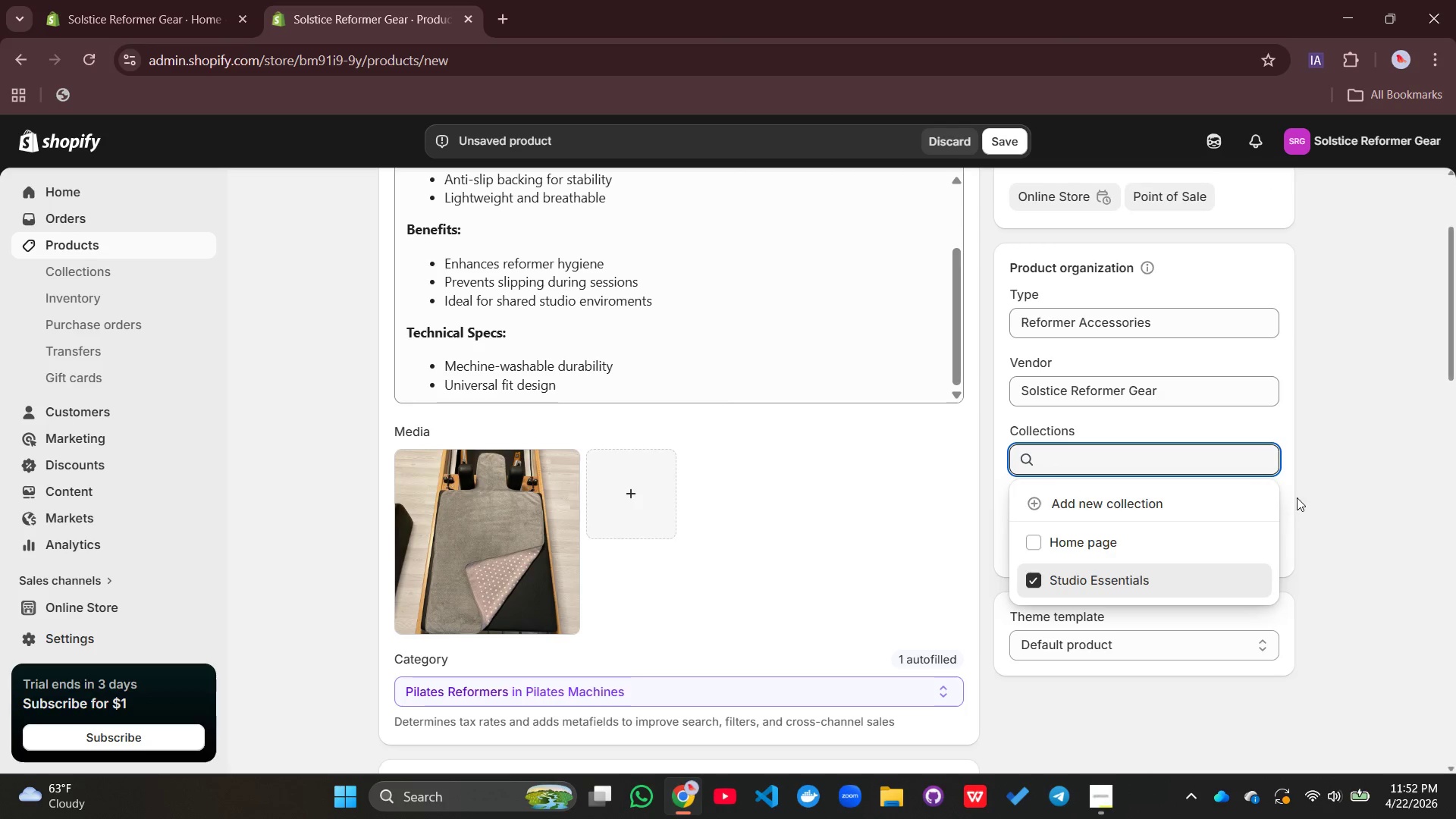 
left_click([1297, 497])
 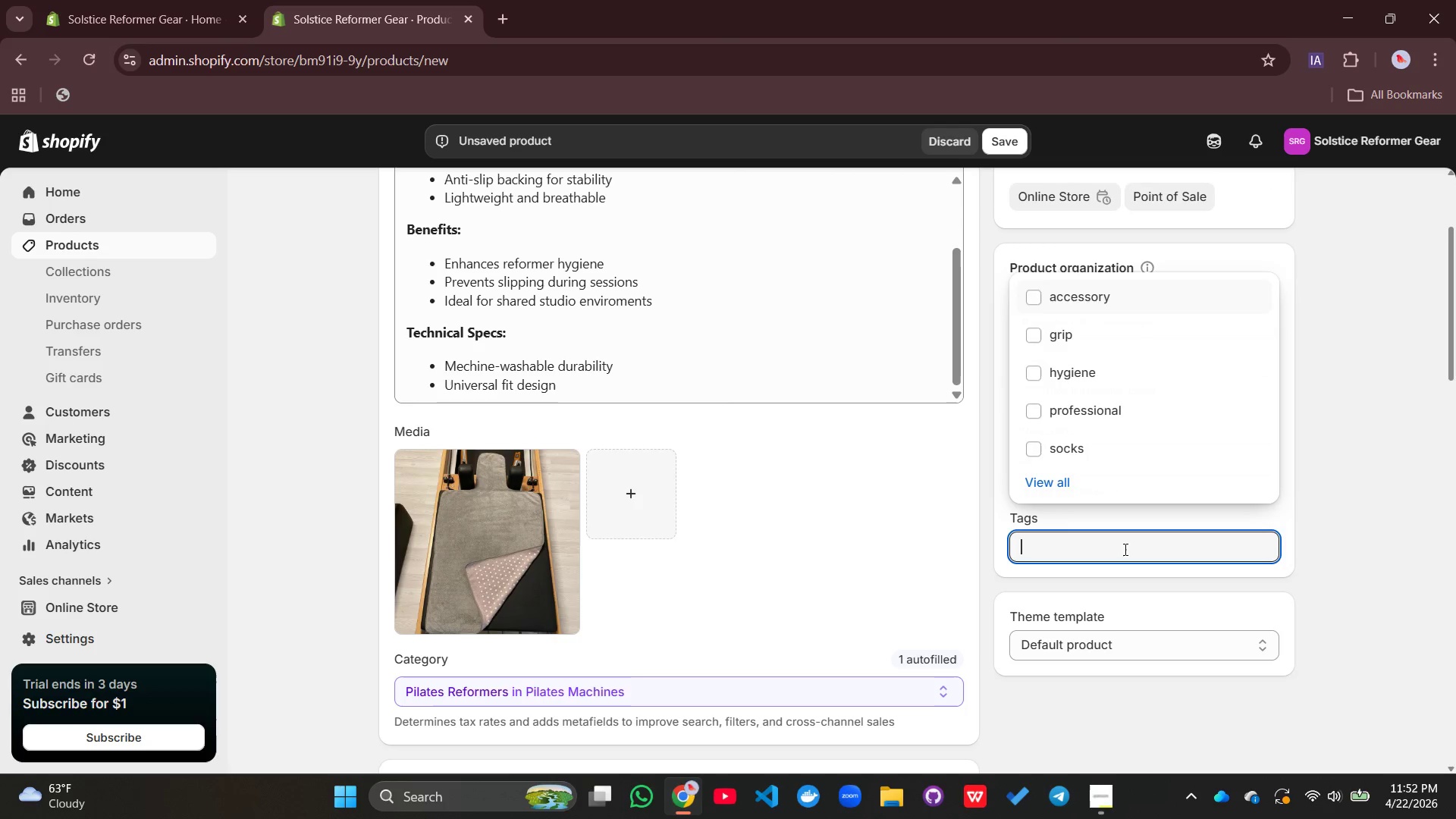 
left_click([1124, 549])
 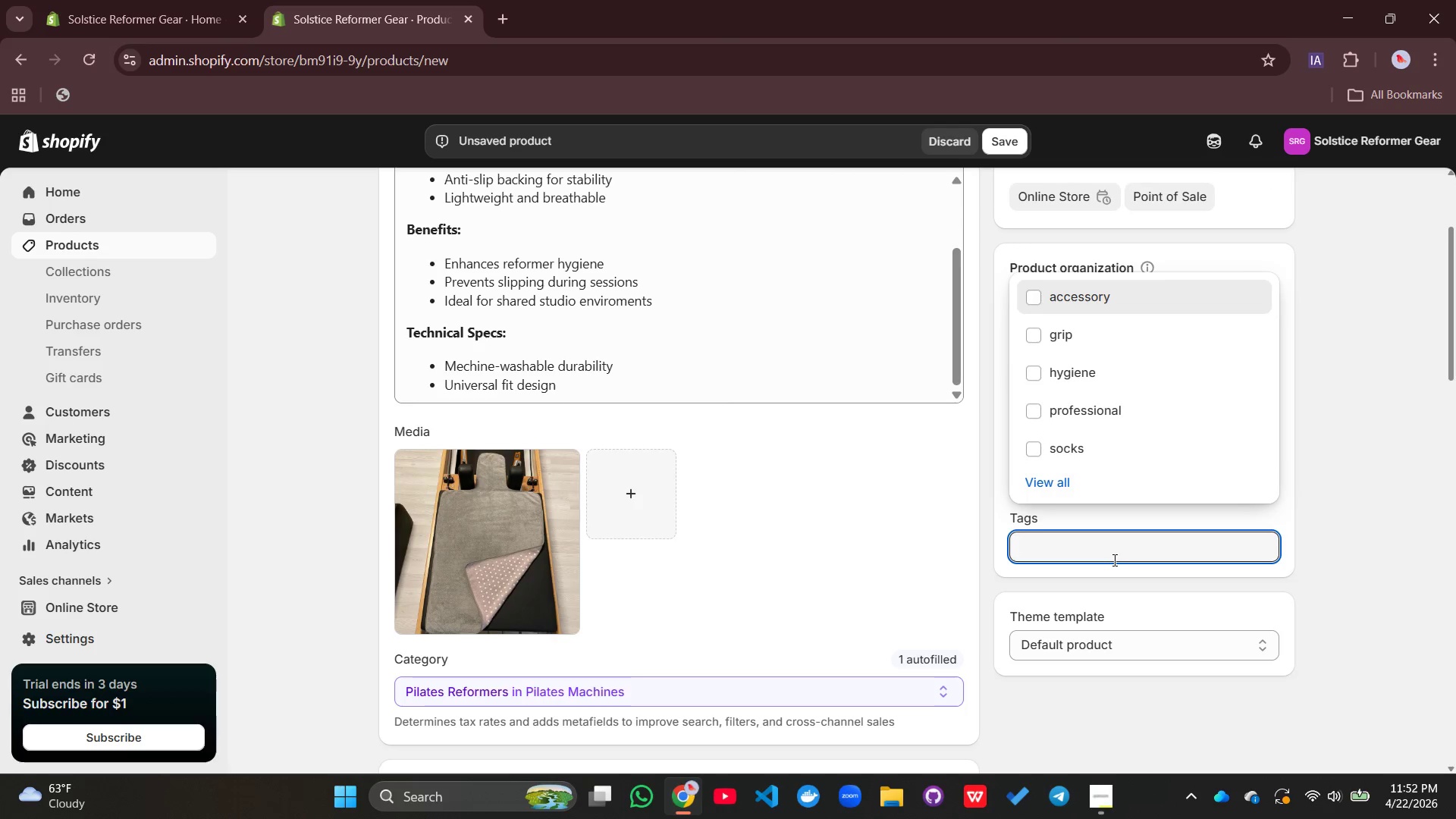 
type(hygiene, professional, reformer, cover)
 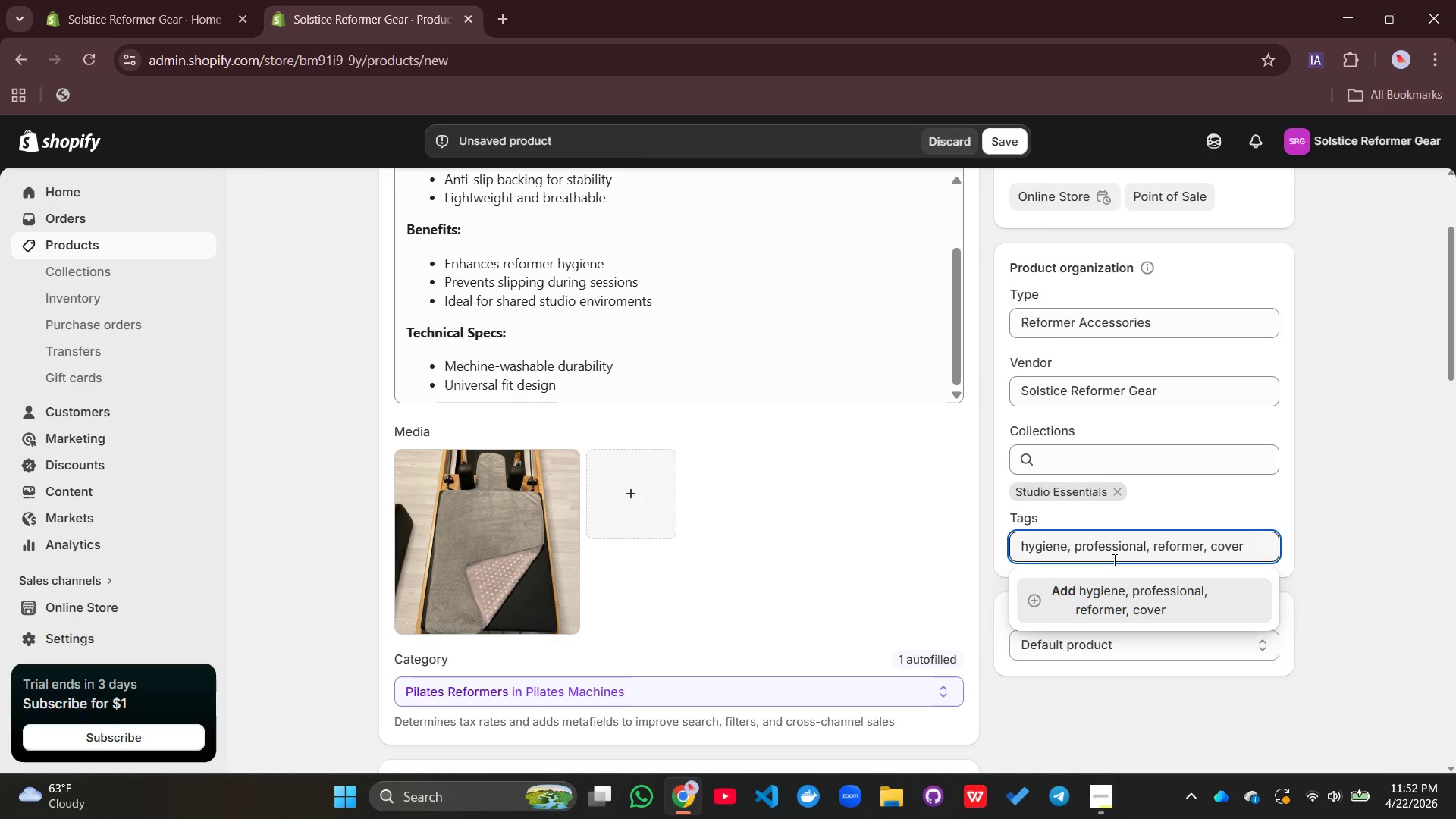 
key(Enter)
 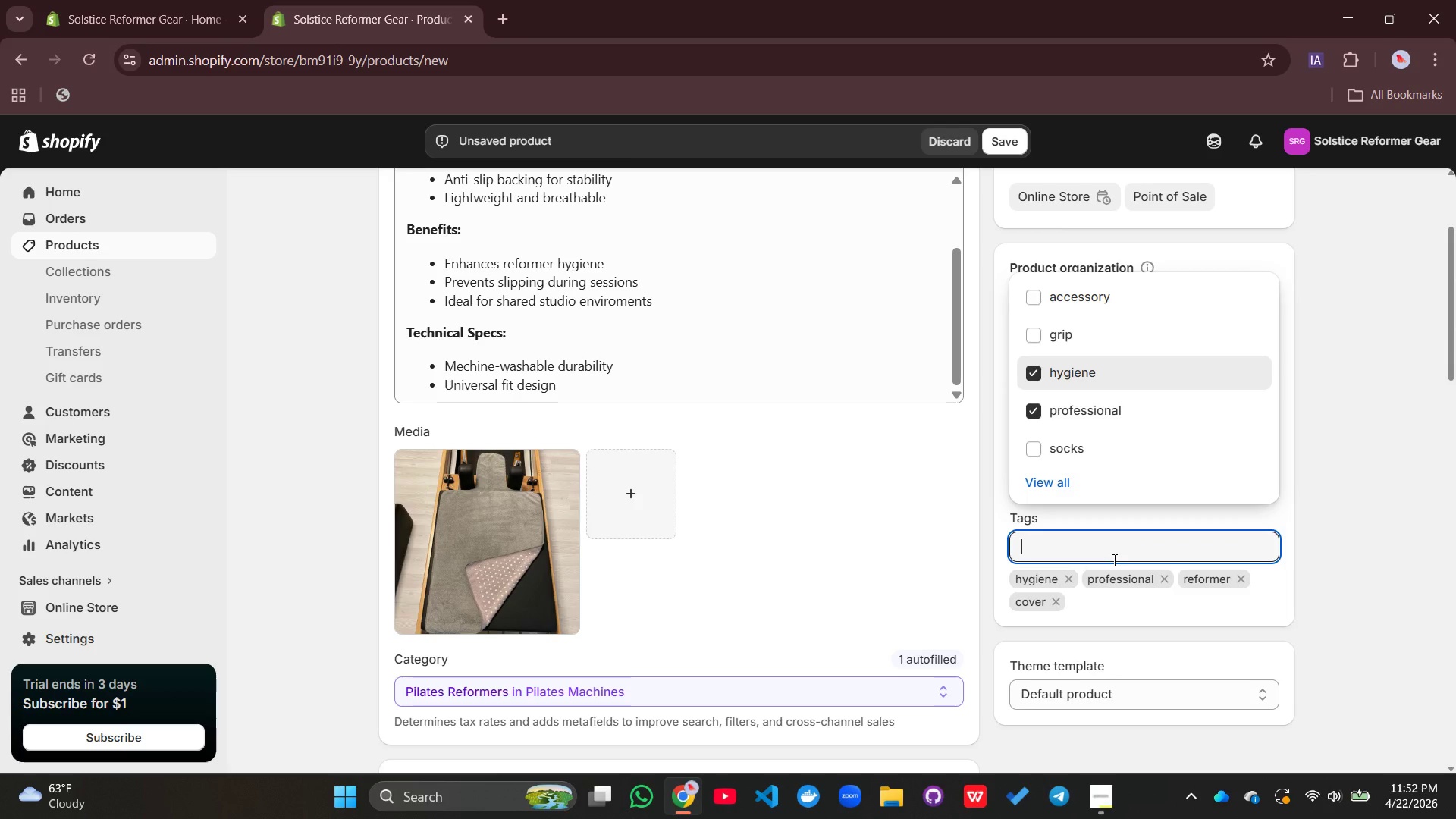 
wait(7.28)
 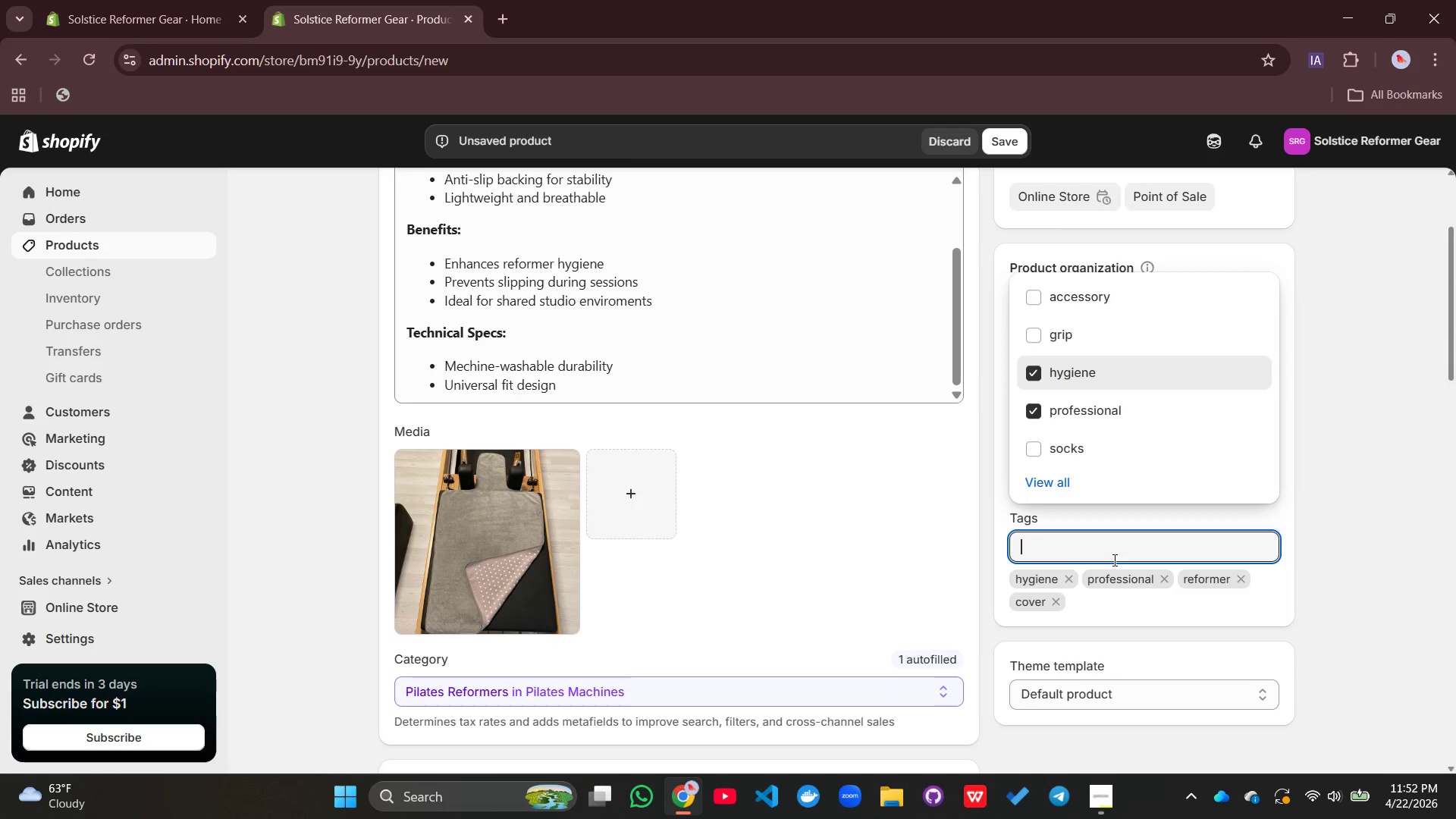 
left_click([1374, 422])
 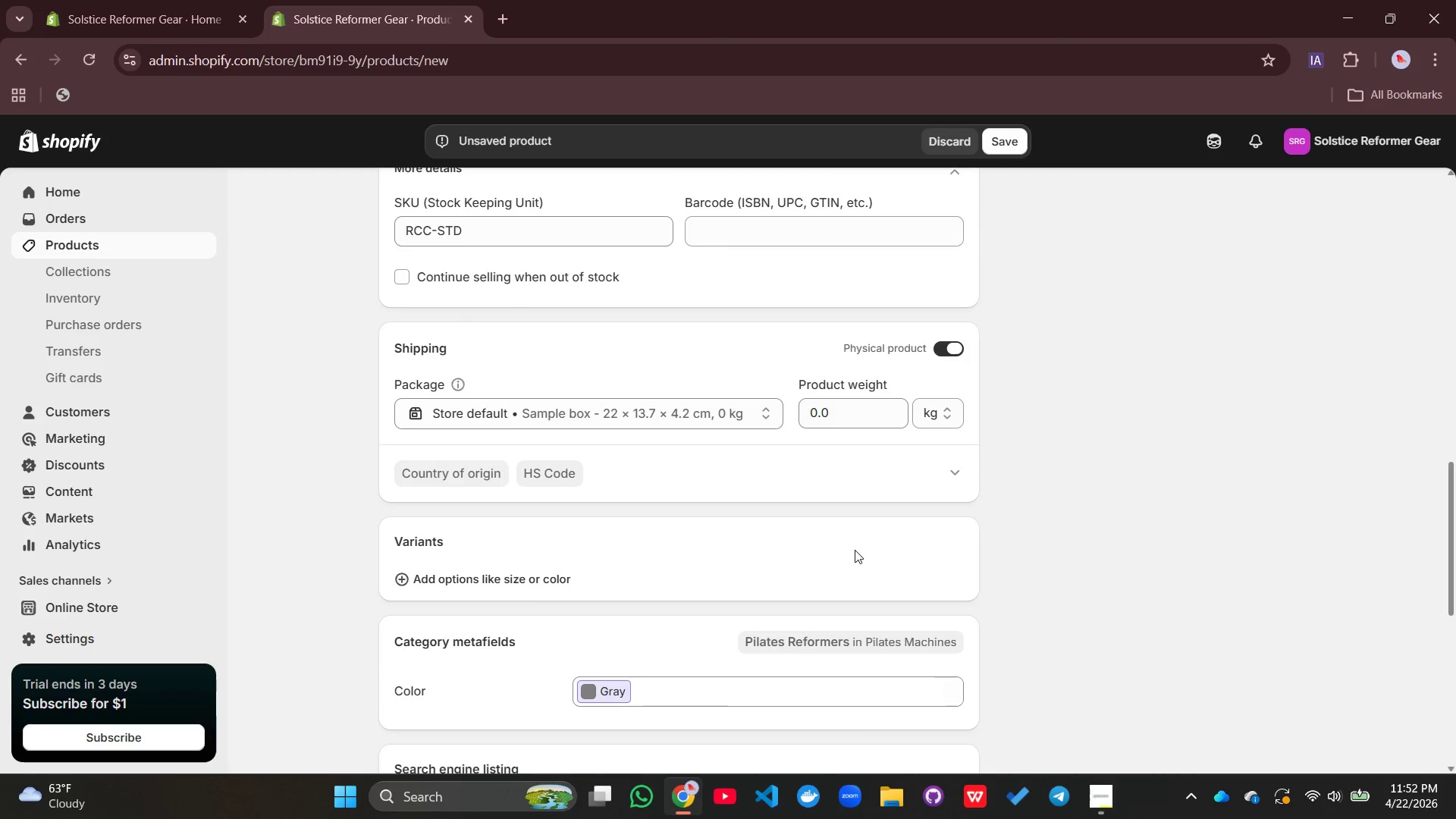 
wait(11.17)
 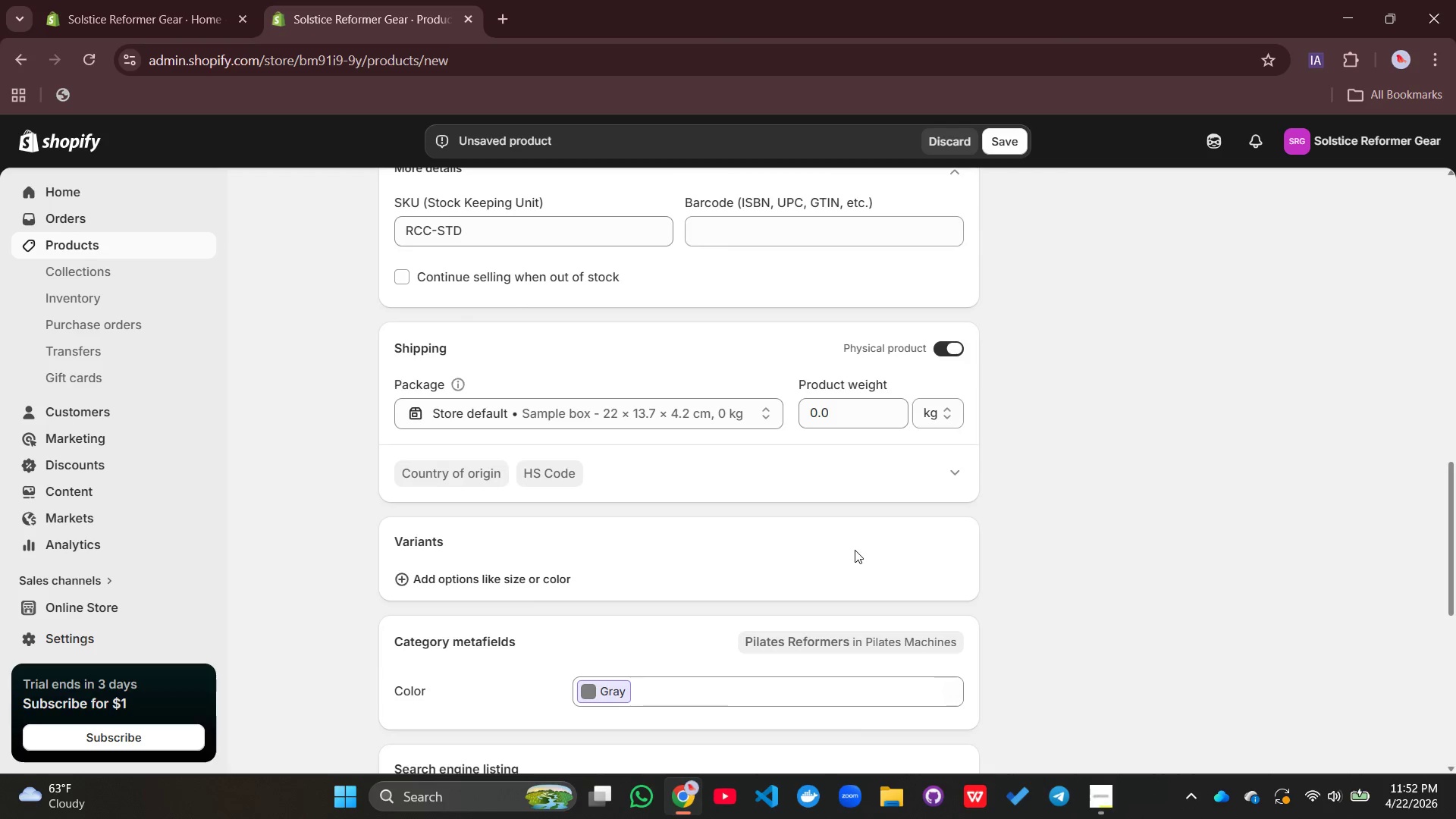 
left_click([999, 146])
 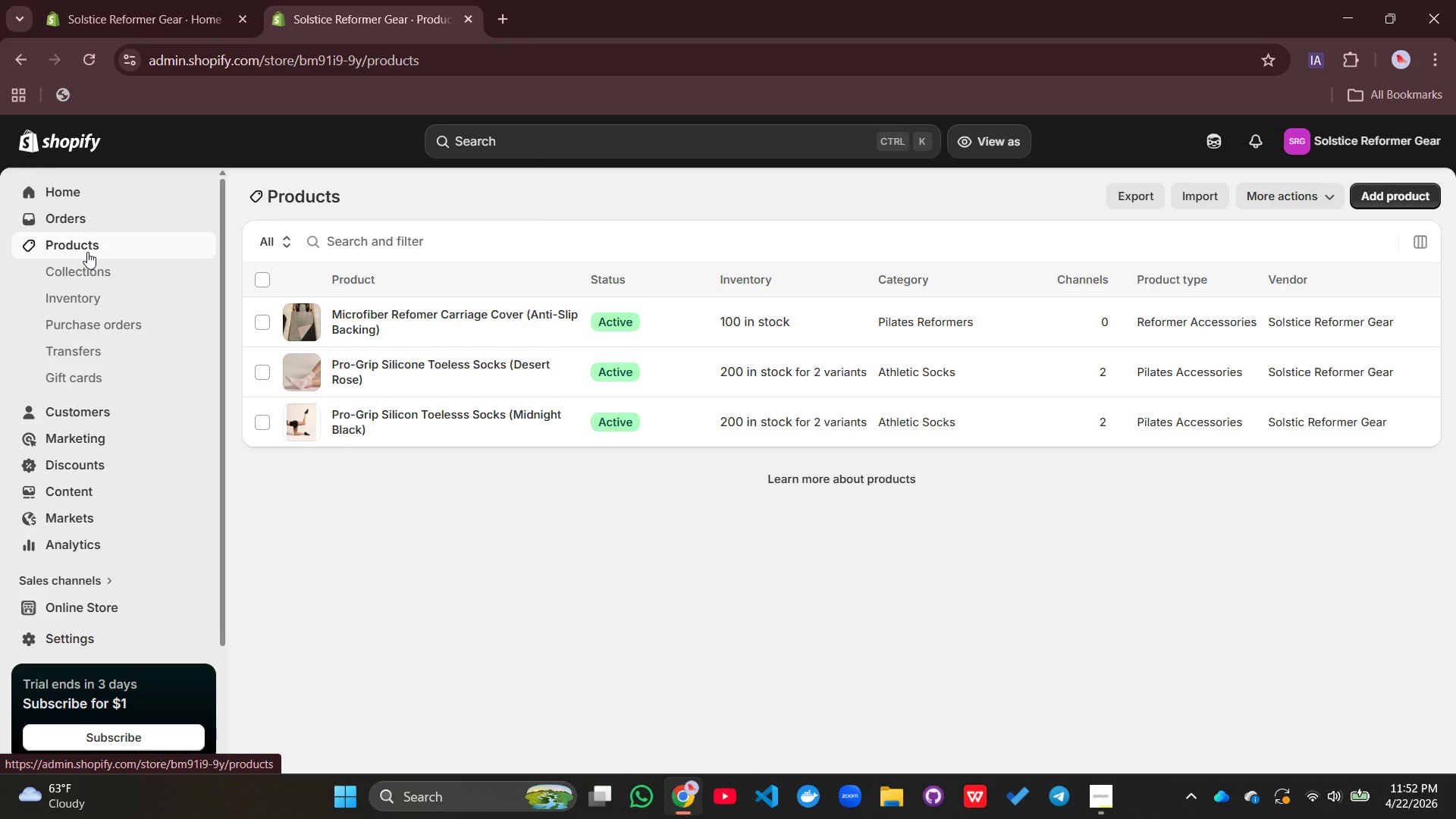 
wait(12.26)
 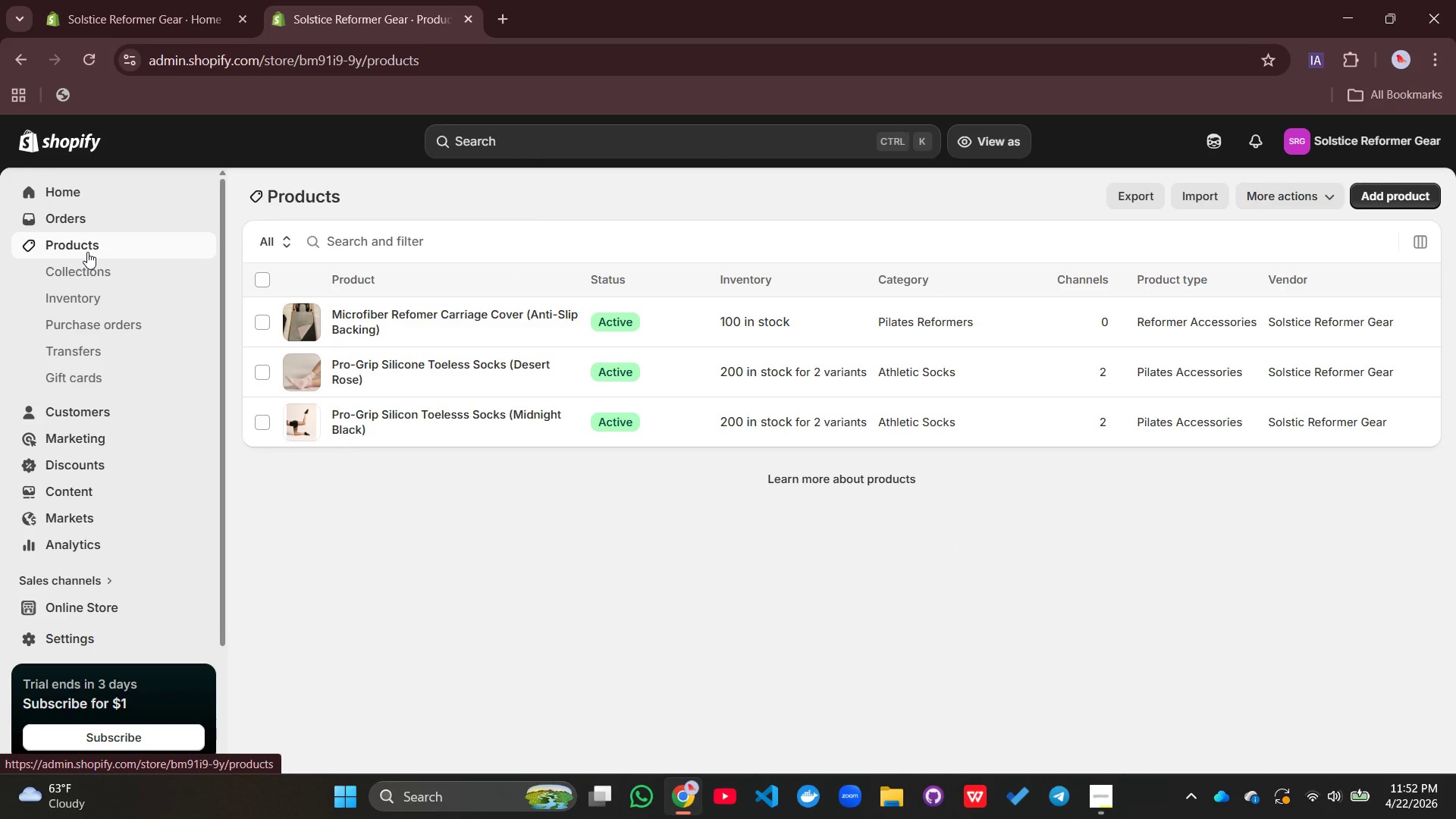 
left_click([1385, 188])
 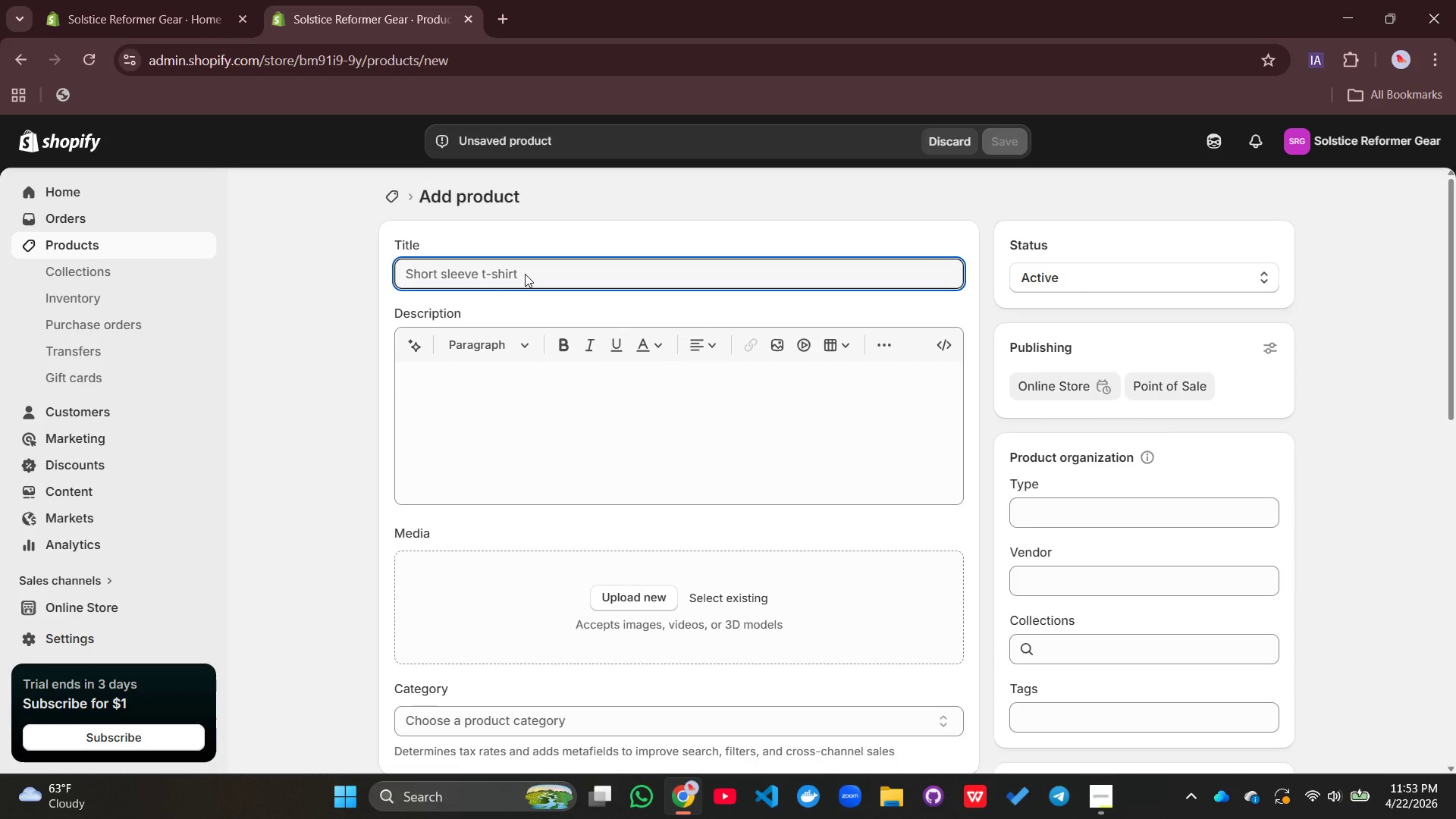 
wait(10.49)
 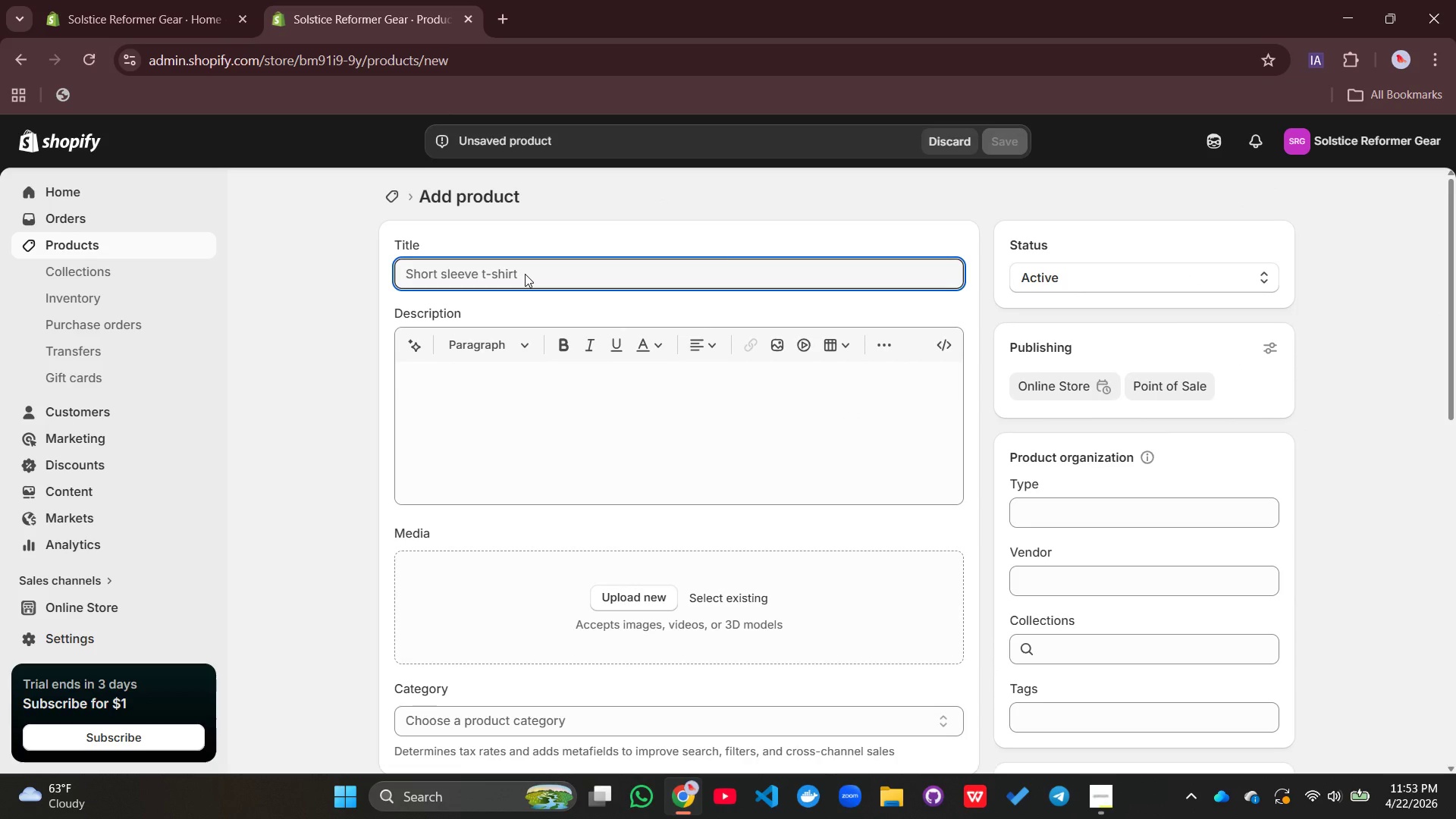 
type(High-DEnsity Pilates | )
key(Backspace)
key(Backspace)
type(Headrest Sushion)
 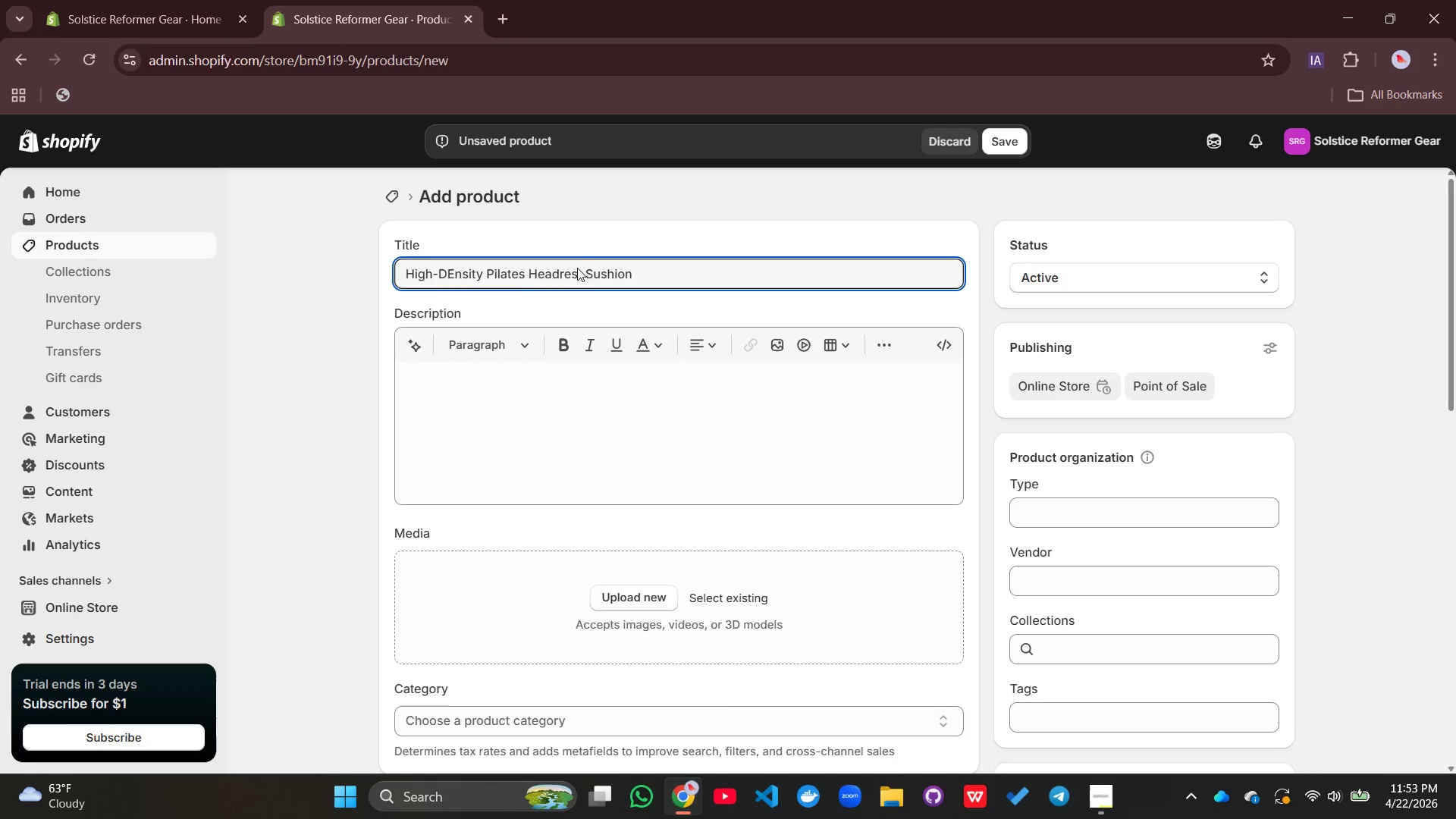 
left_click([592, 274])
 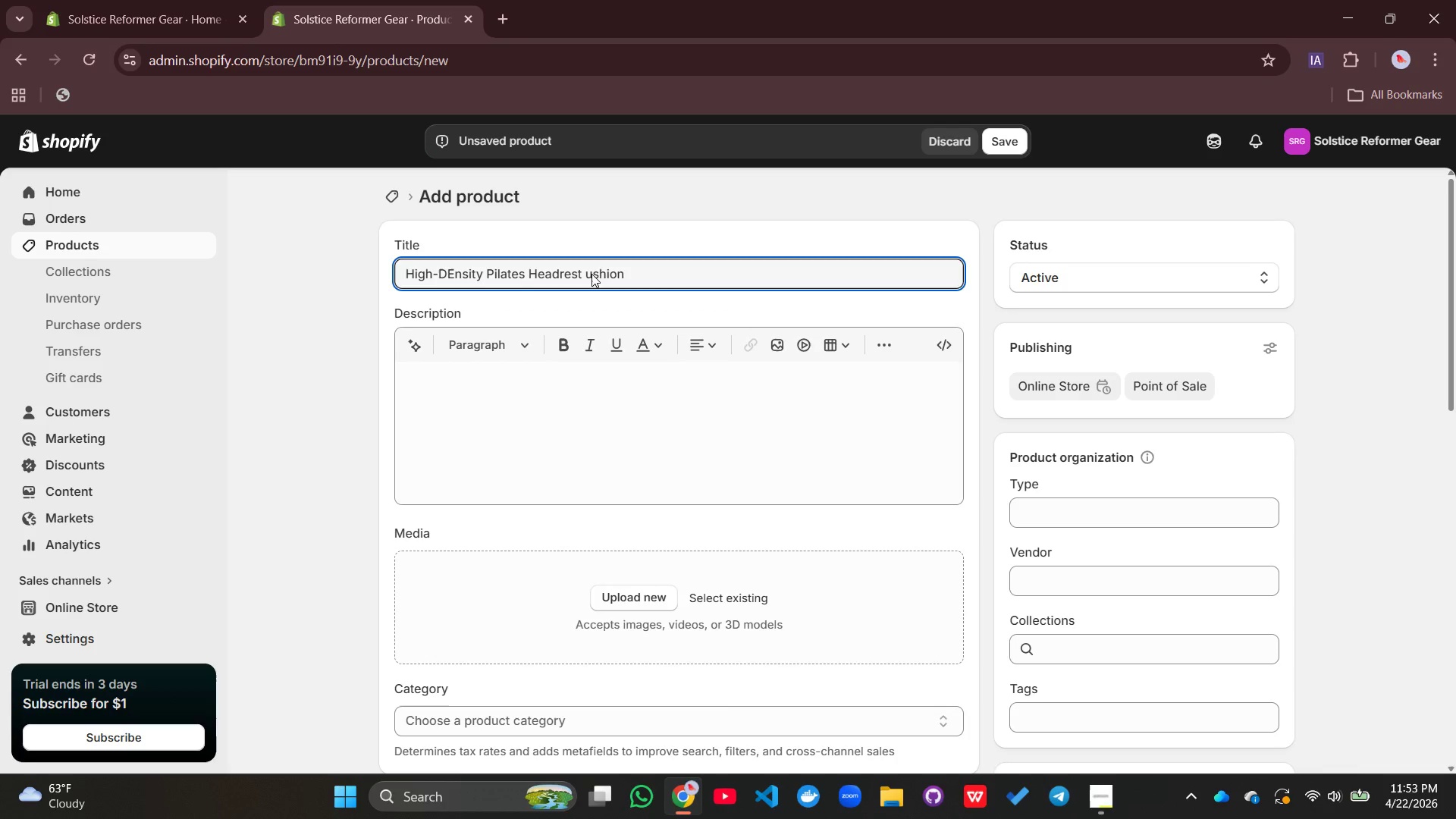 
key(Backspace)
type(Cu)
 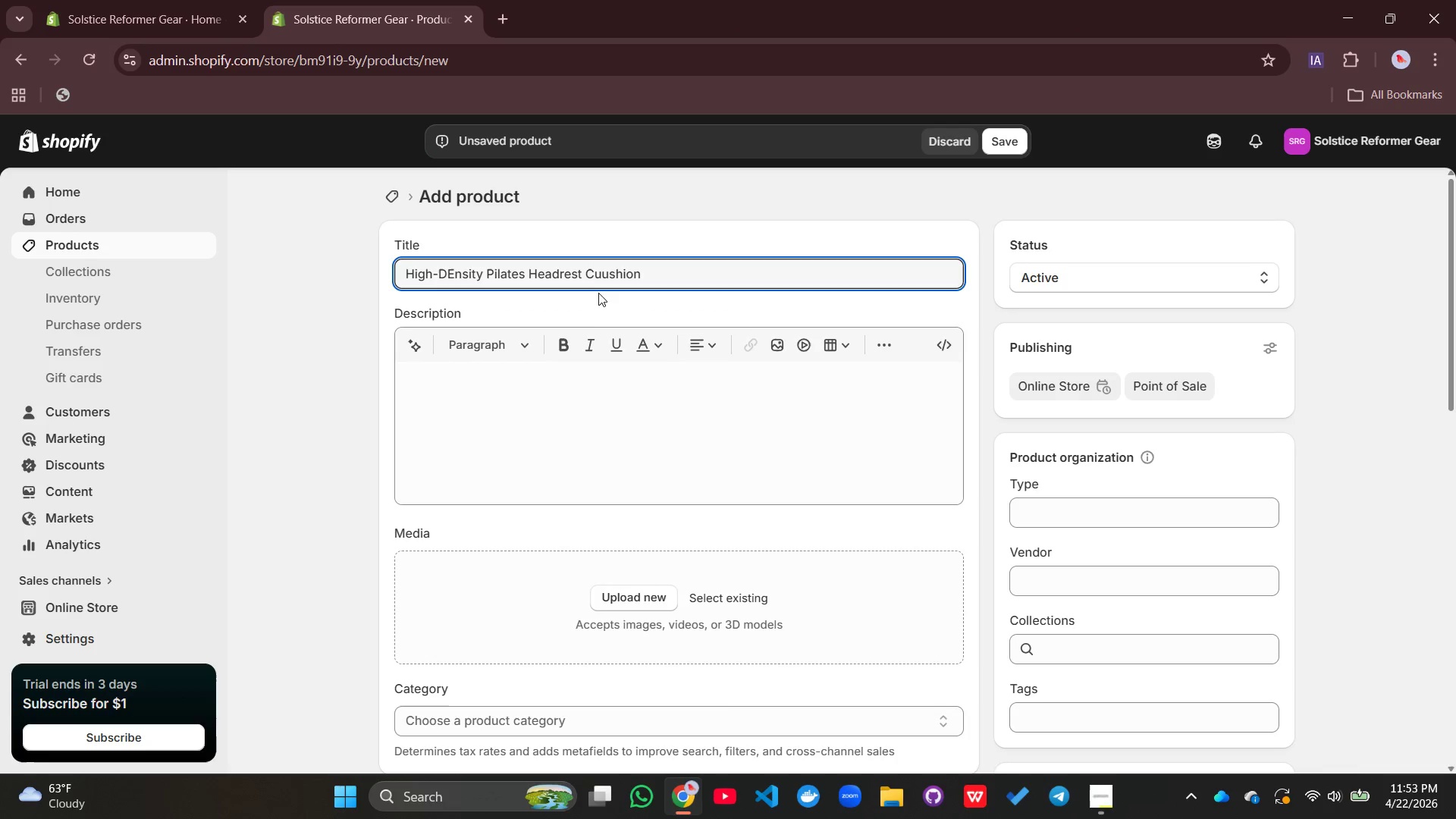 
key(Backspace)
 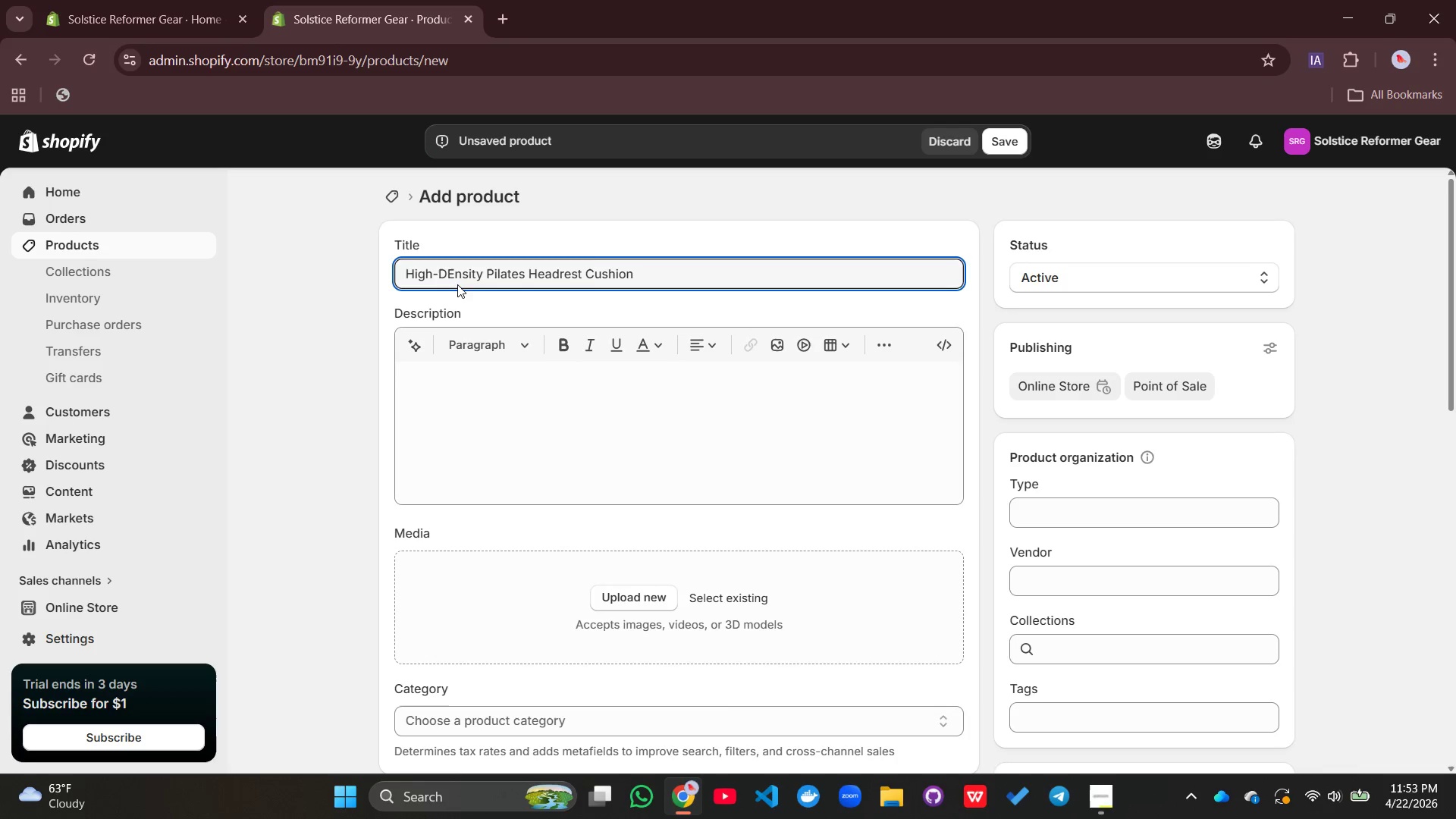 
left_click([453, 275])
 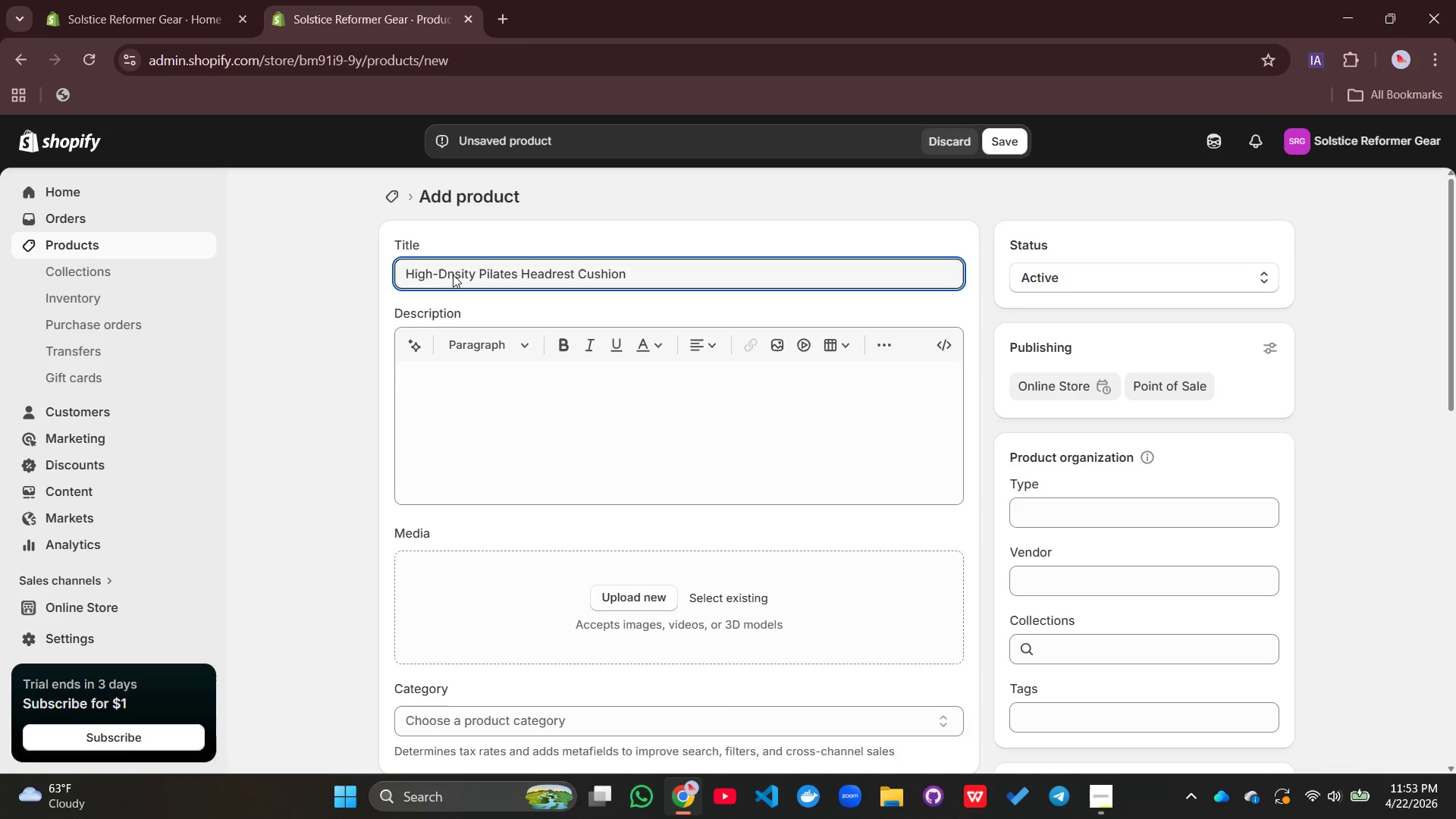 
key(Backspace)
 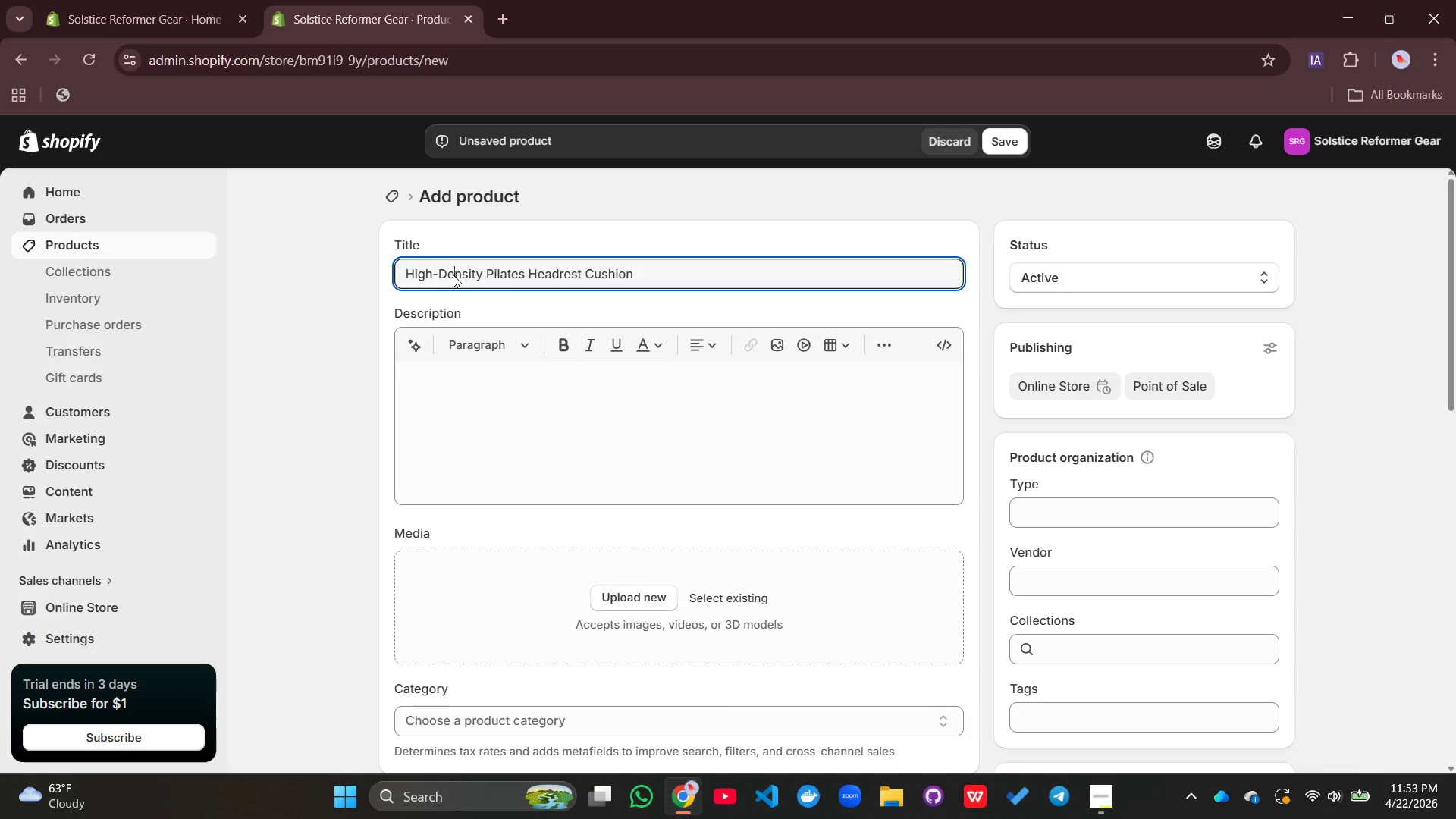 
key(E)
 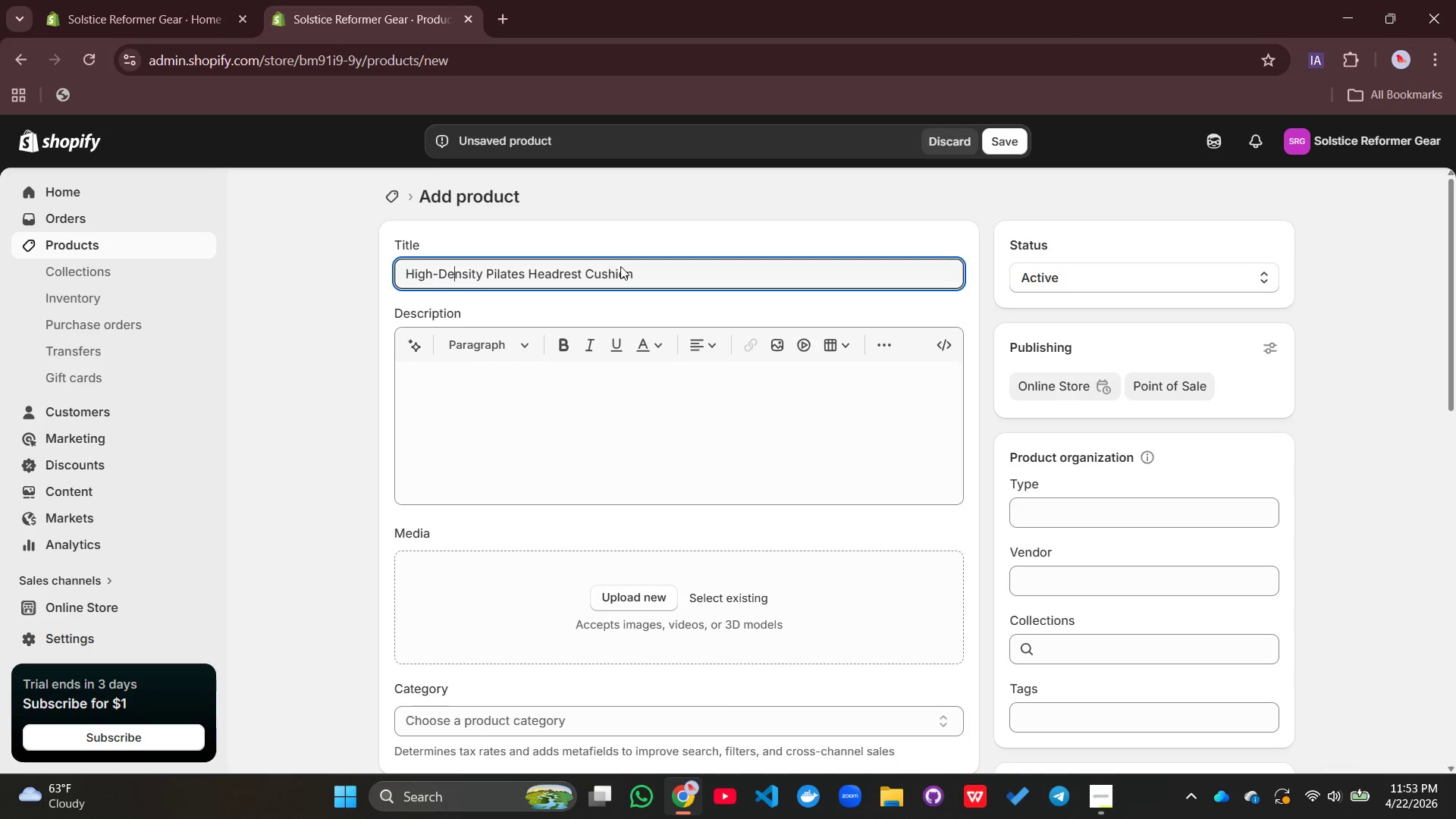 
left_click([651, 266])
 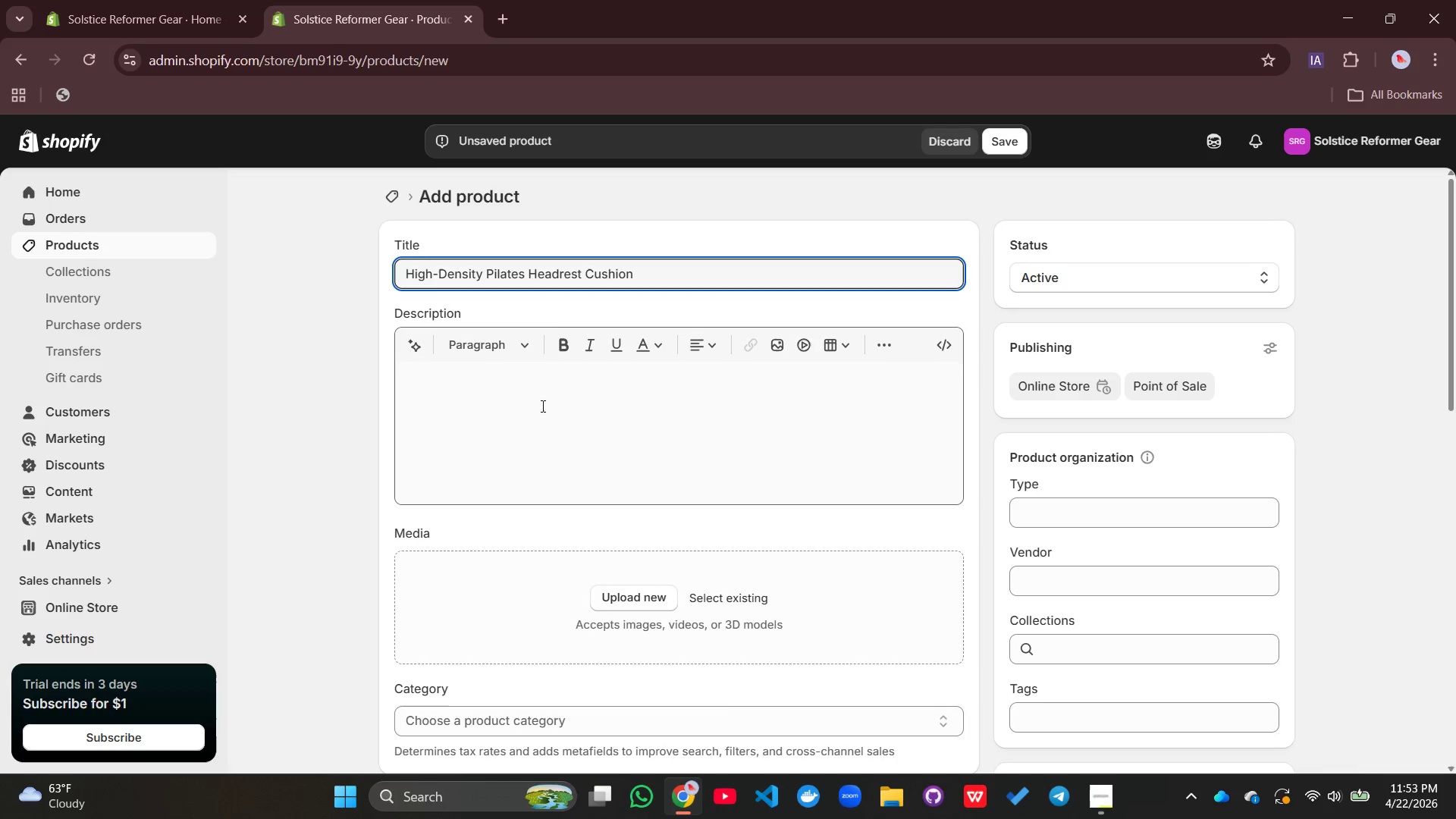 
left_click([483, 446])
 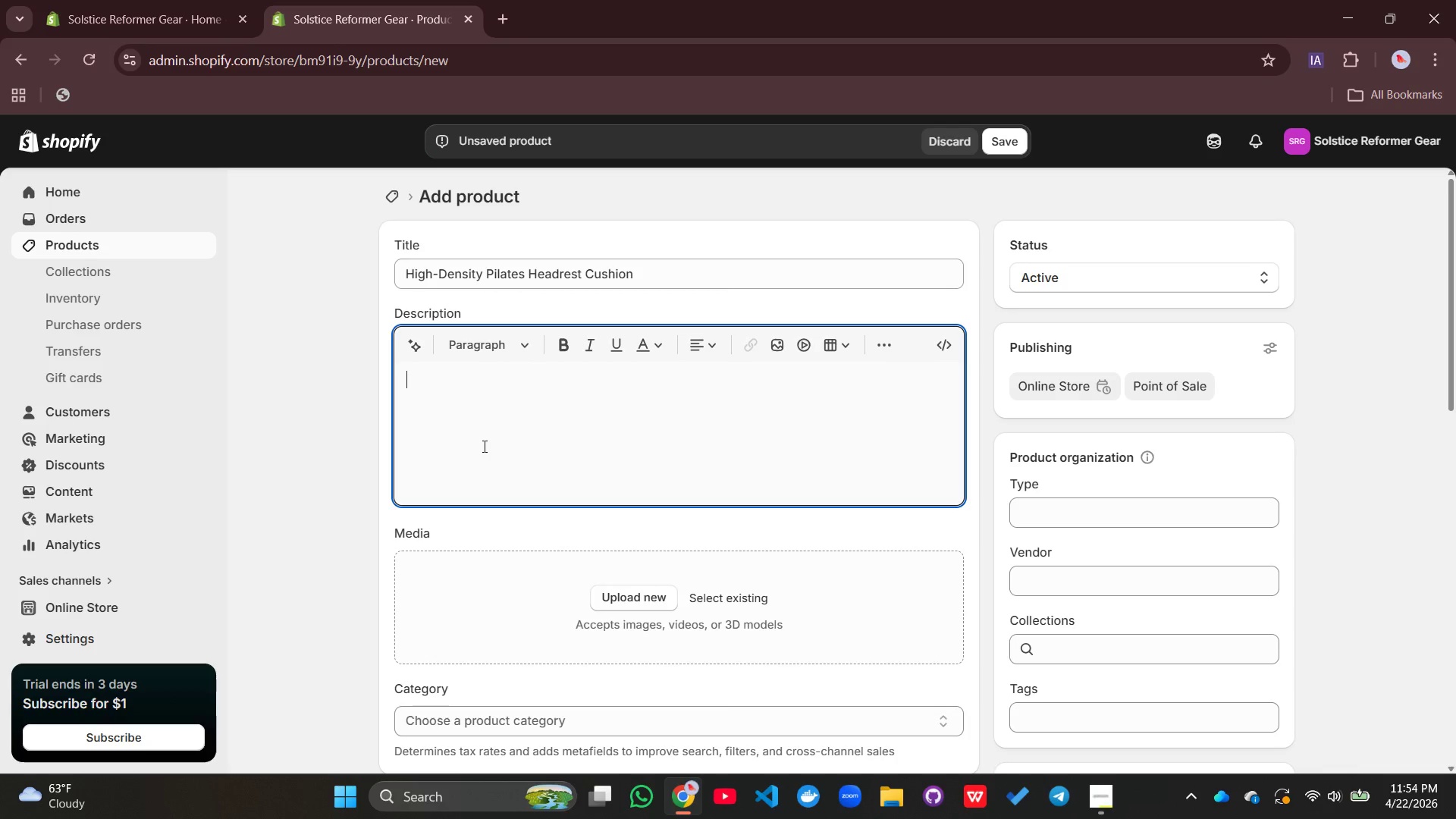 
type(Ergo)
key(Backspace)
 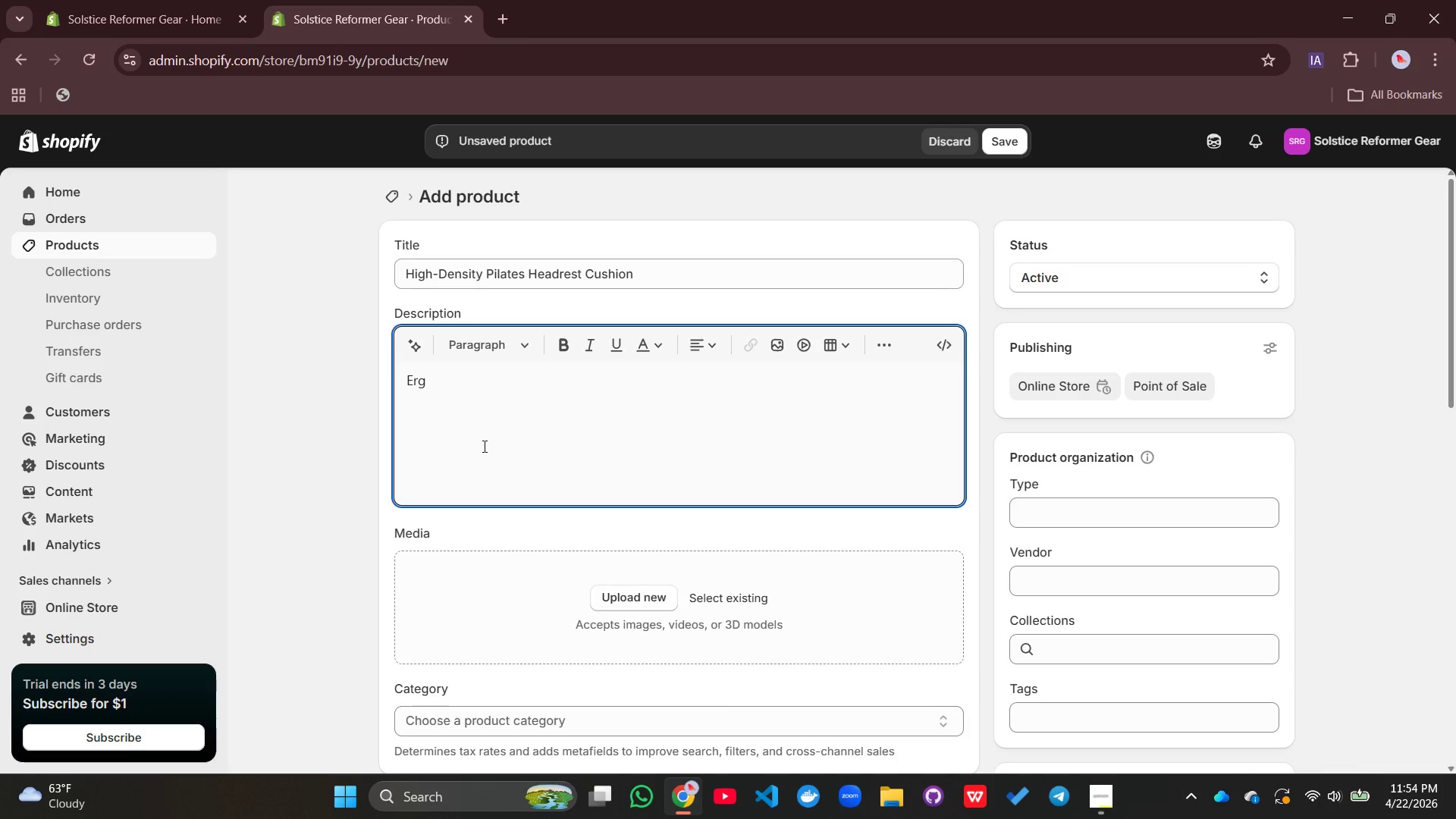 
type(onomic headrest sushion)
 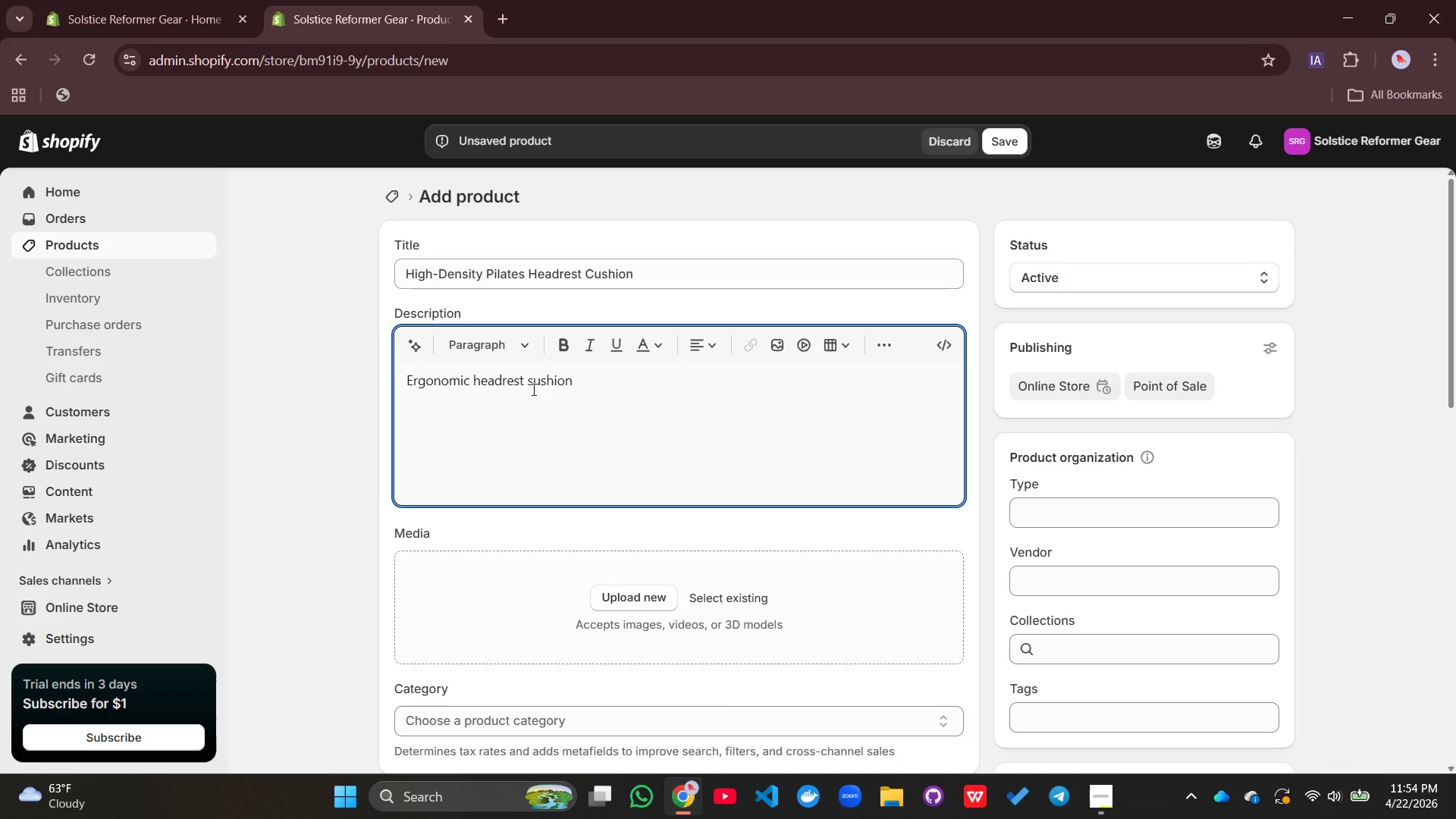 
left_click([532, 389])
 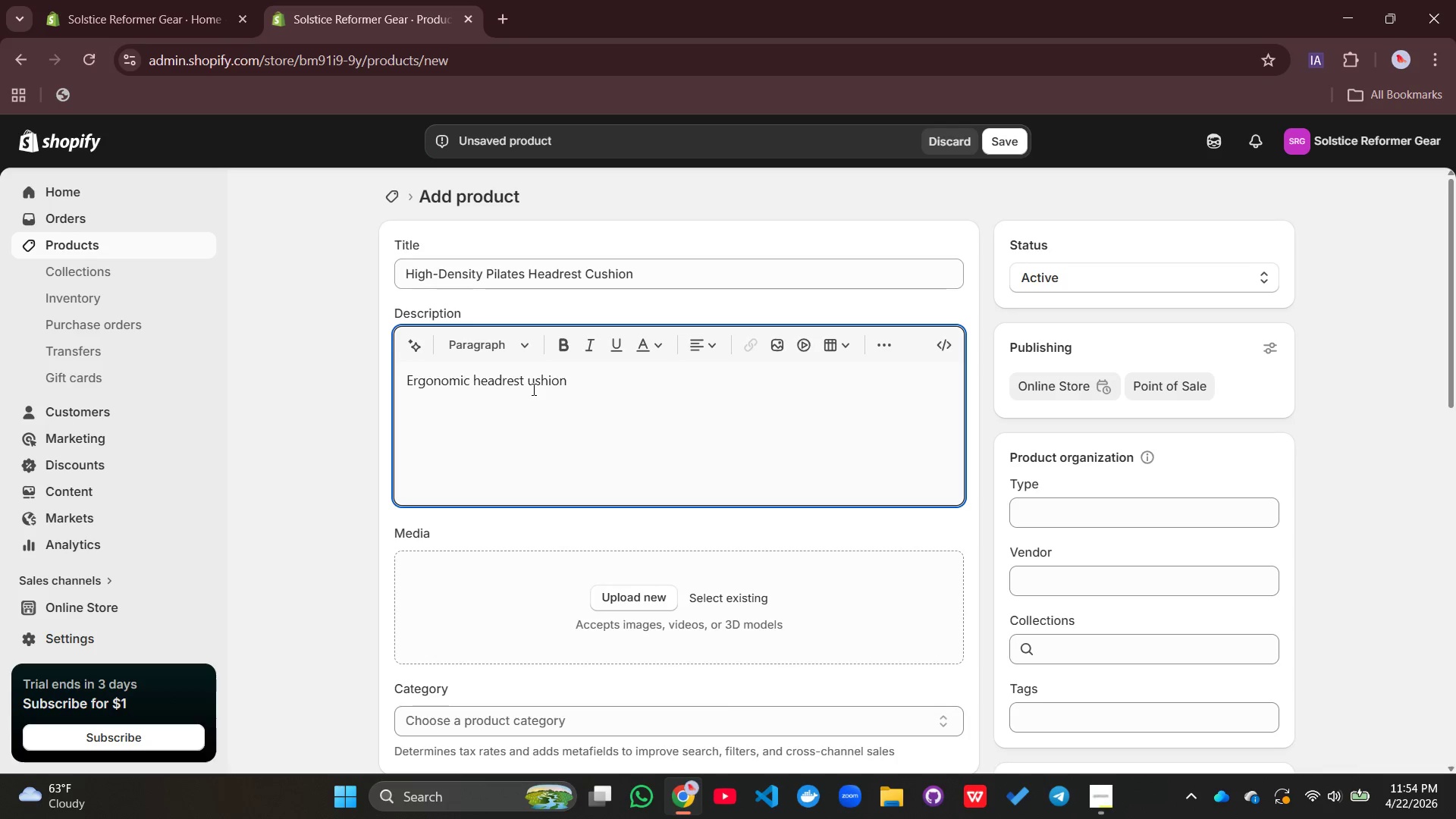 
key(Backspace)
 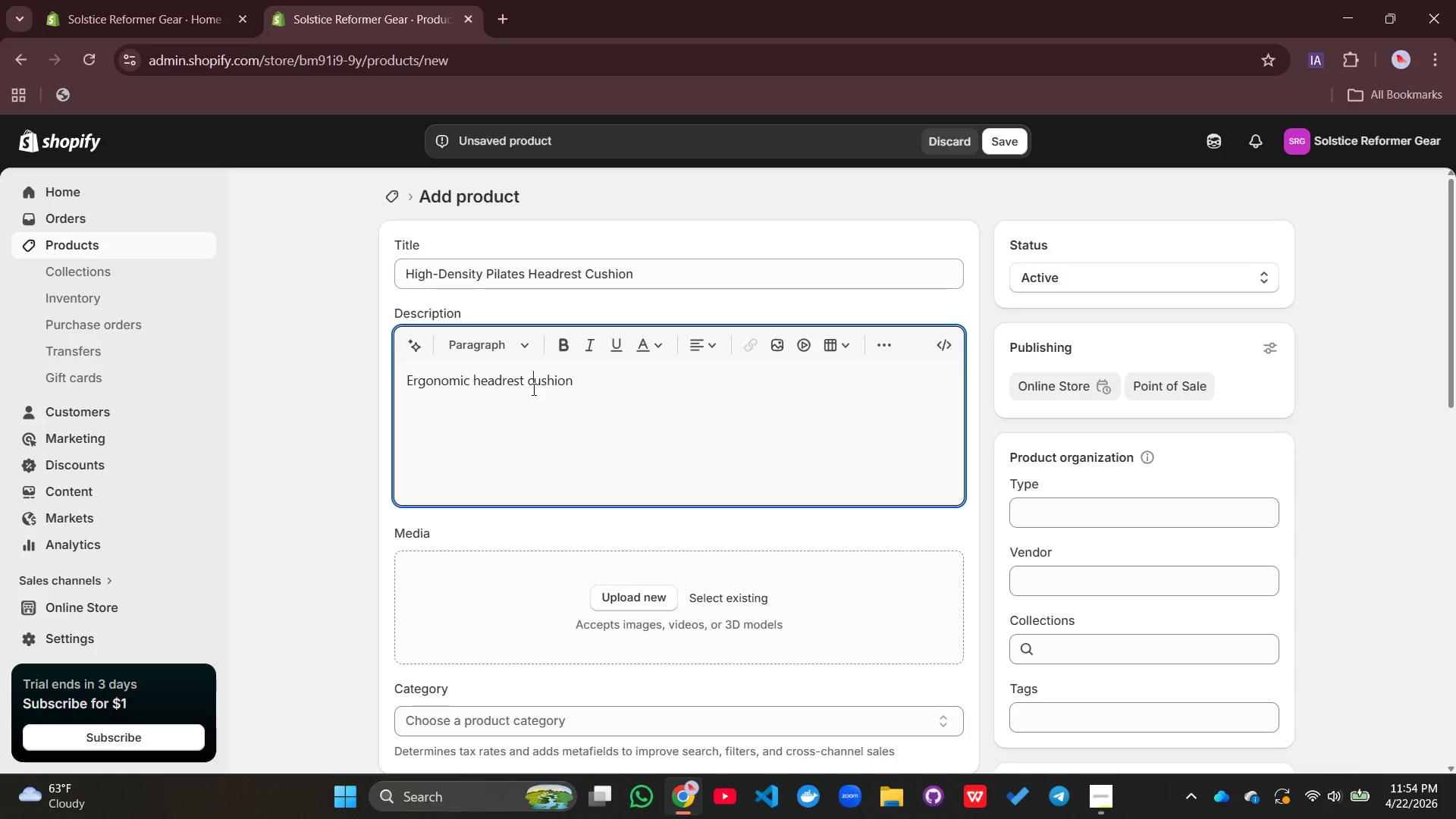 
key(C)
 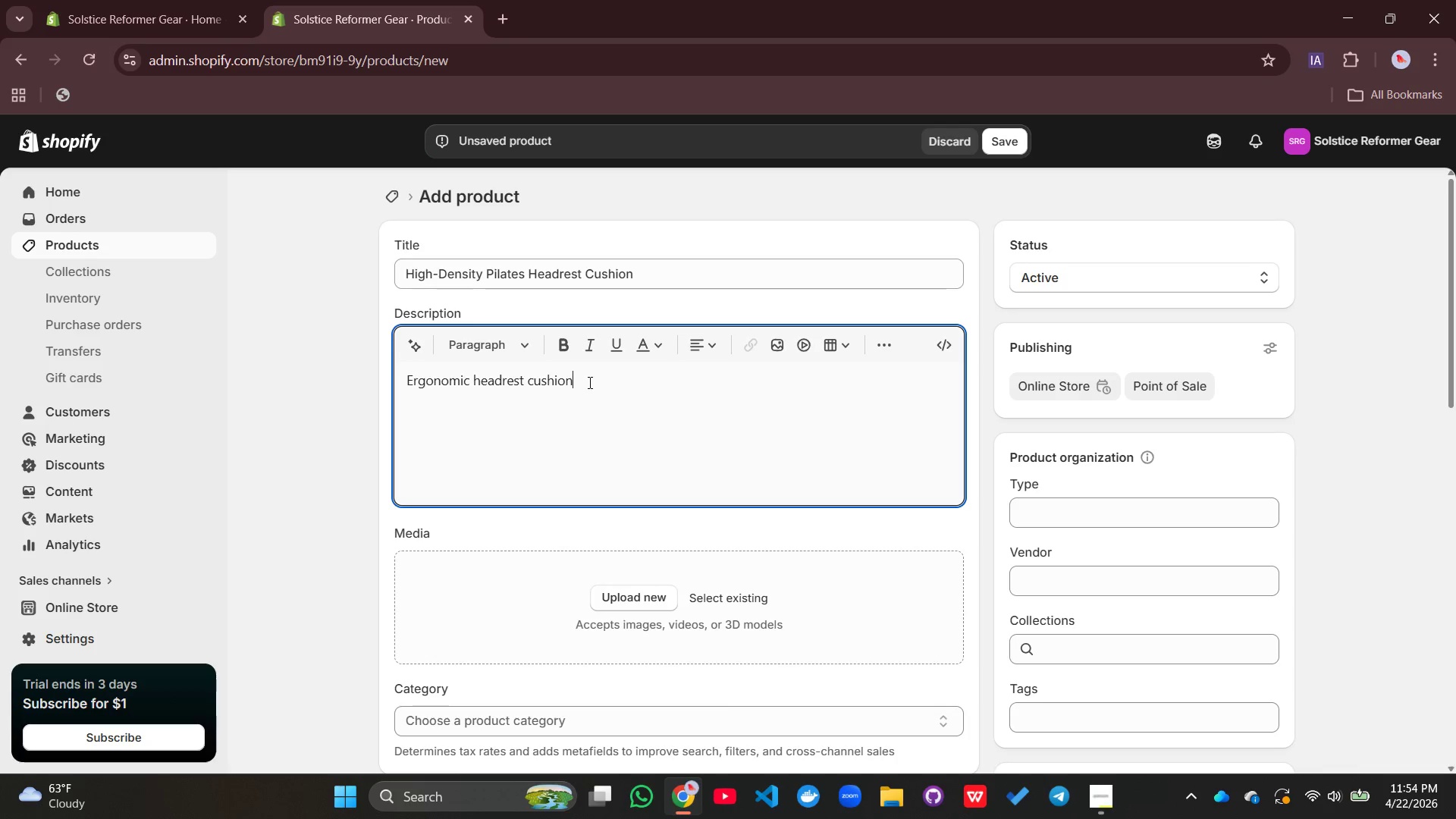 
left_click([588, 382])
 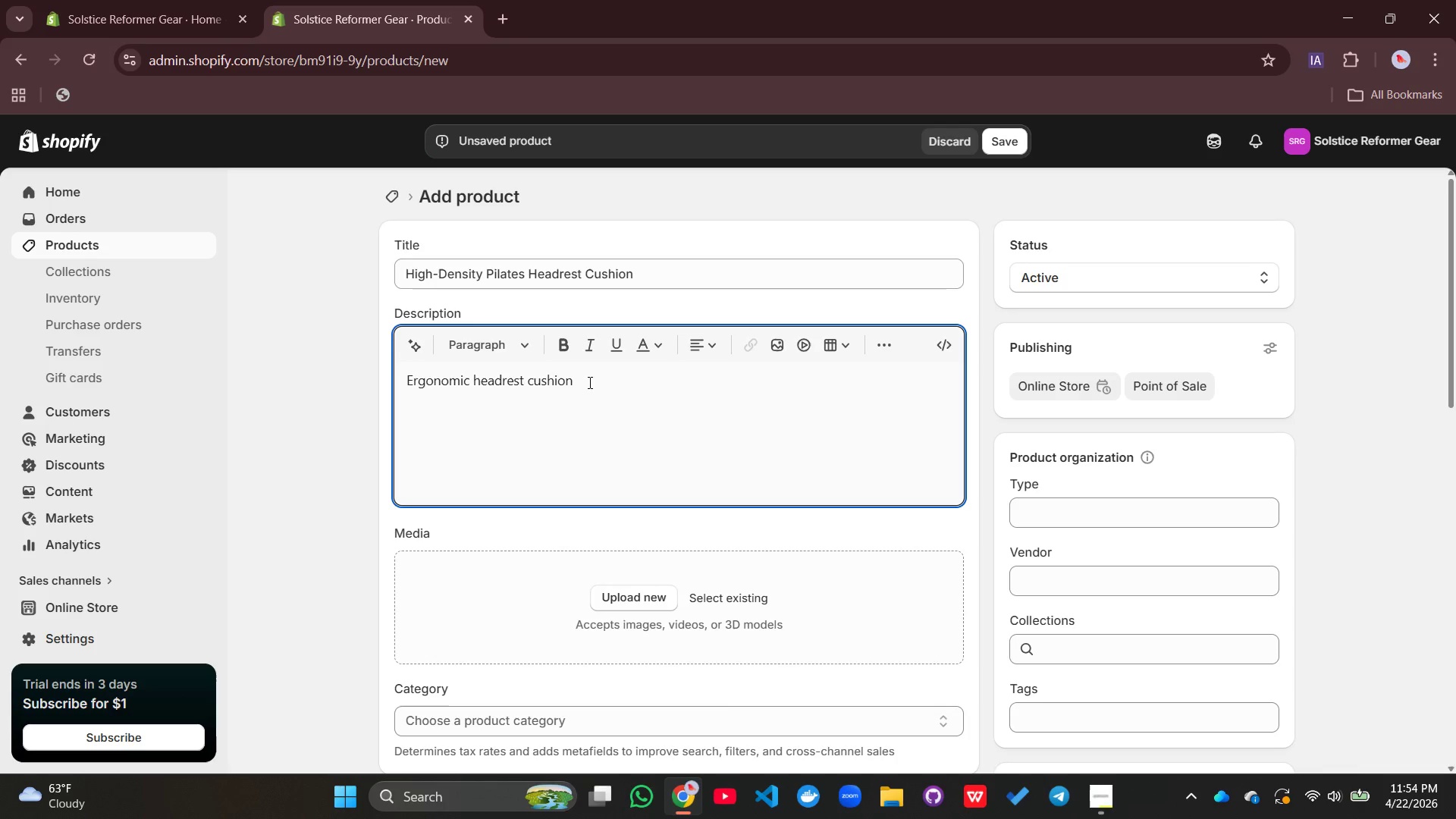 
type( designef)
key(Backspace)
 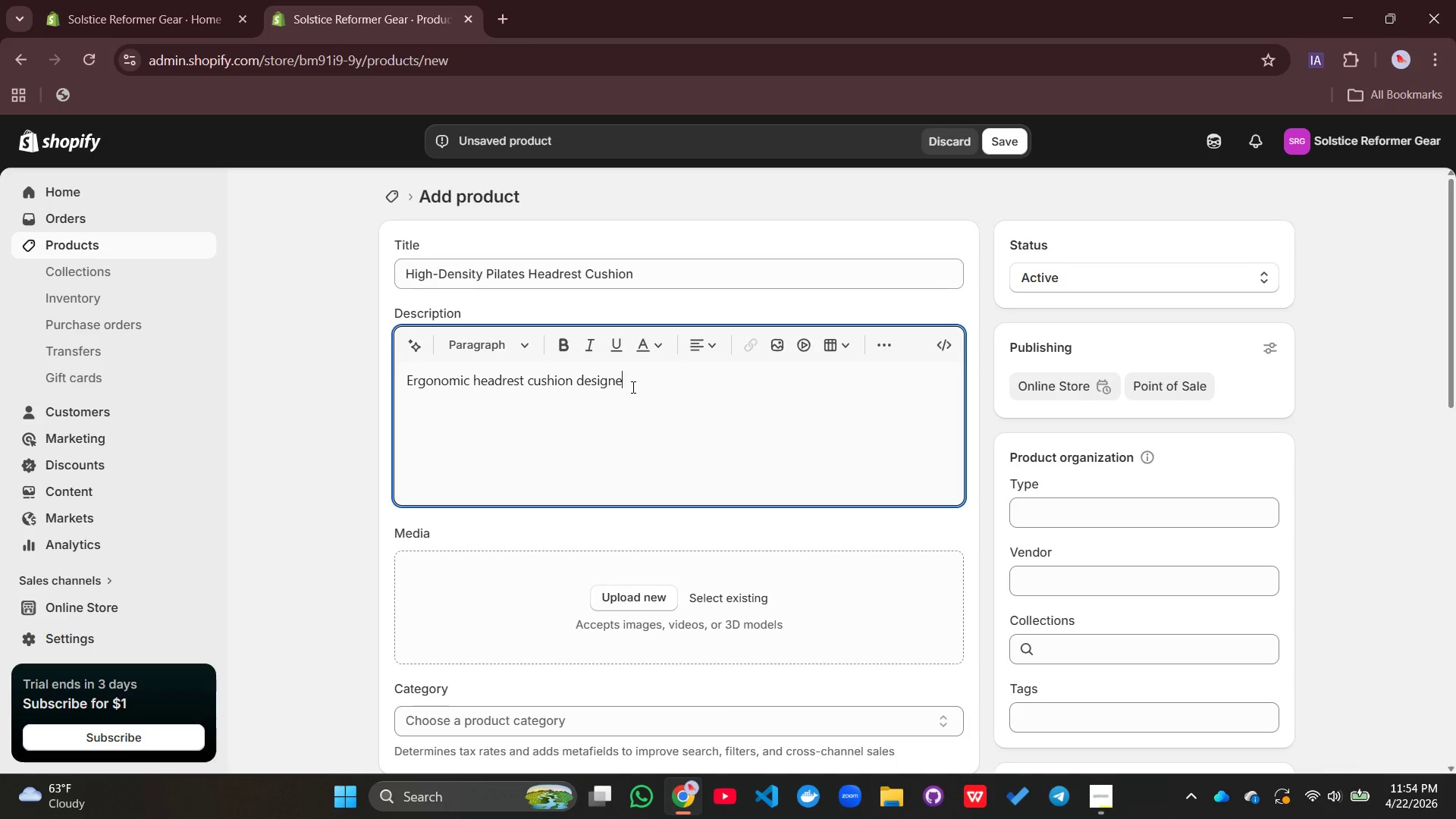 
key(D)
 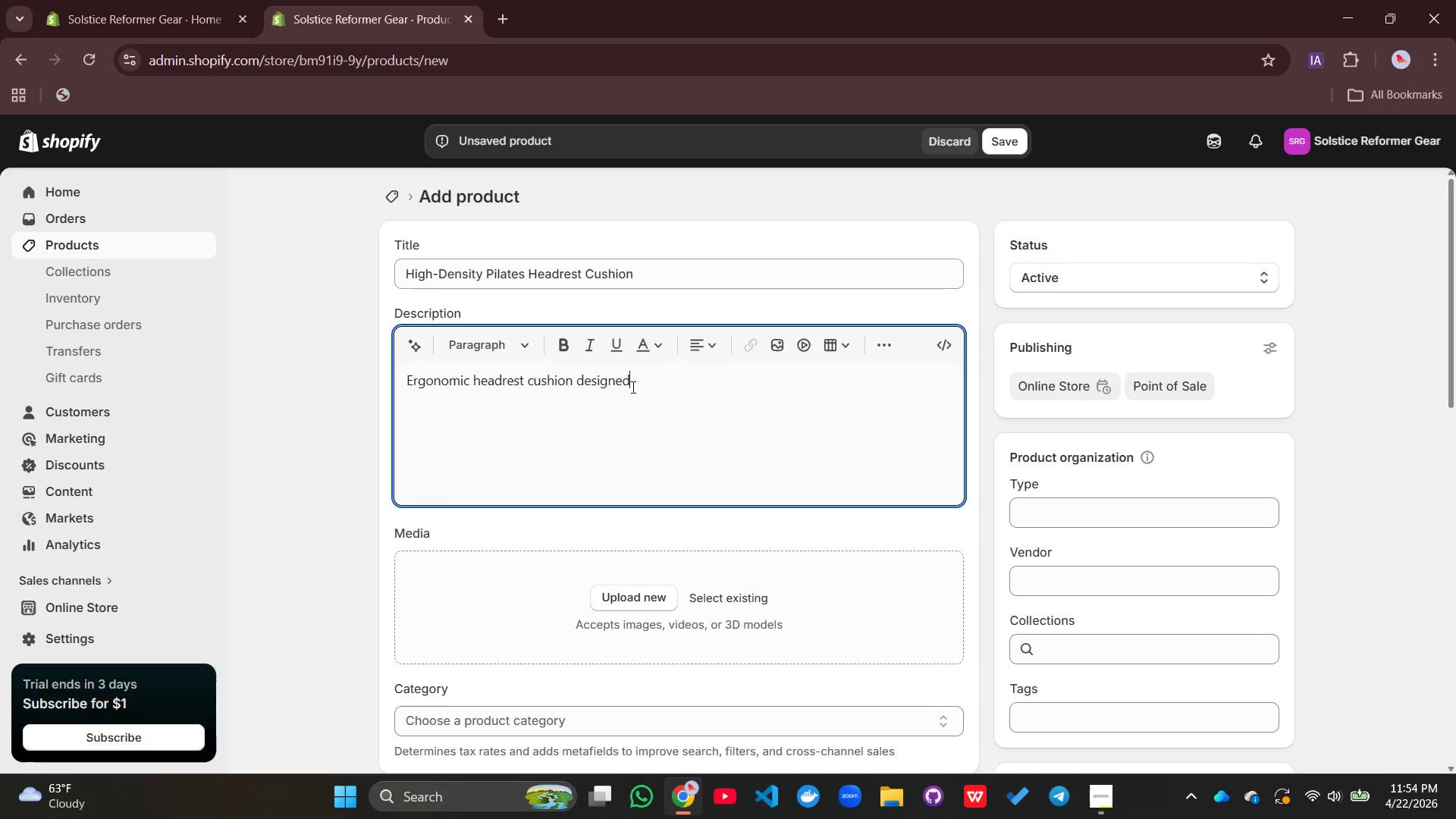 
type( fr)
key(Backspace)
type(p)
key(Backspace)
type(or comfort )
 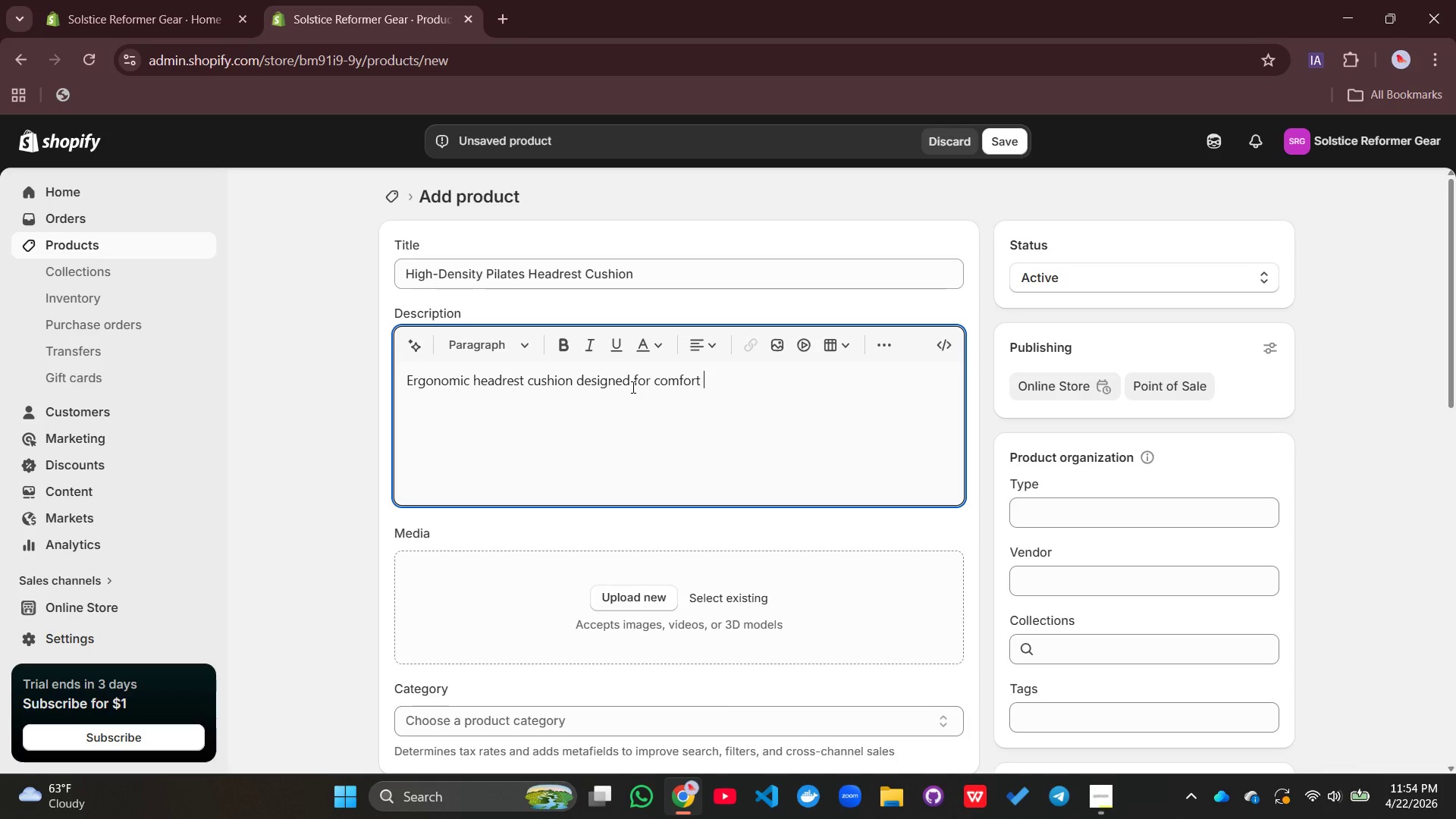 
type(, hygine)
key(Backspace)
key(Backspace)
key(Backspace)
type(iene, and professional studio use.)
 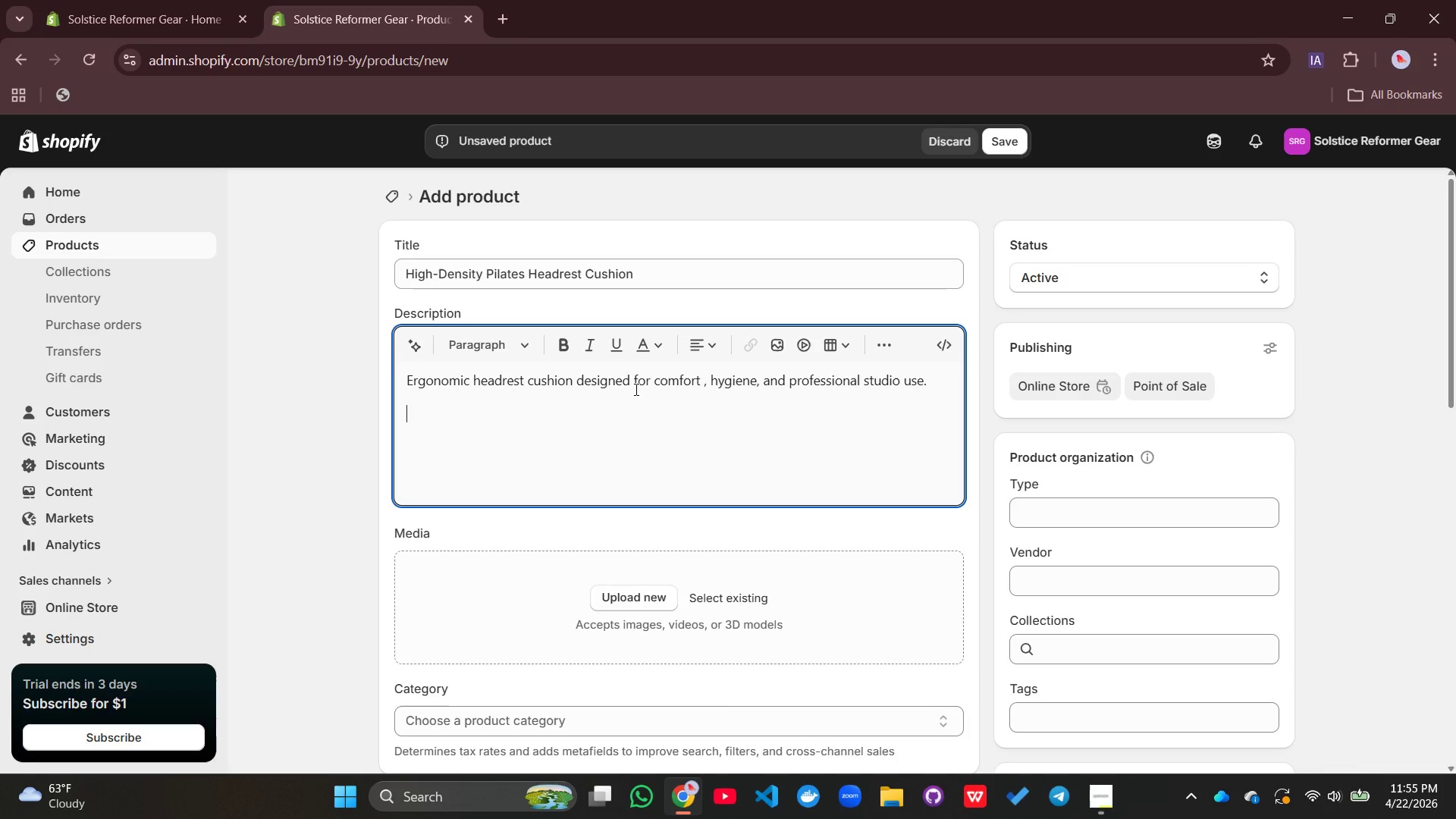 
key(Enter)
 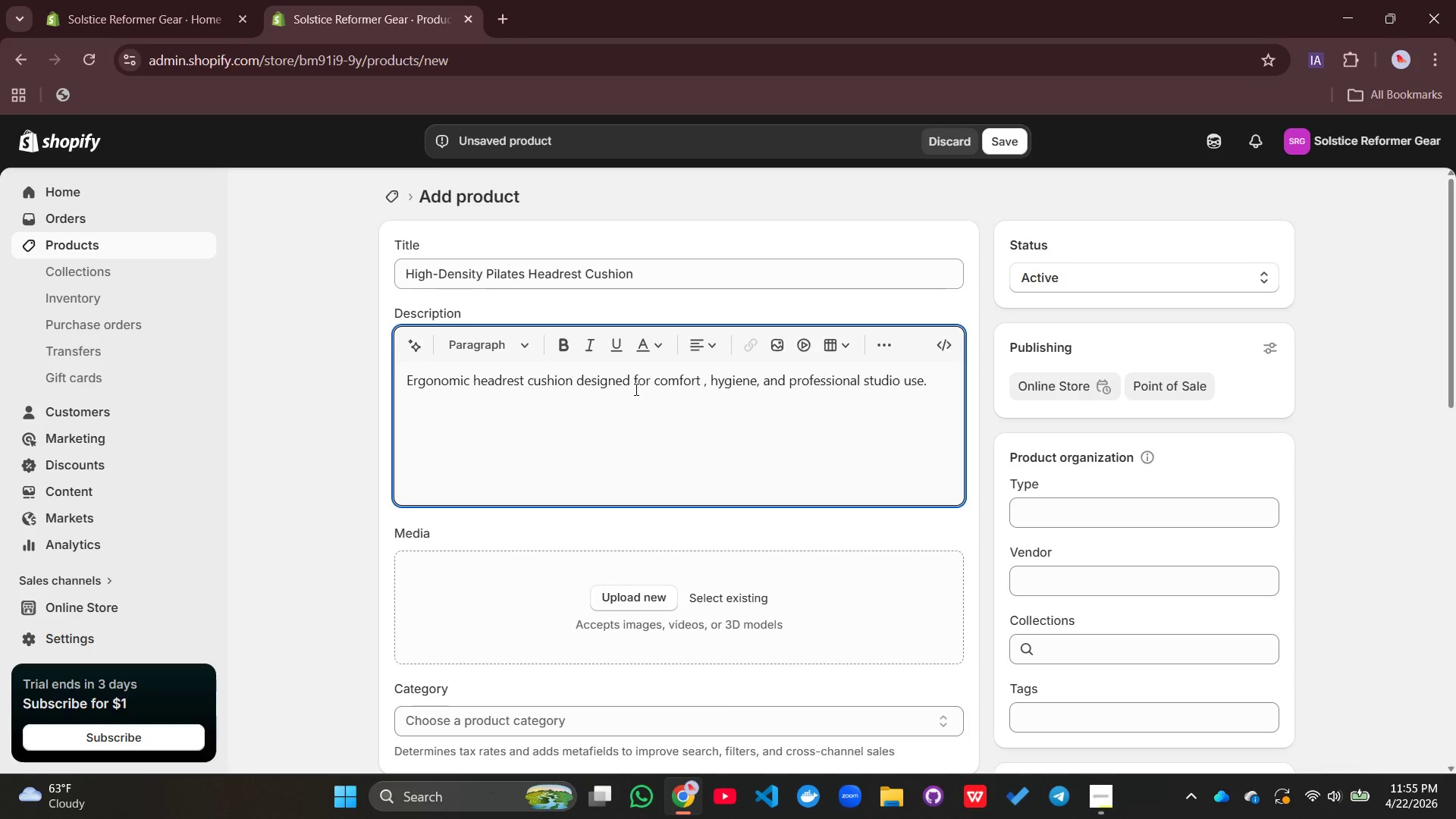 
type(Key Features:)
 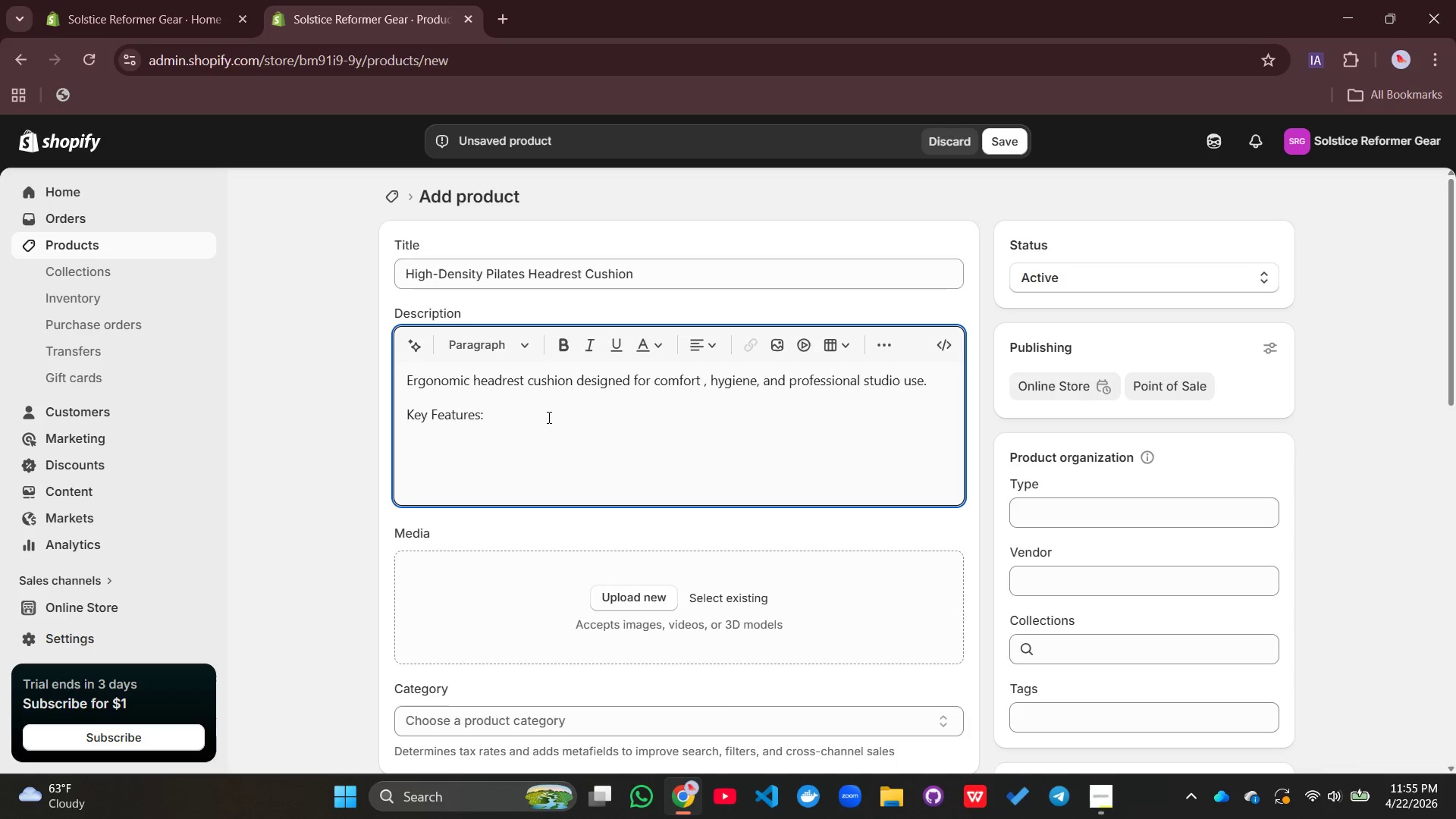 
left_click_drag(start_coordinate=[508, 414], to_coordinate=[395, 416])
 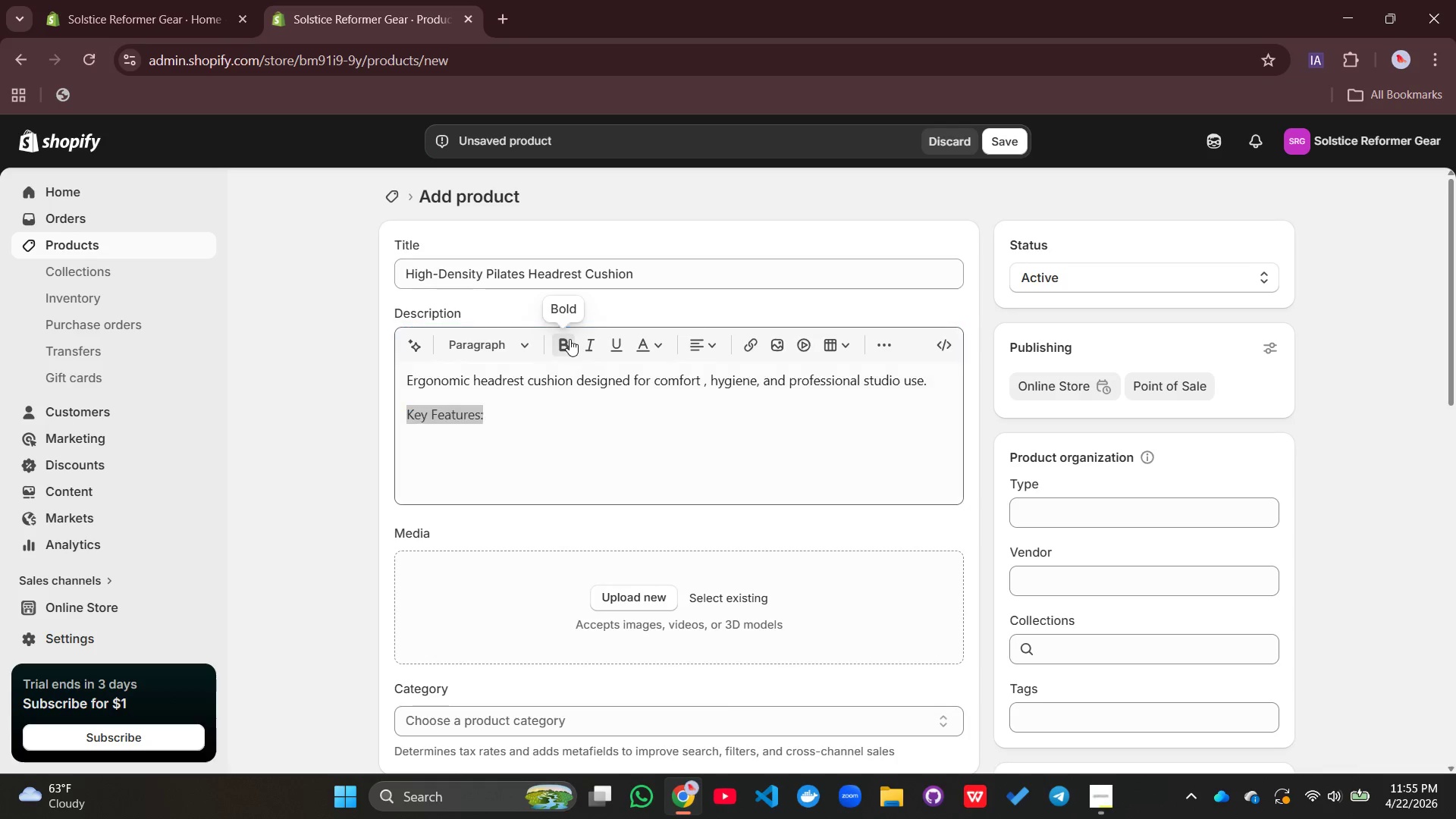 
left_click([570, 339])
 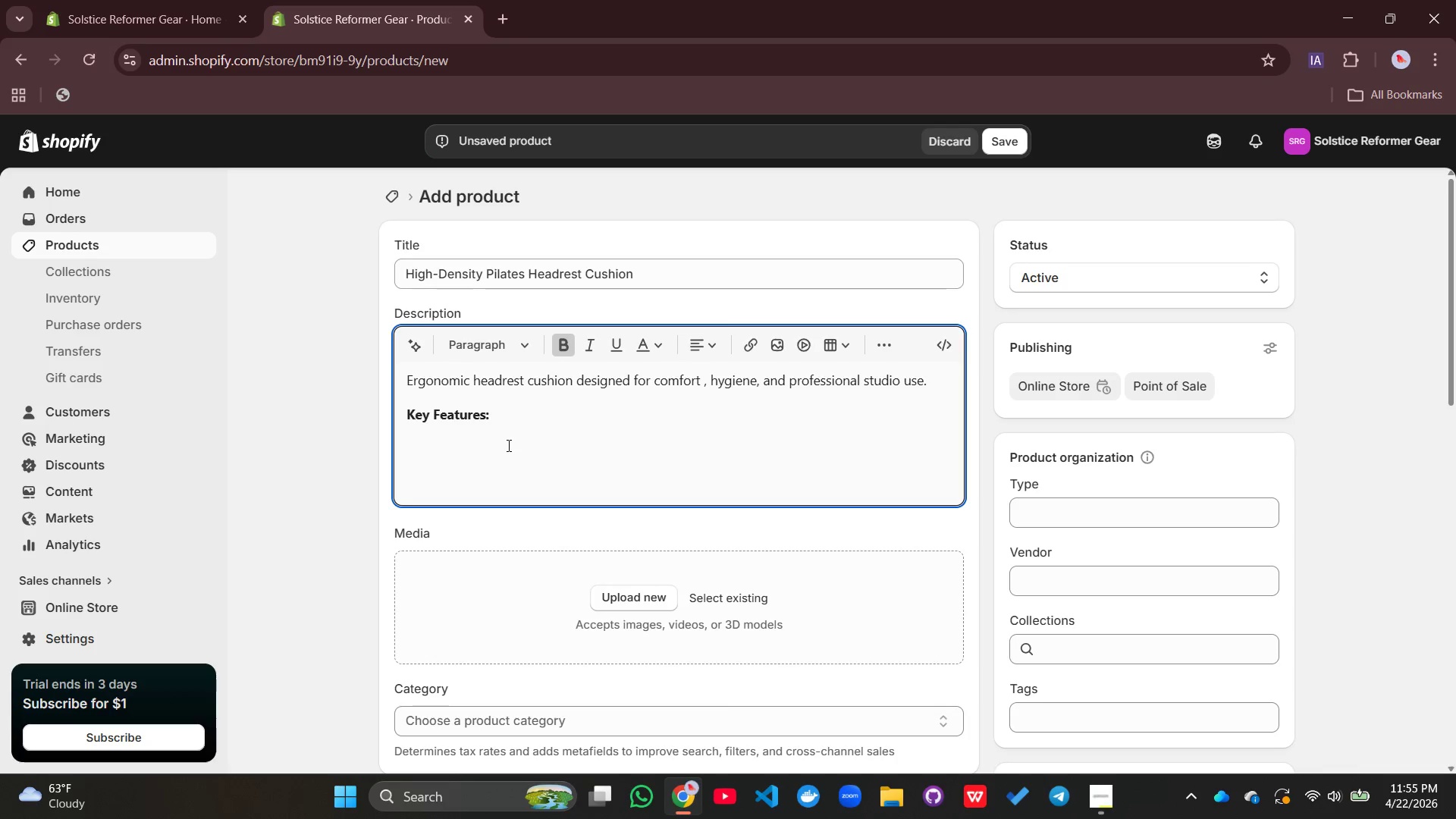 
left_click([507, 445])
 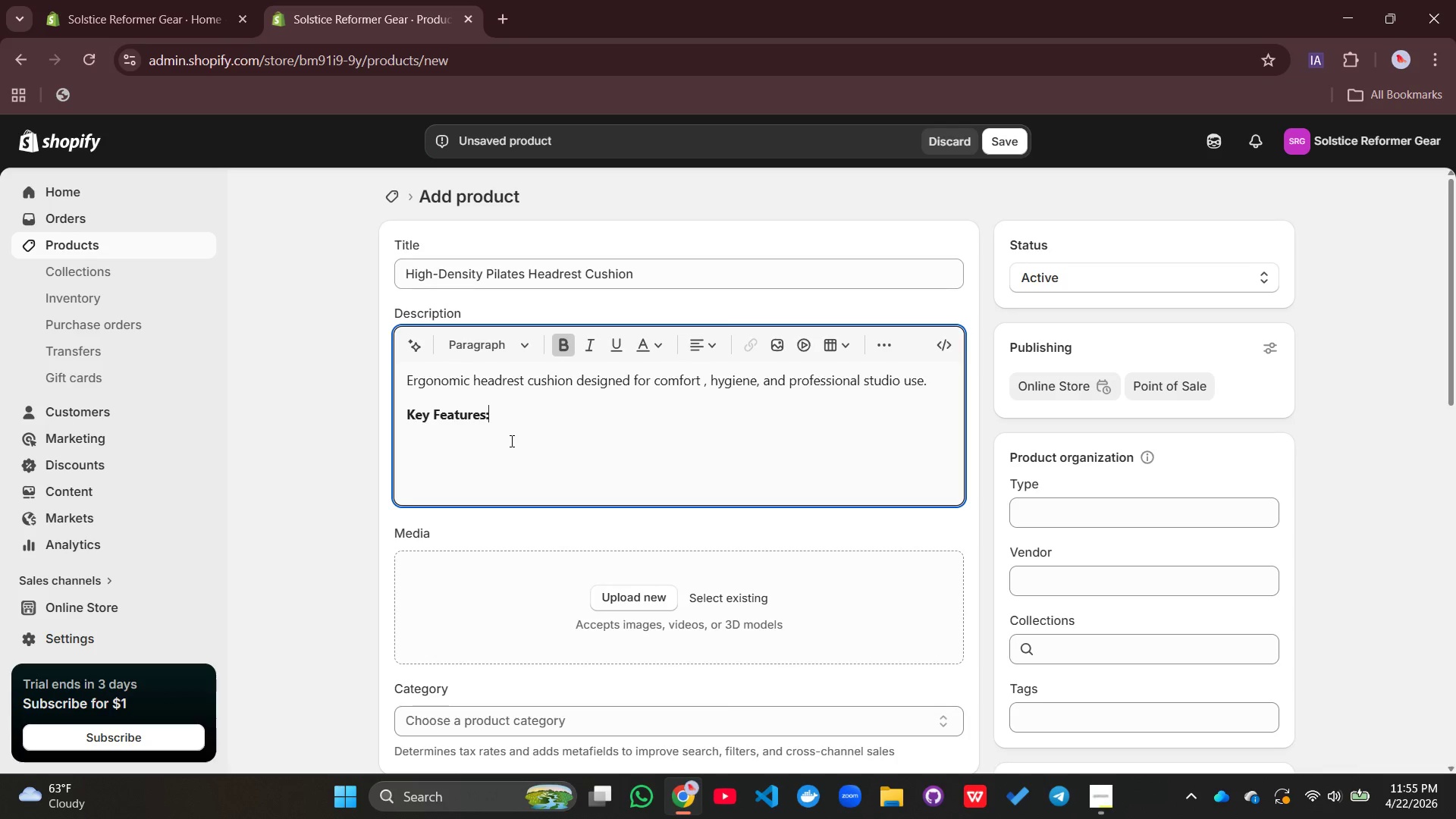 
key(Enter)
 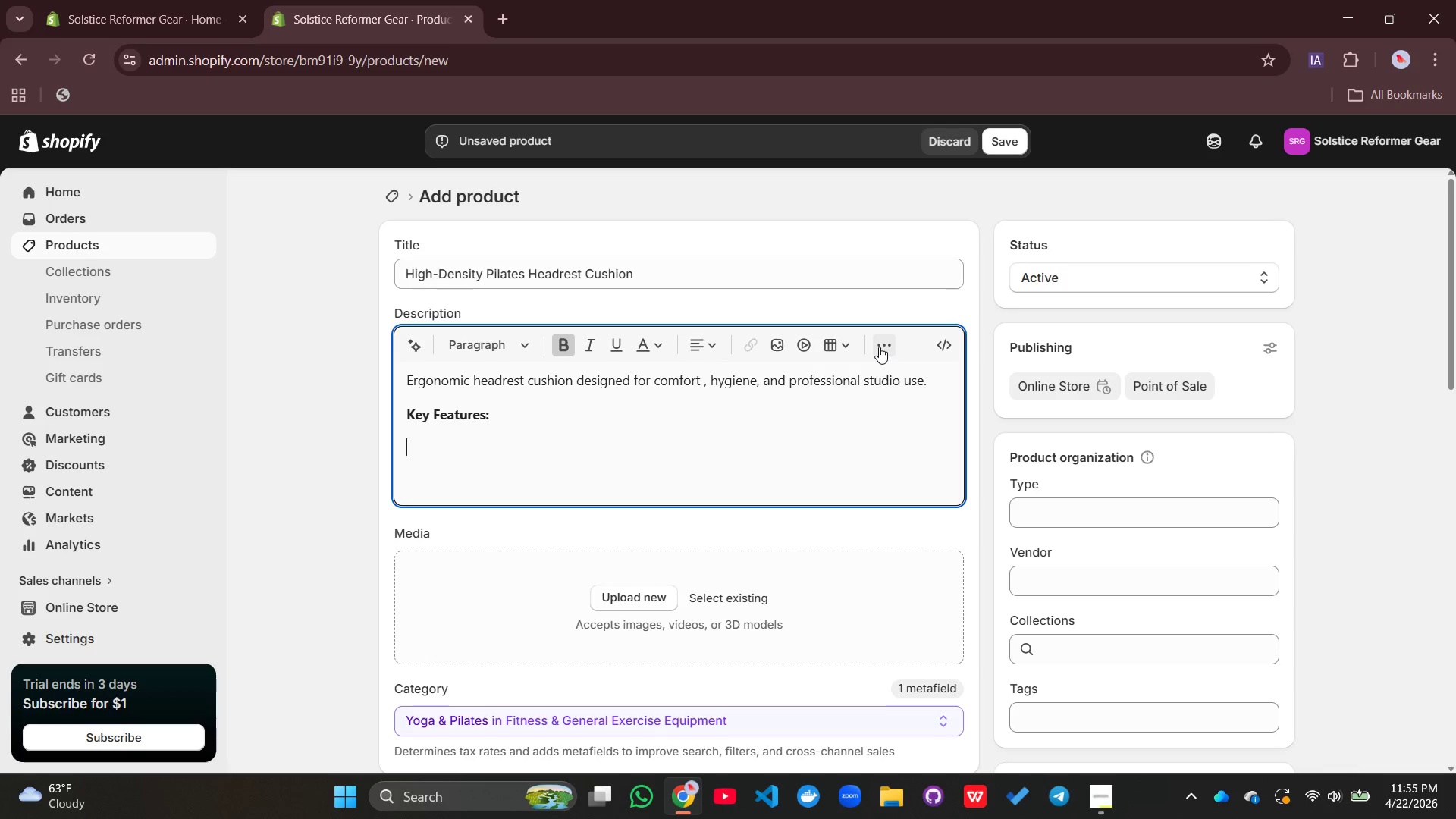 
left_click([879, 347])
 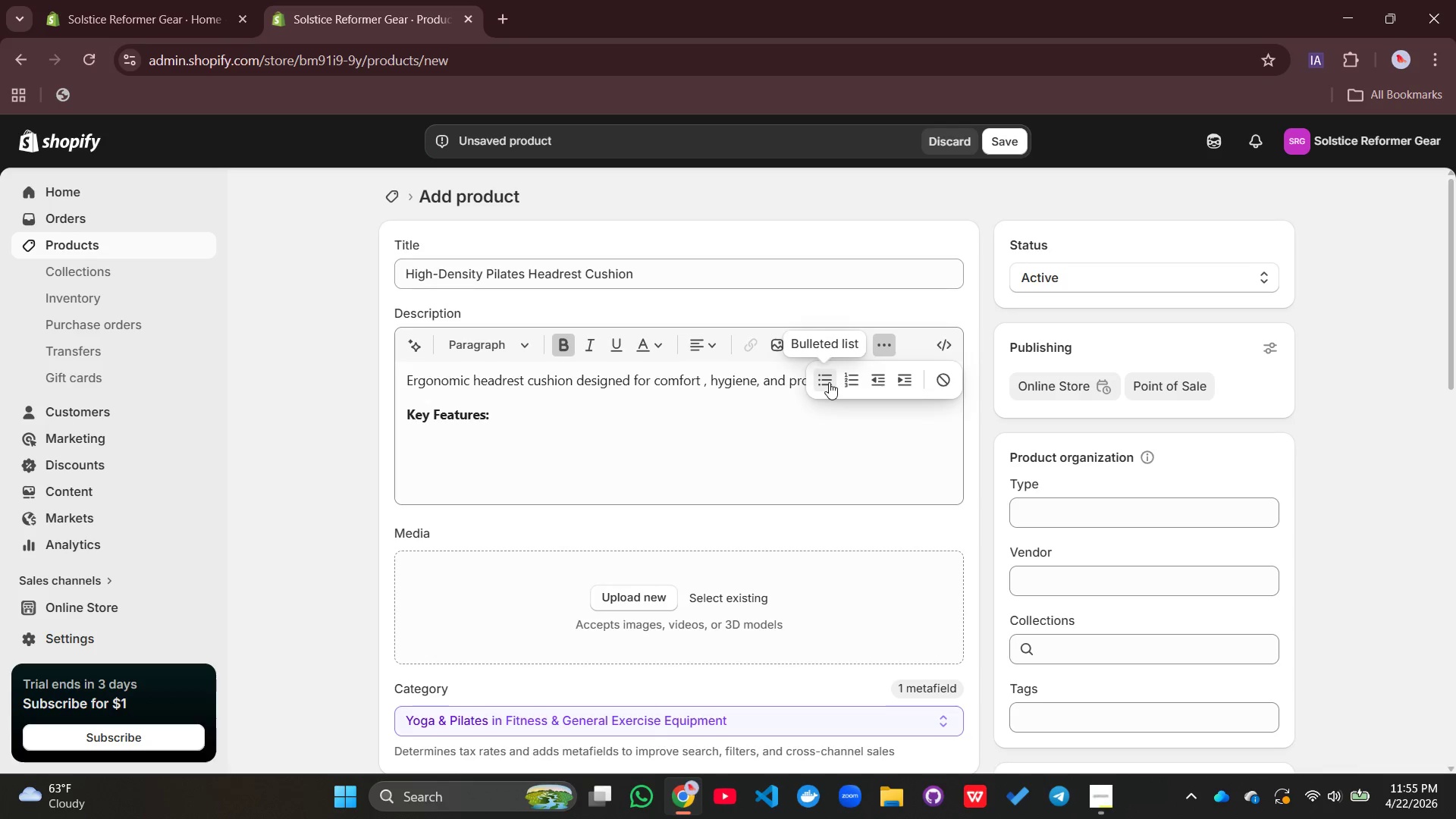 
left_click([829, 382])
 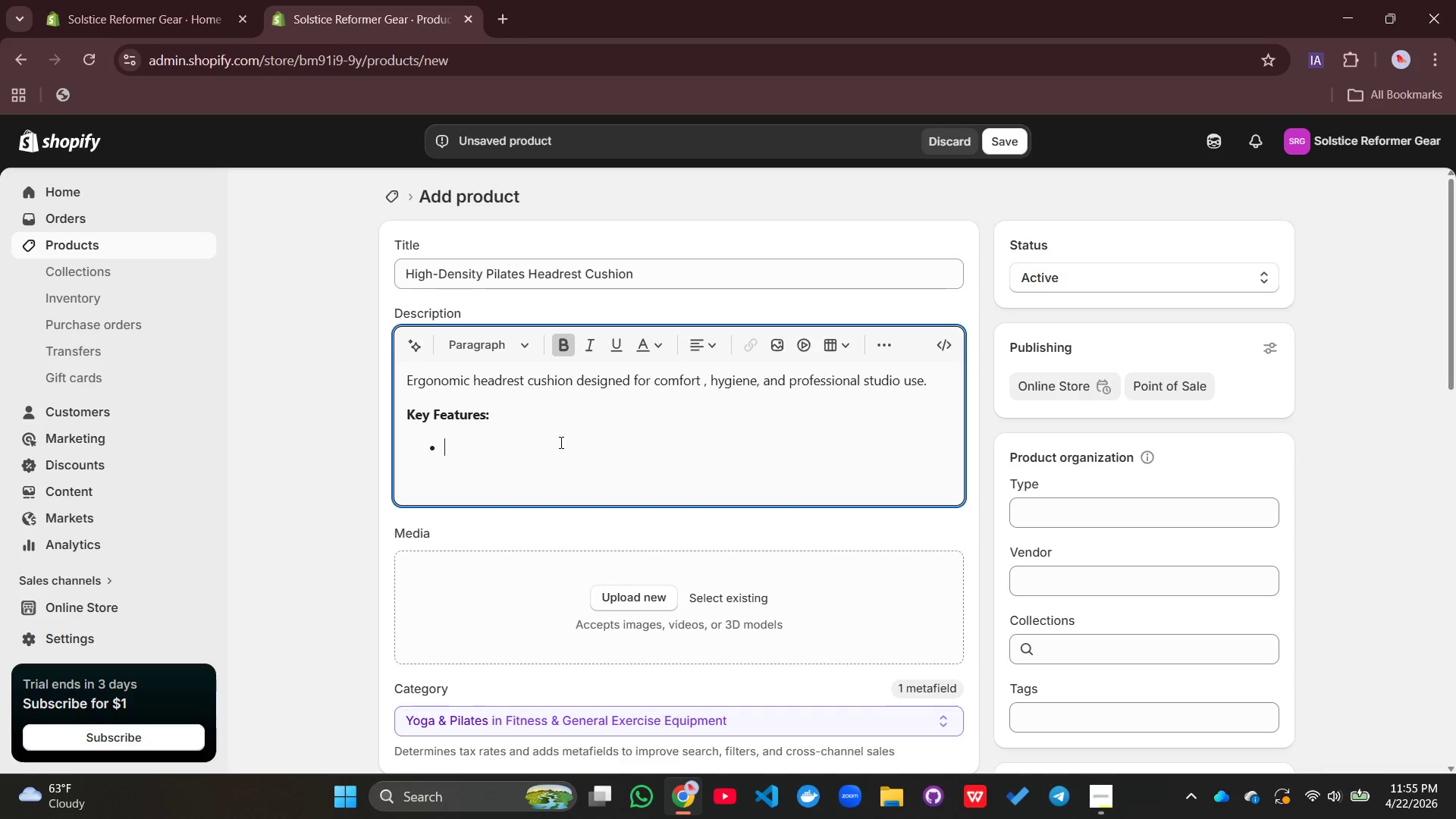 
type(Aweat-aicking outer r=fabric)
 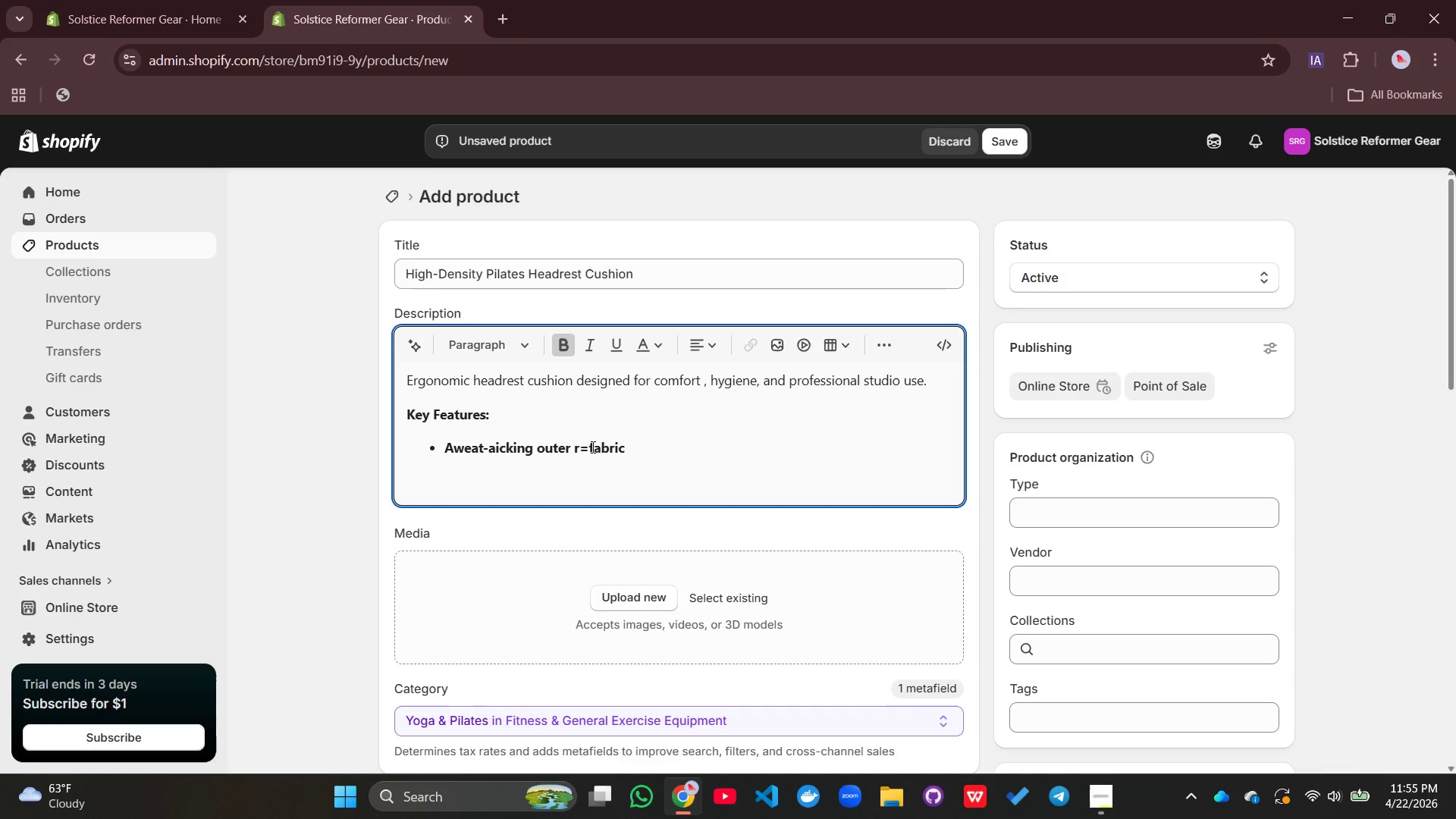 
left_click([592, 447])
 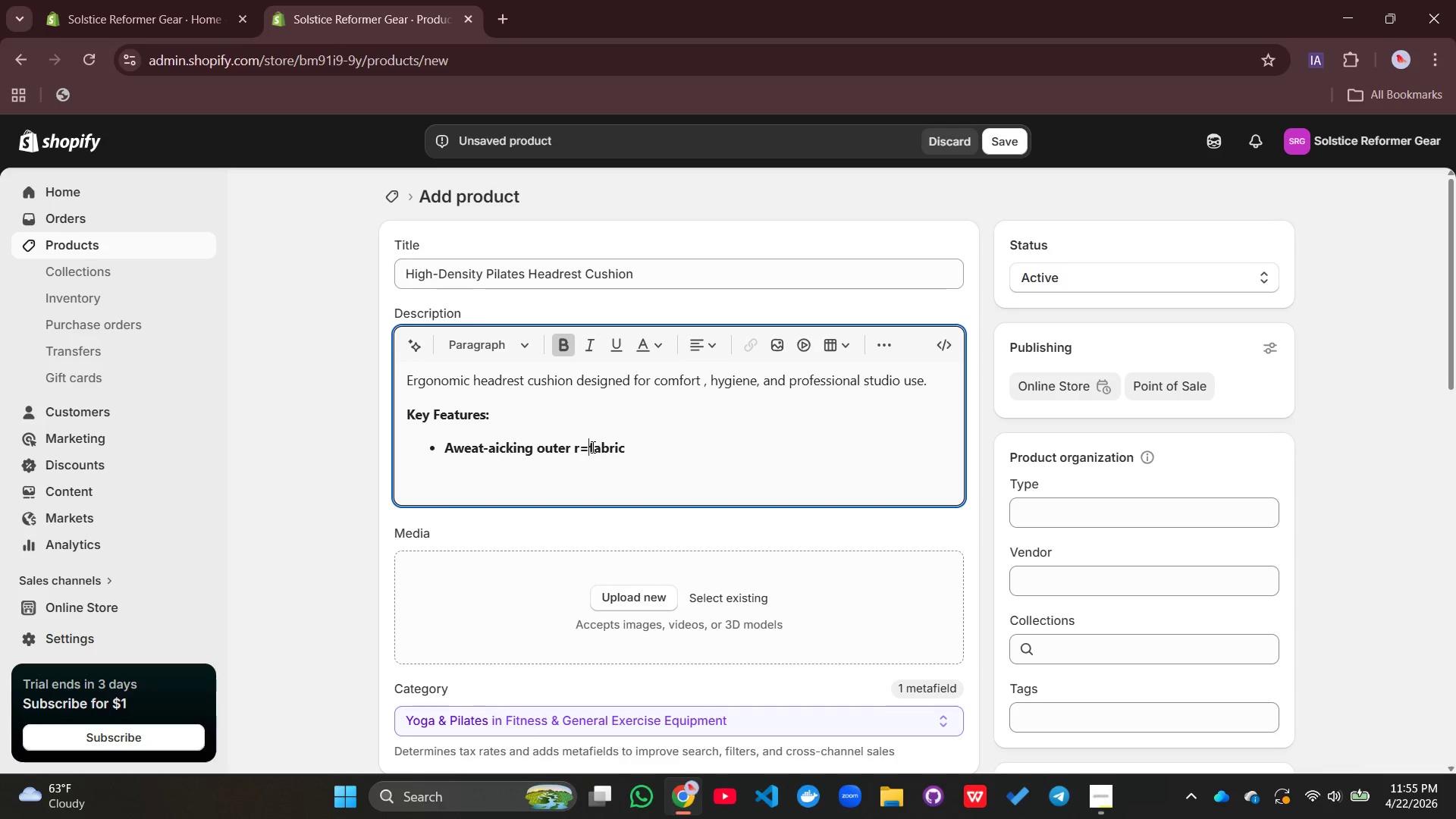 
key(ArrowLeft)
 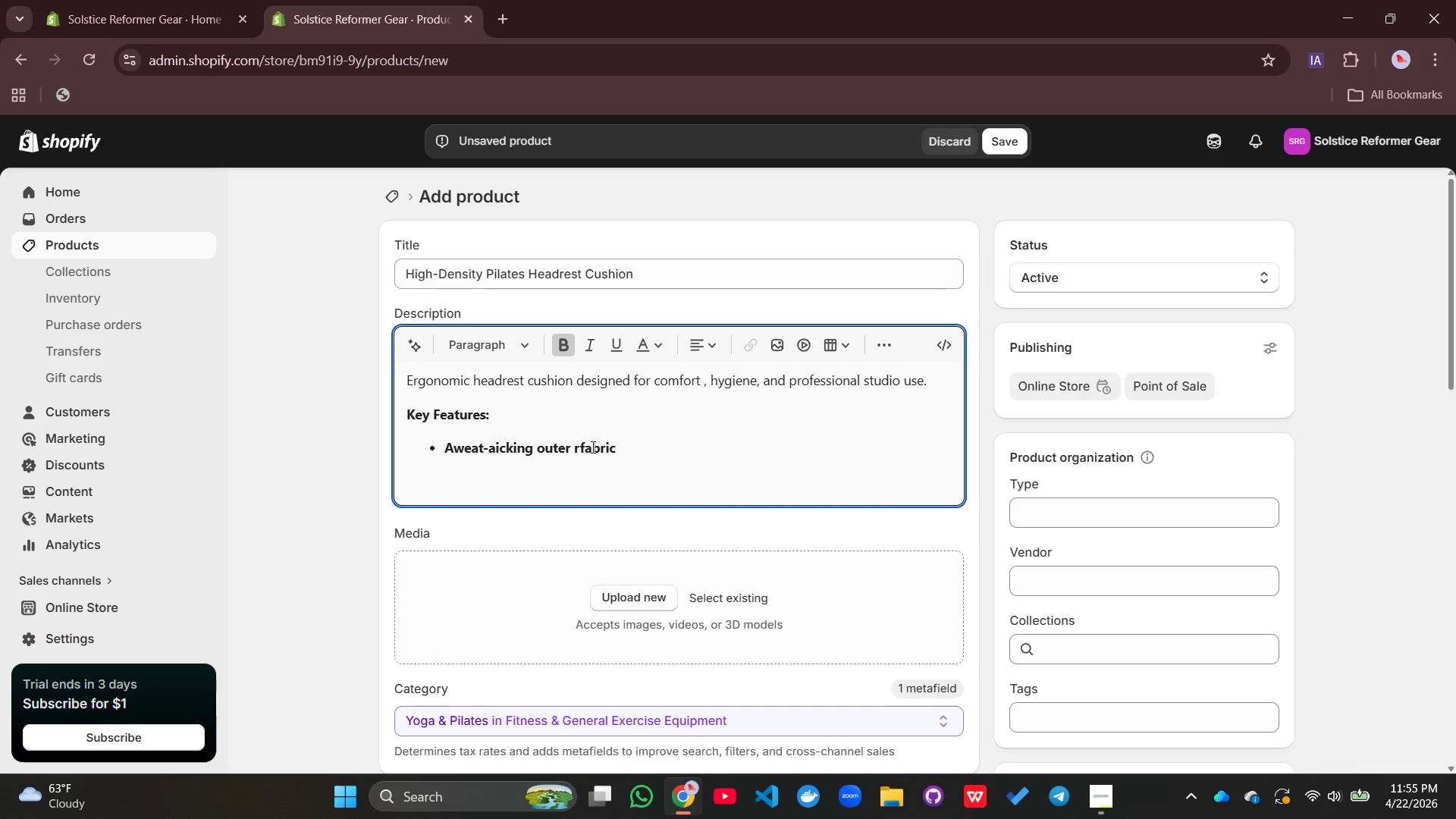 
key(Backspace)
 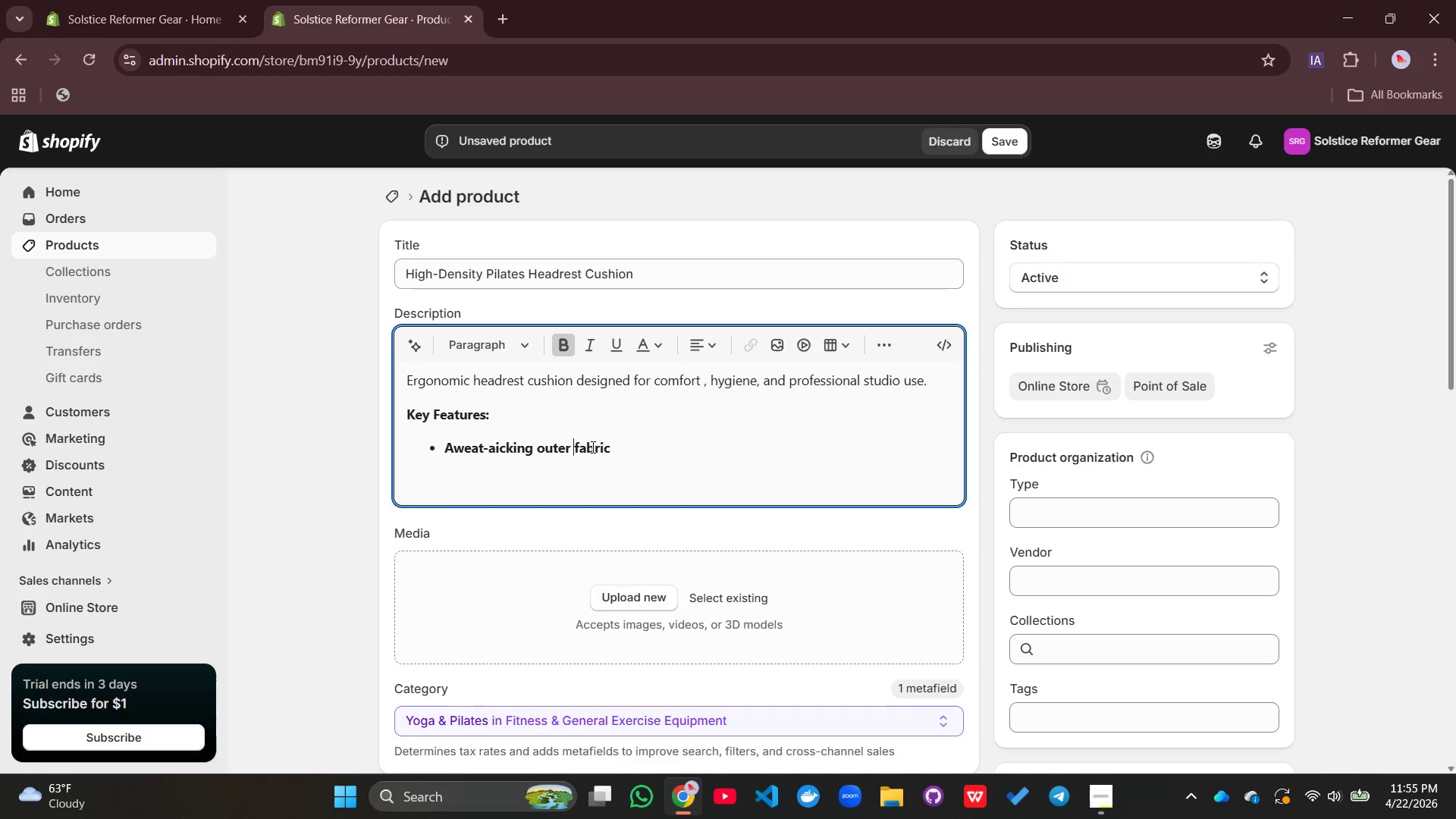 
key(Backspace)
 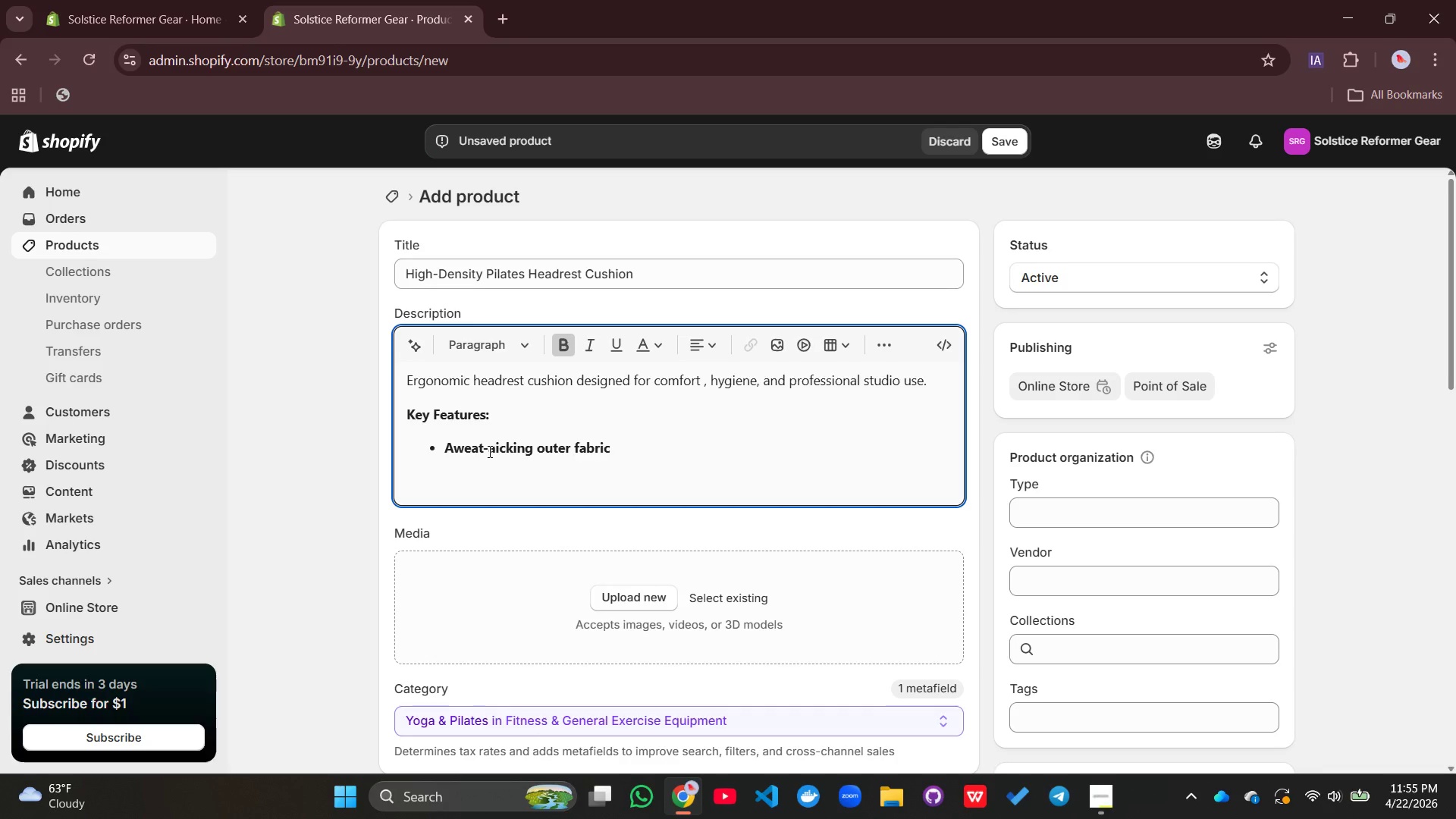 
left_click([493, 451])
 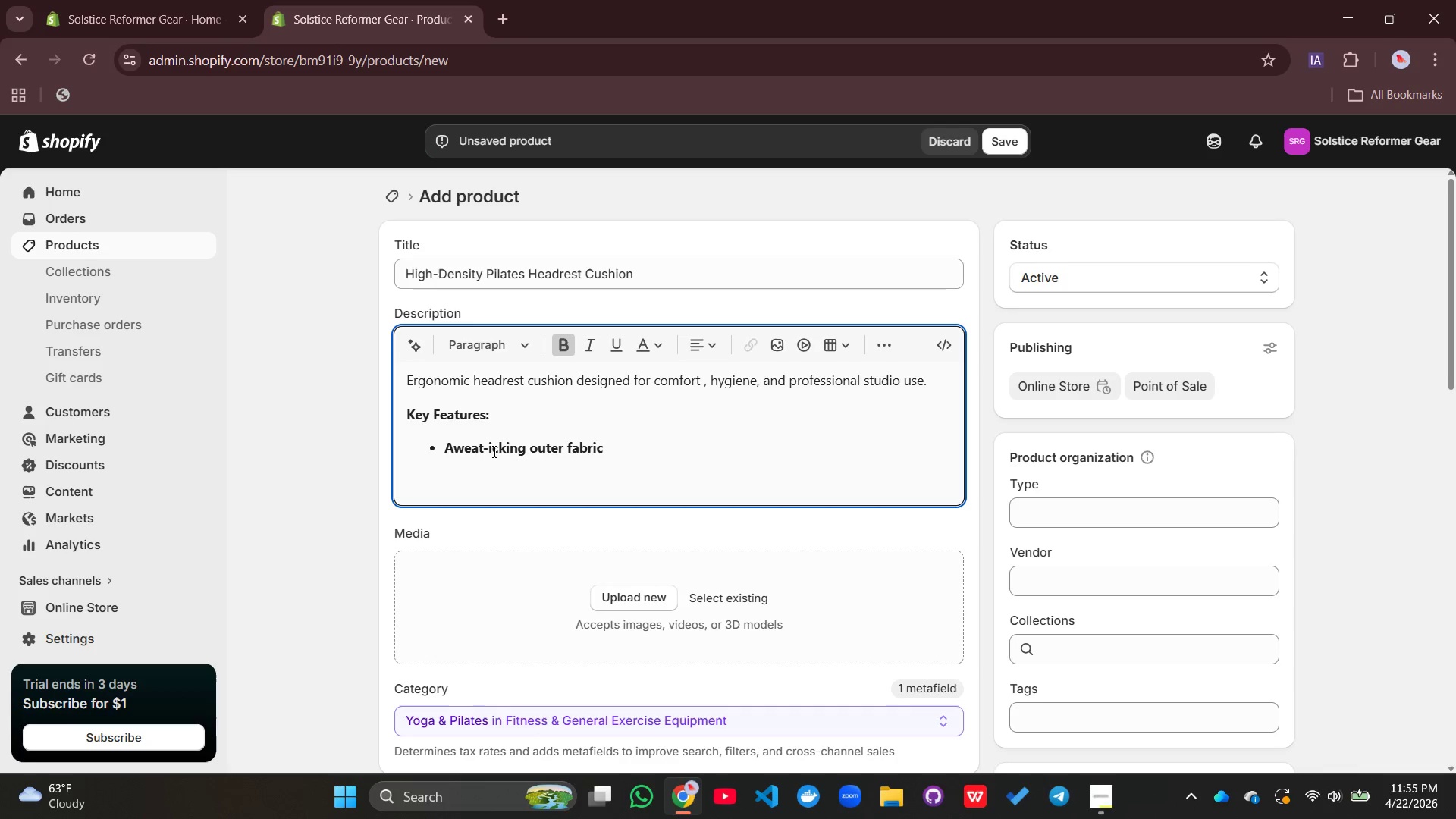 
key(Backspace)
 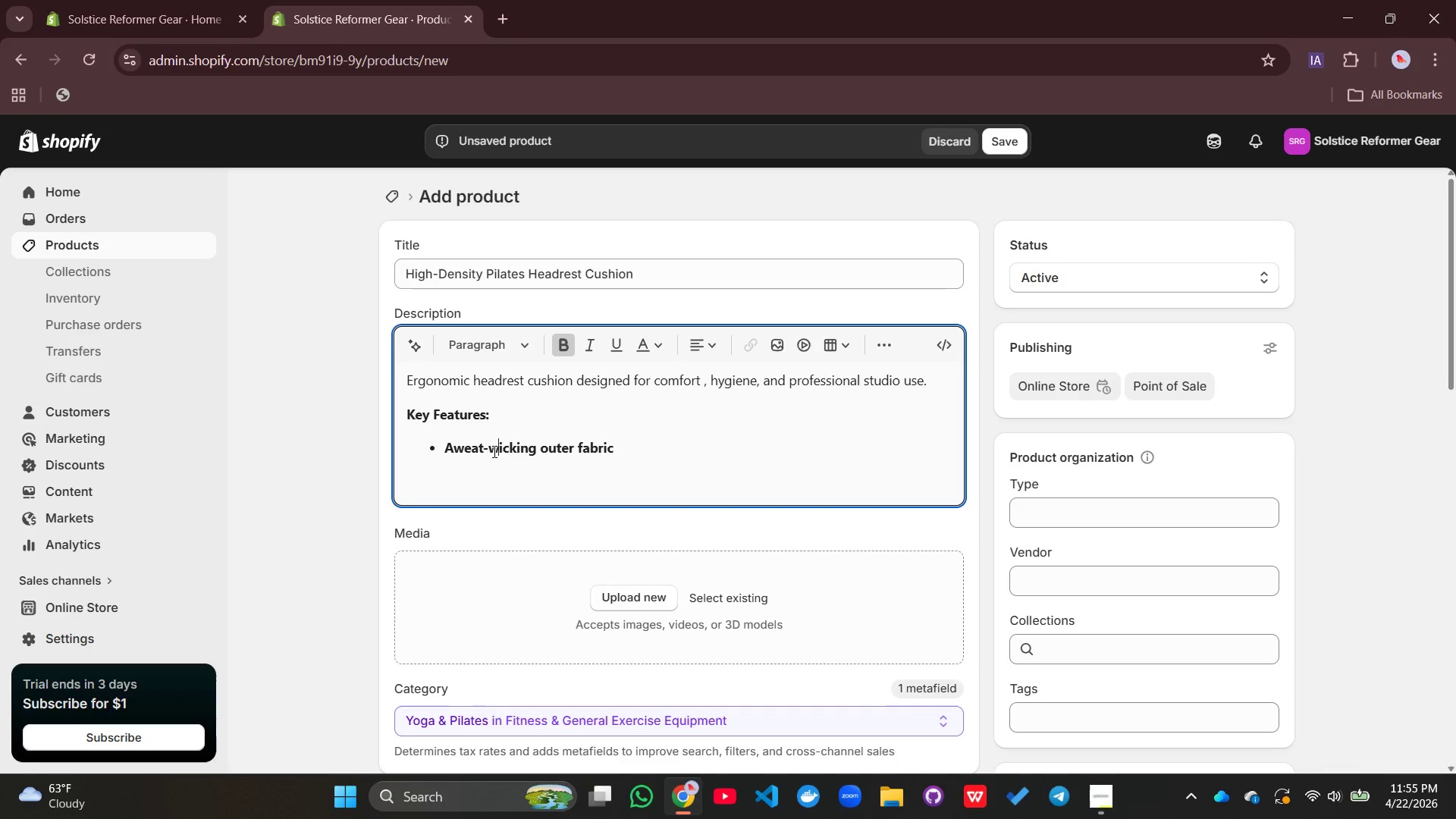 
key(W)
 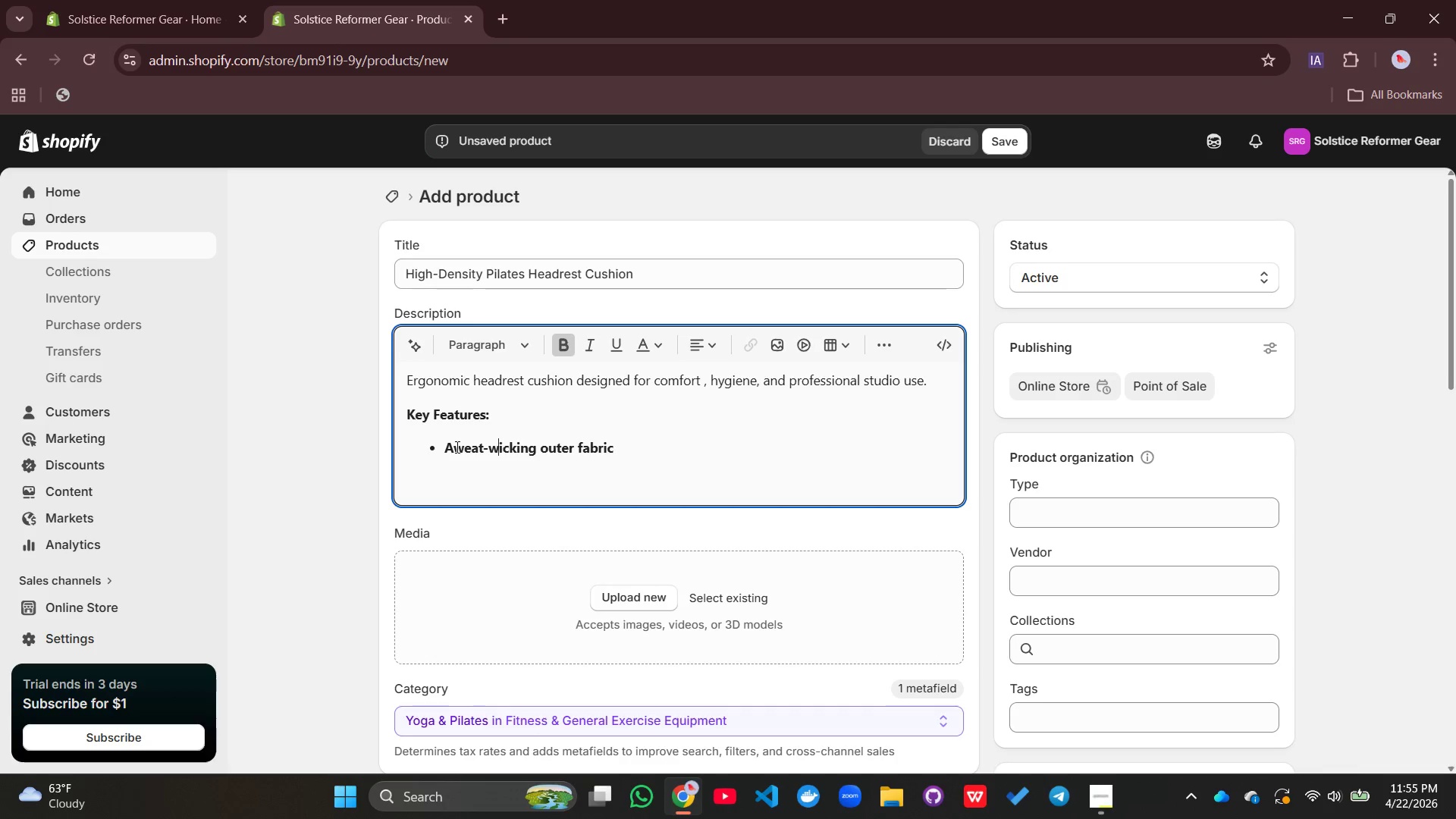 
left_click([456, 447])
 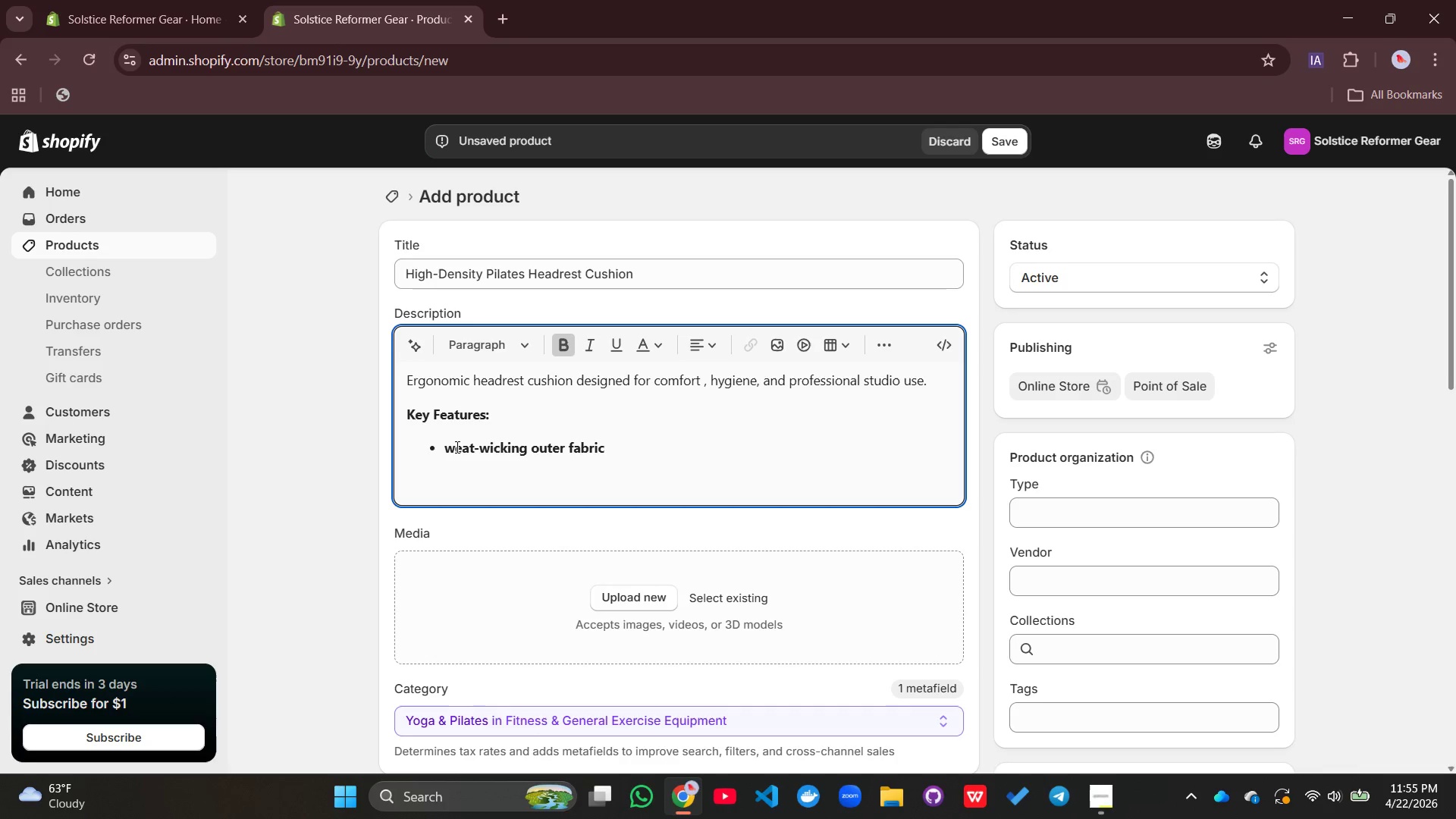 
key(Backspace)
 